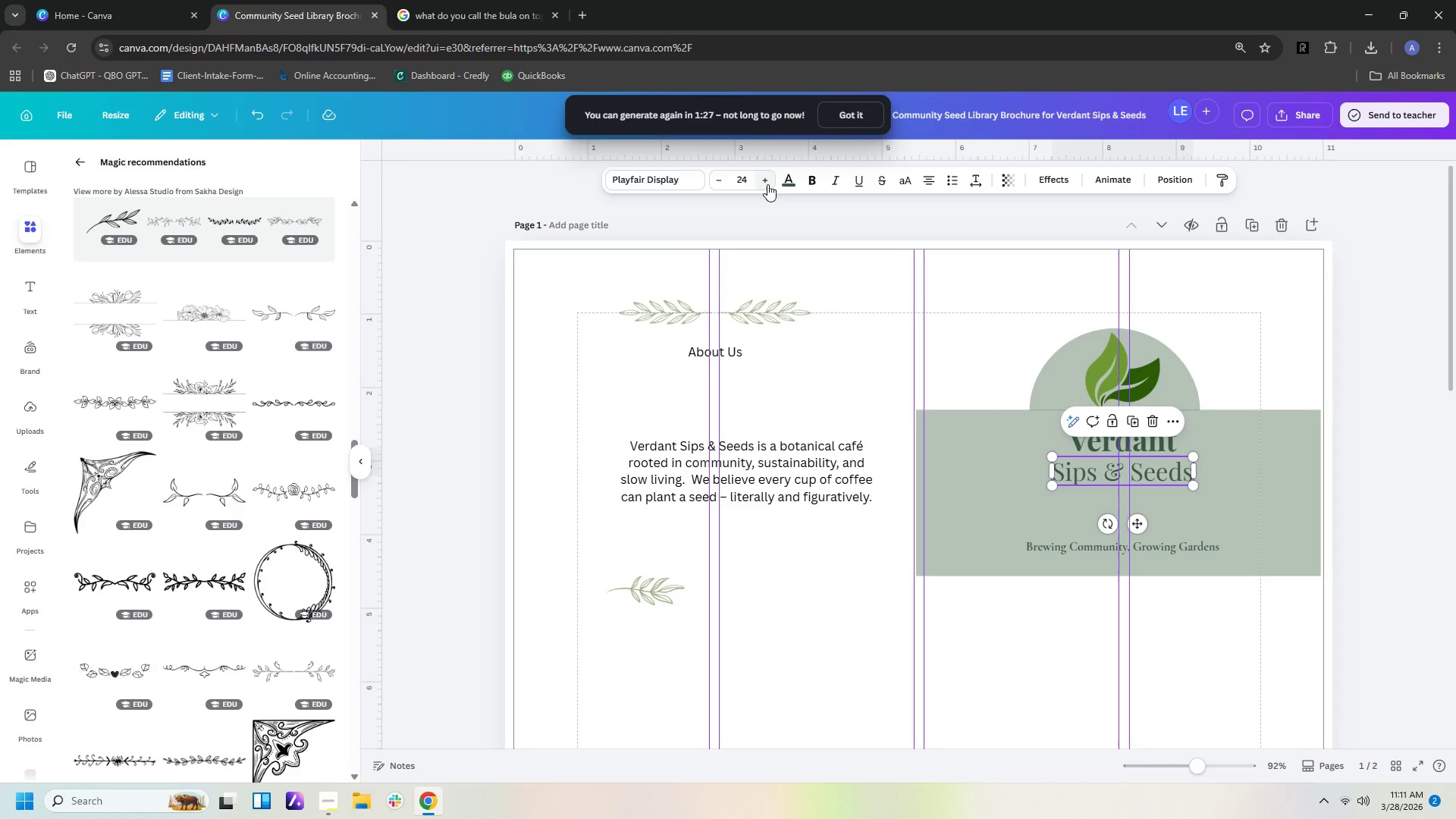 
wait(5.24)
 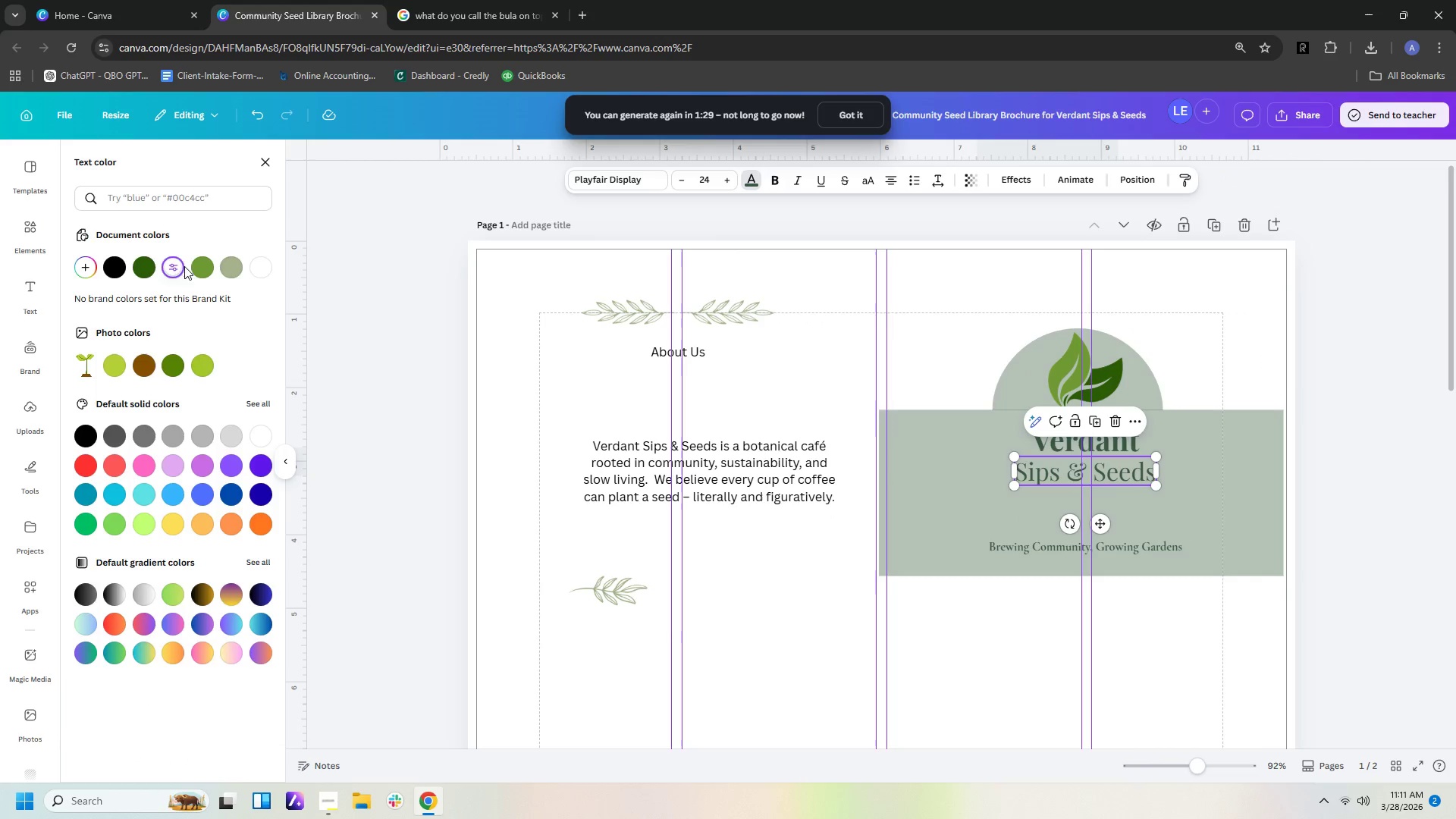 
left_click([793, 183])
 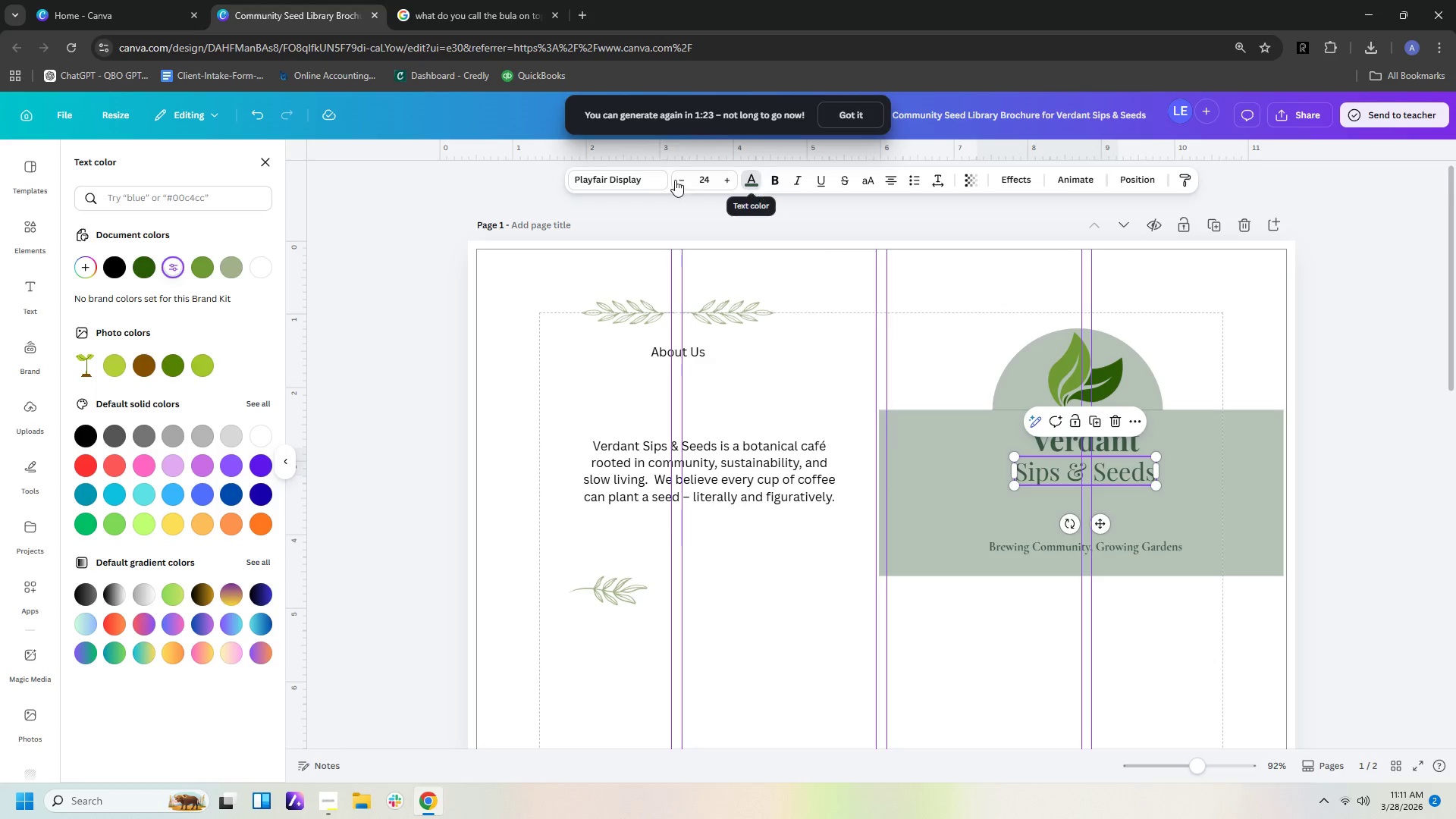 
mouse_move([227, 290])
 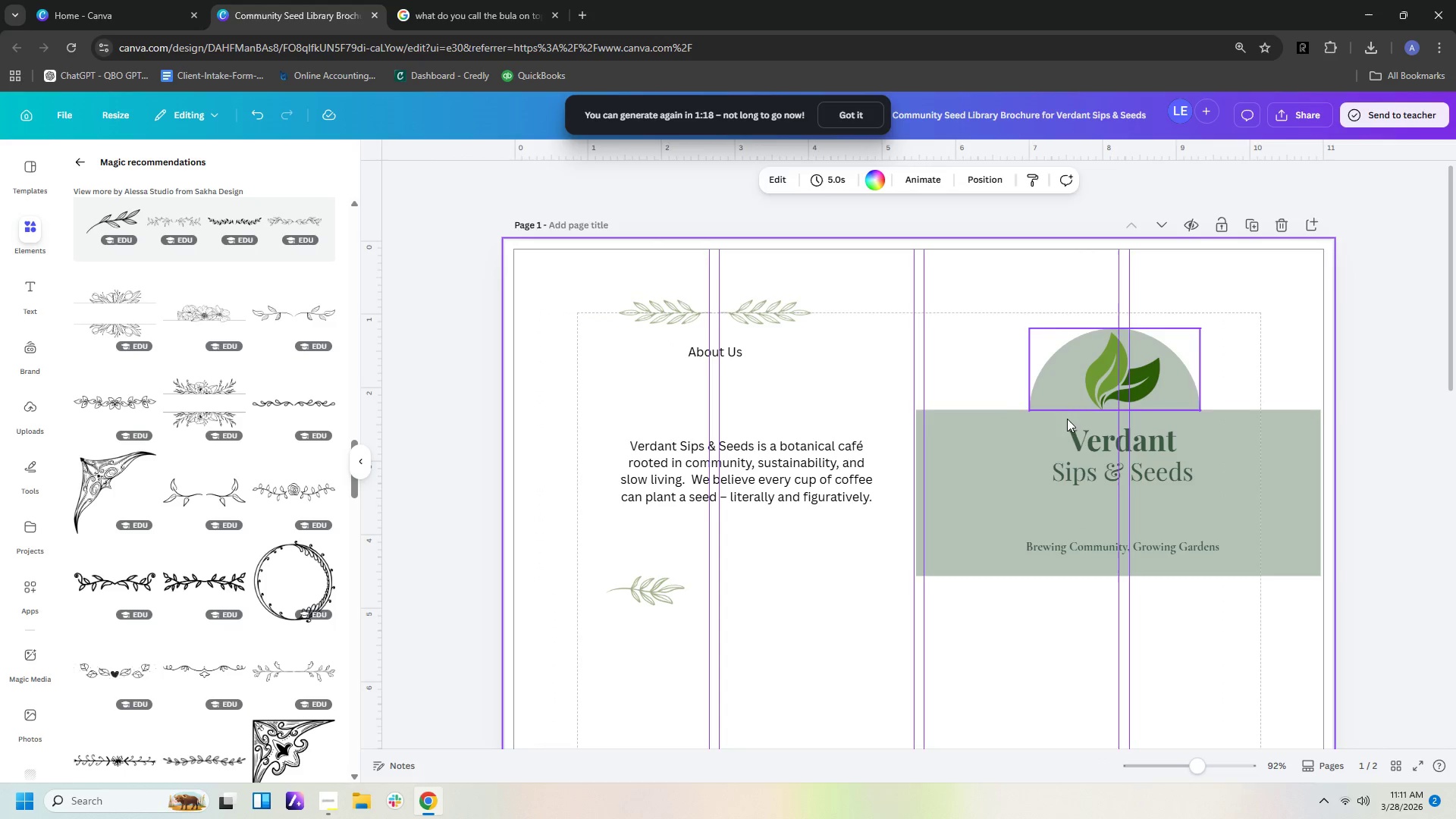 
left_click([1070, 549])
 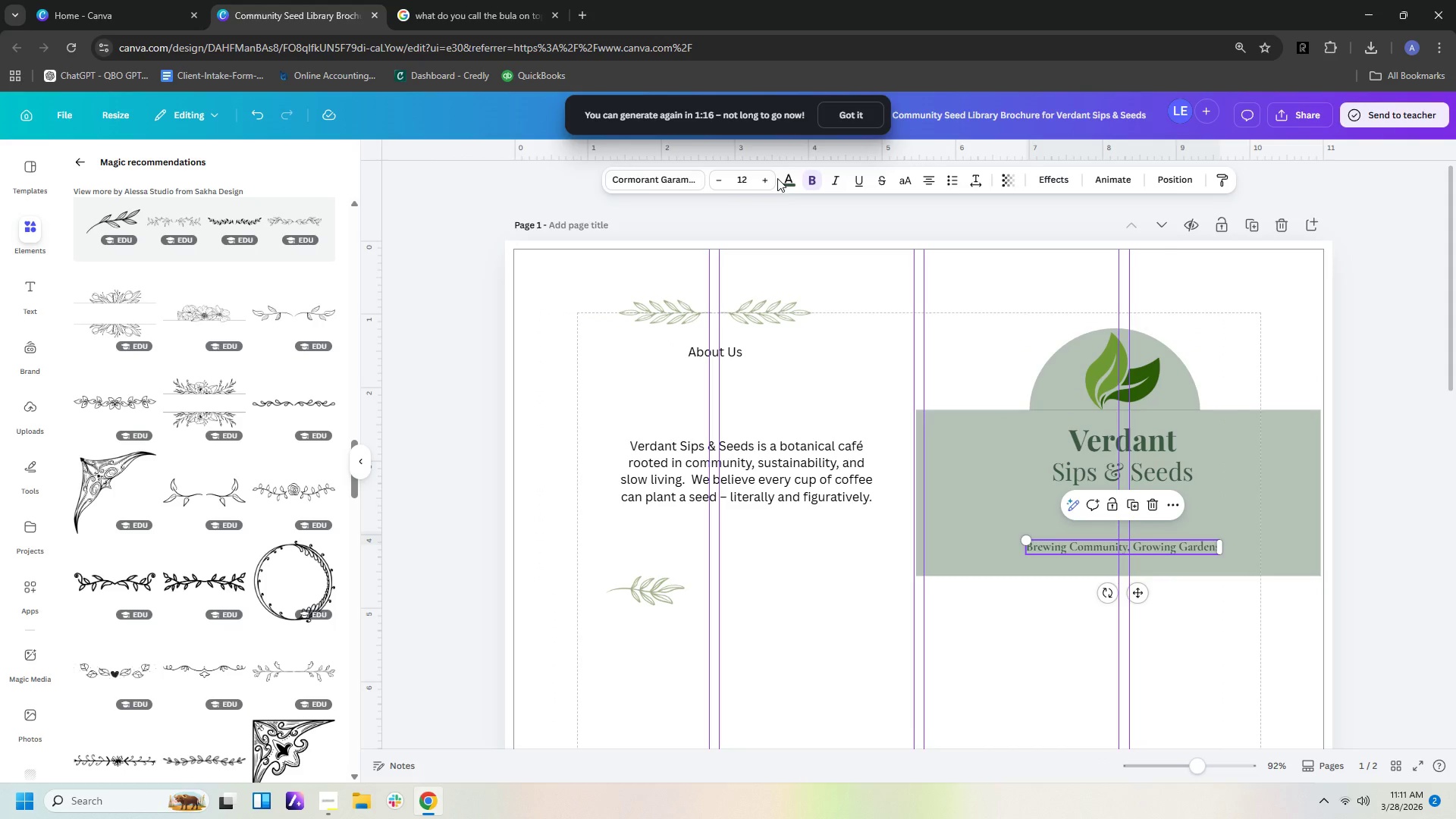 
left_click([780, 179])
 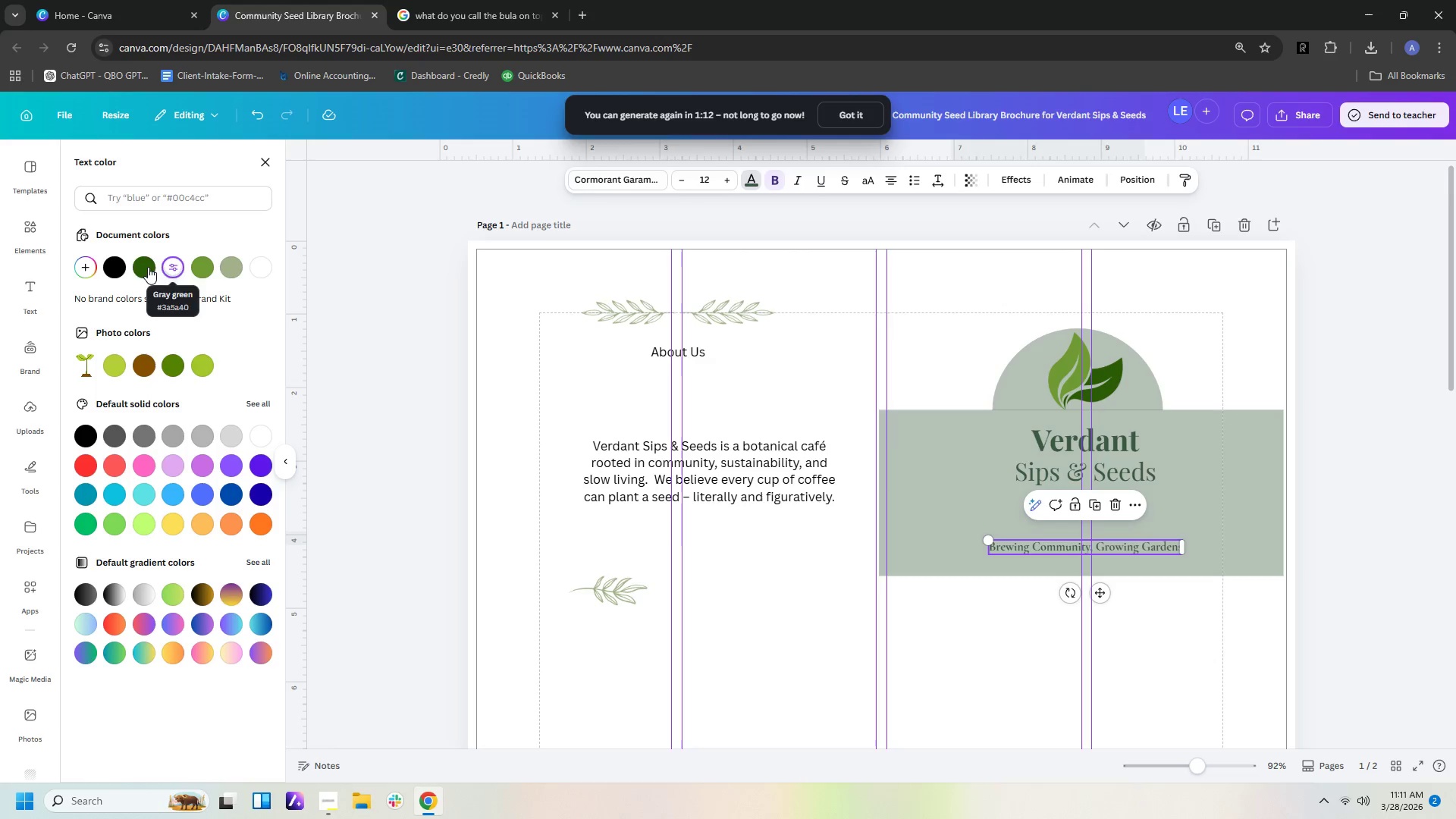 
left_click([137, 268])
 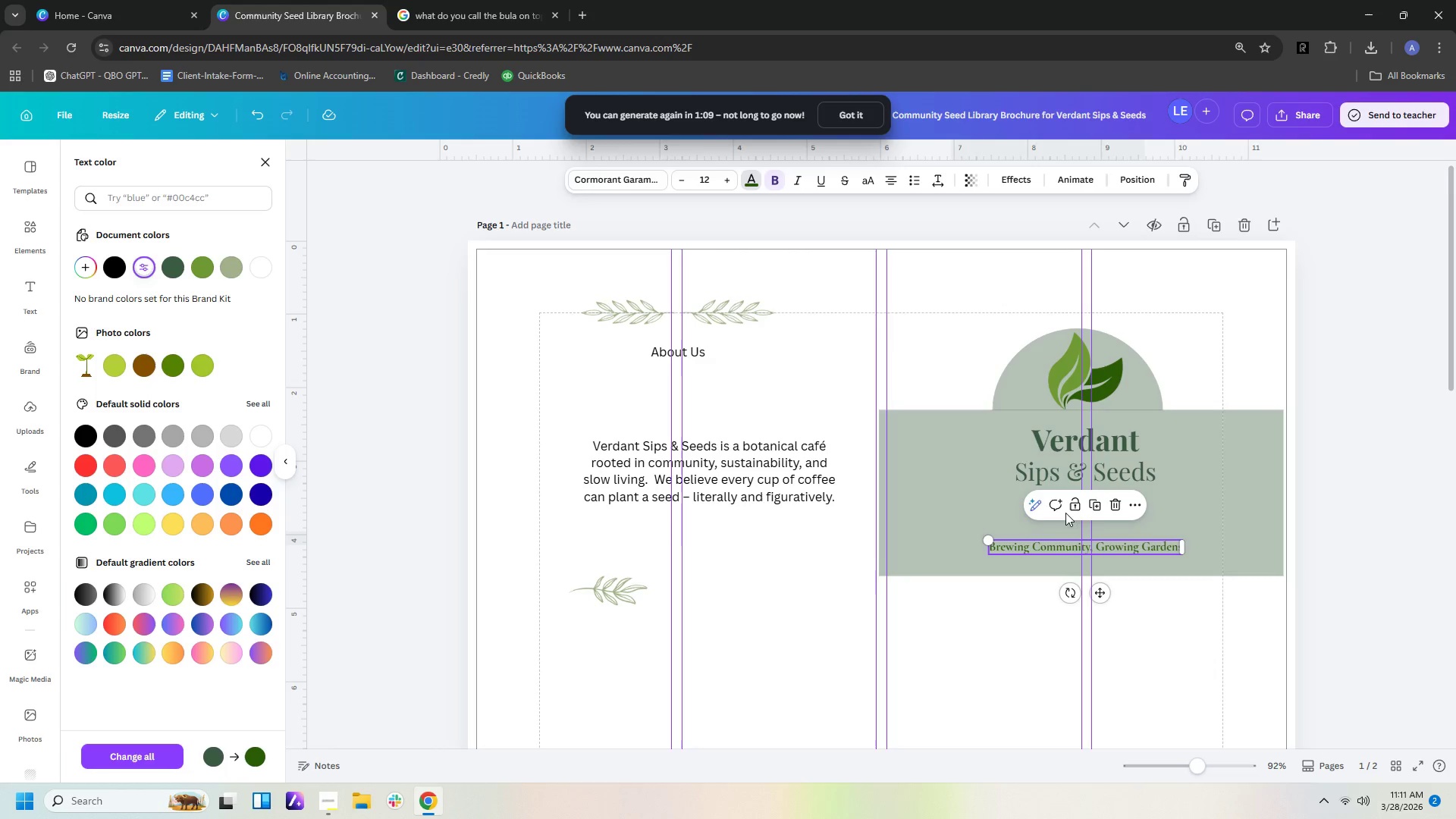 
left_click([1071, 466])
 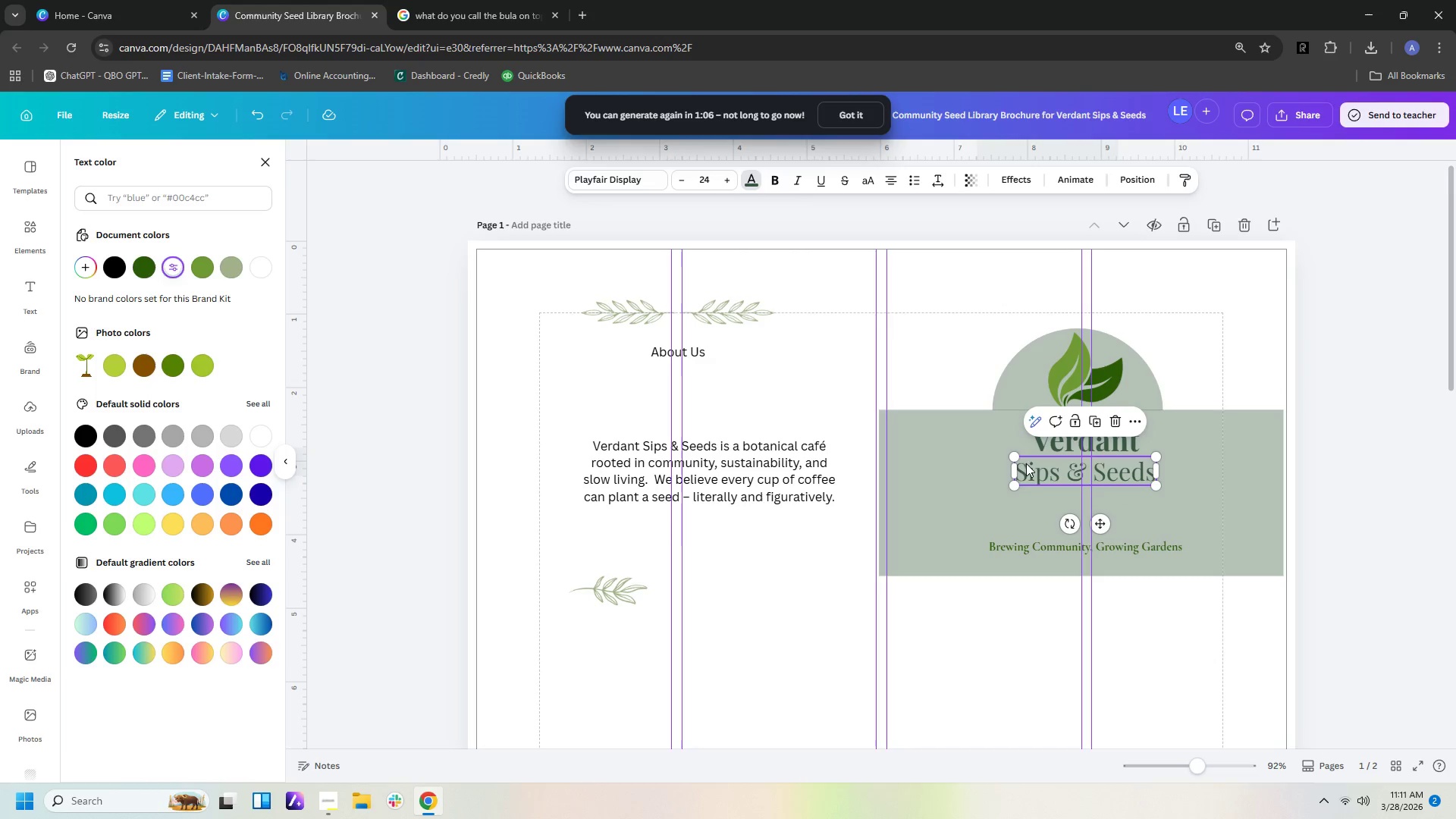 
left_click([1047, 548])
 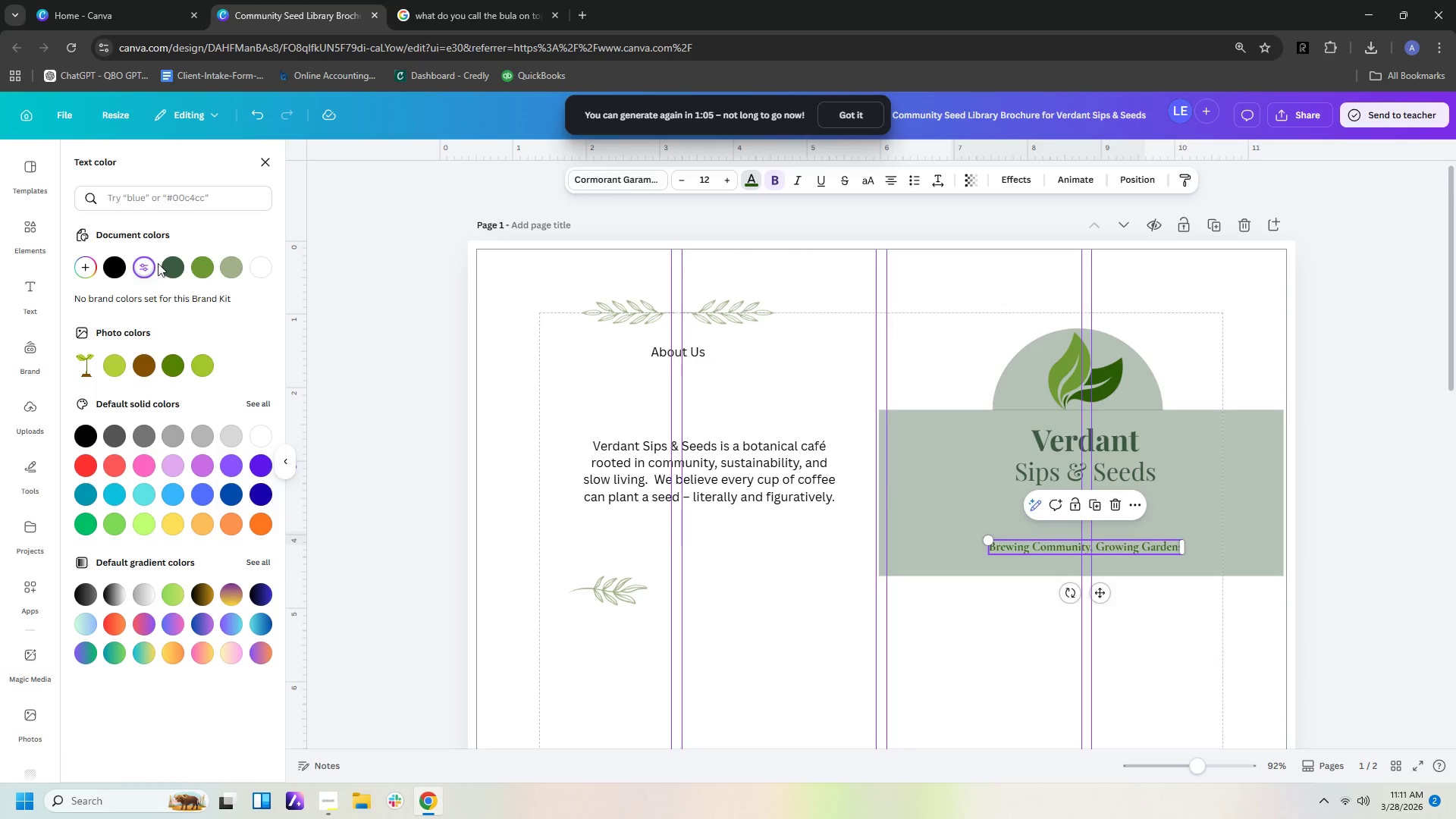 
left_click([168, 265])
 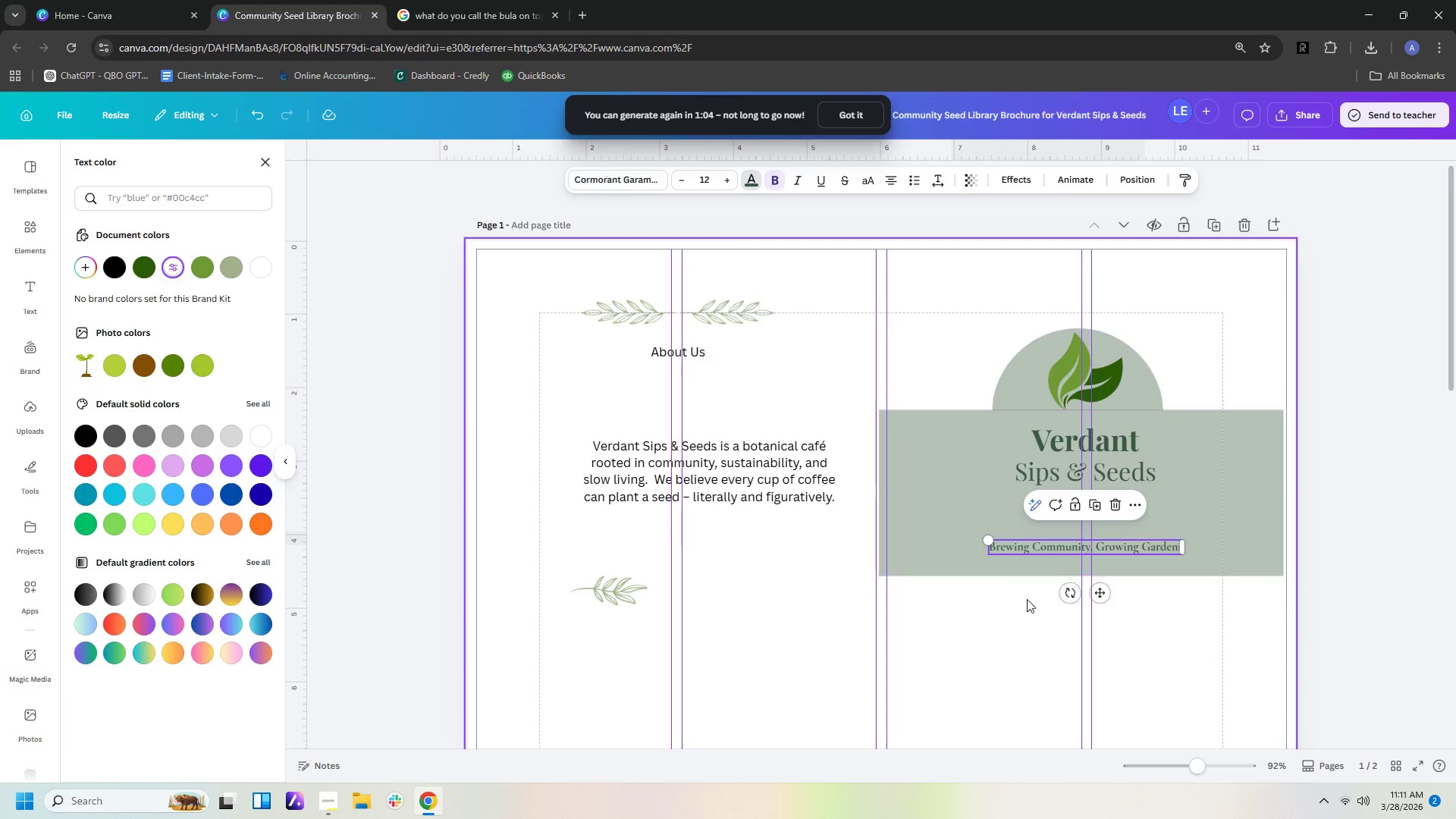 
left_click([1010, 624])
 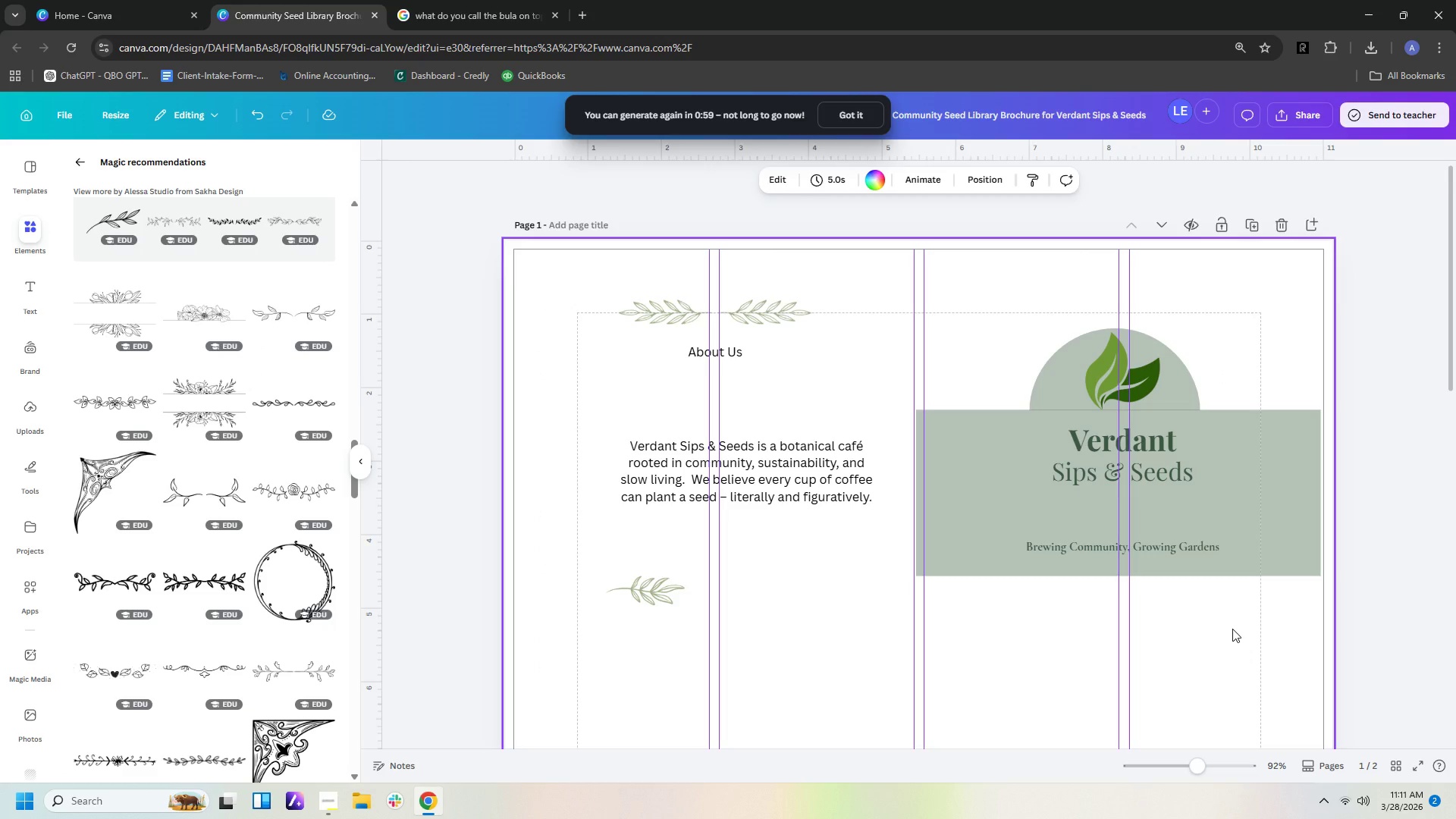 
wait(9.38)
 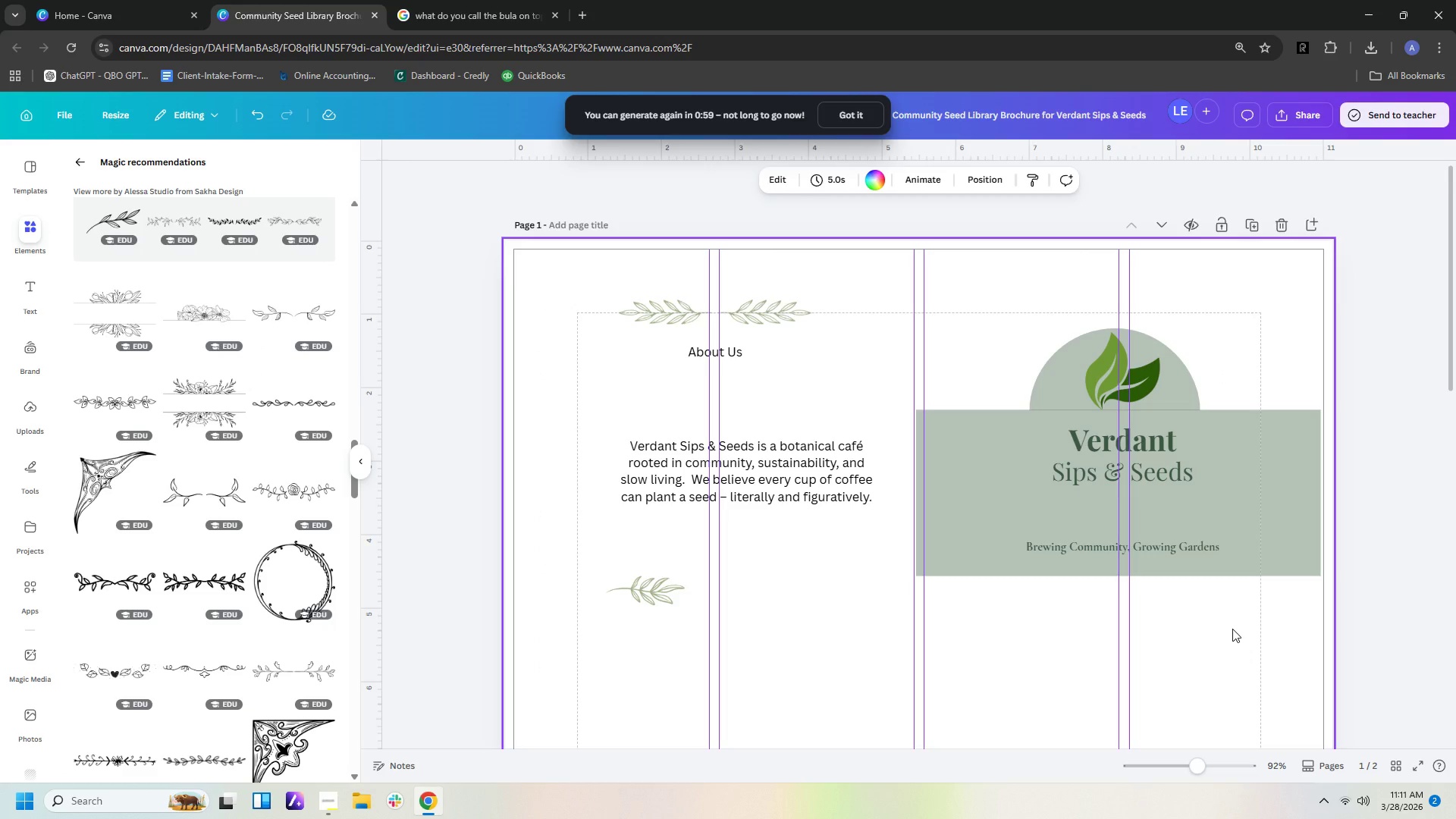 
left_click([712, 350])
 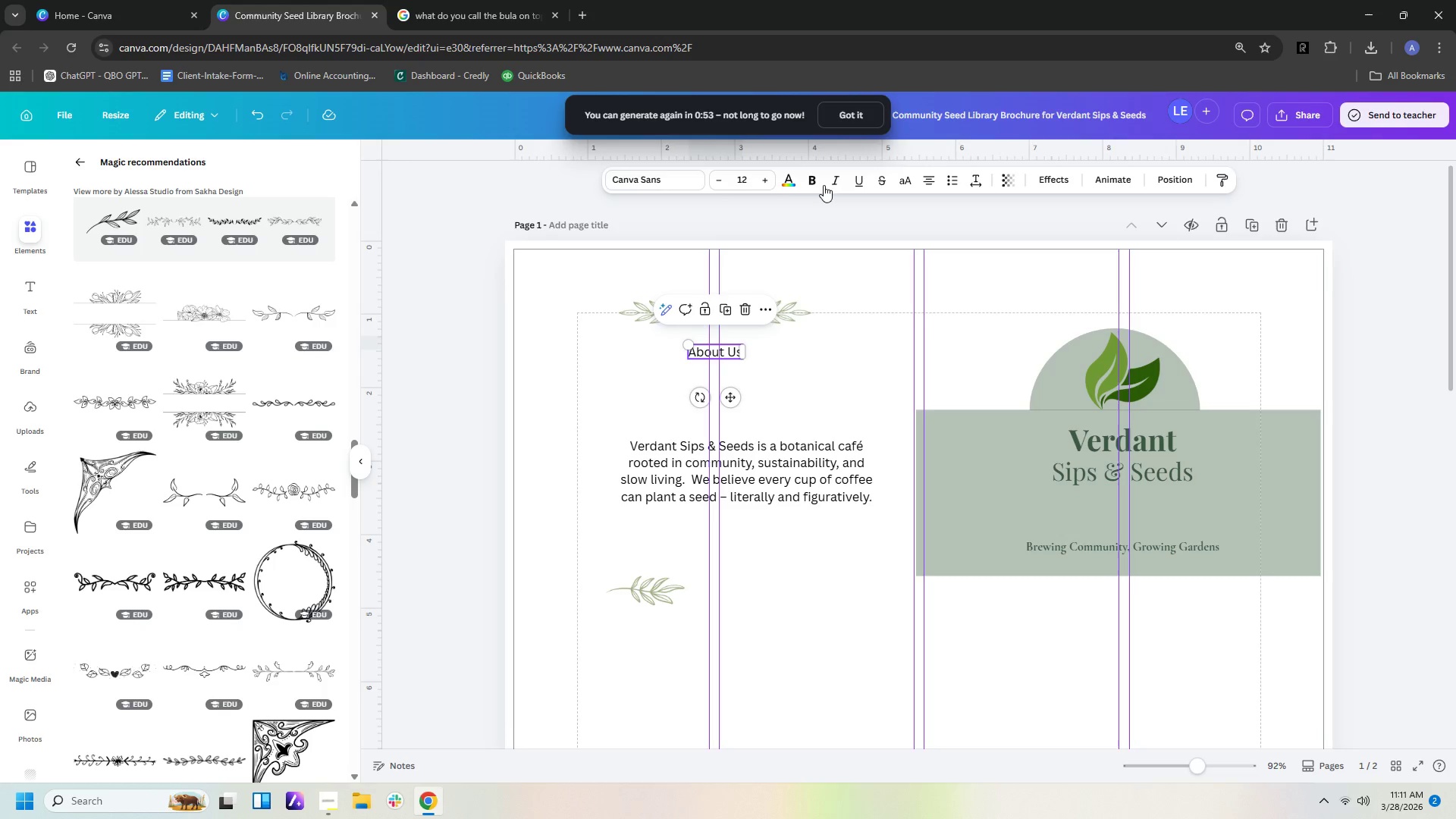 
left_click([789, 178])
 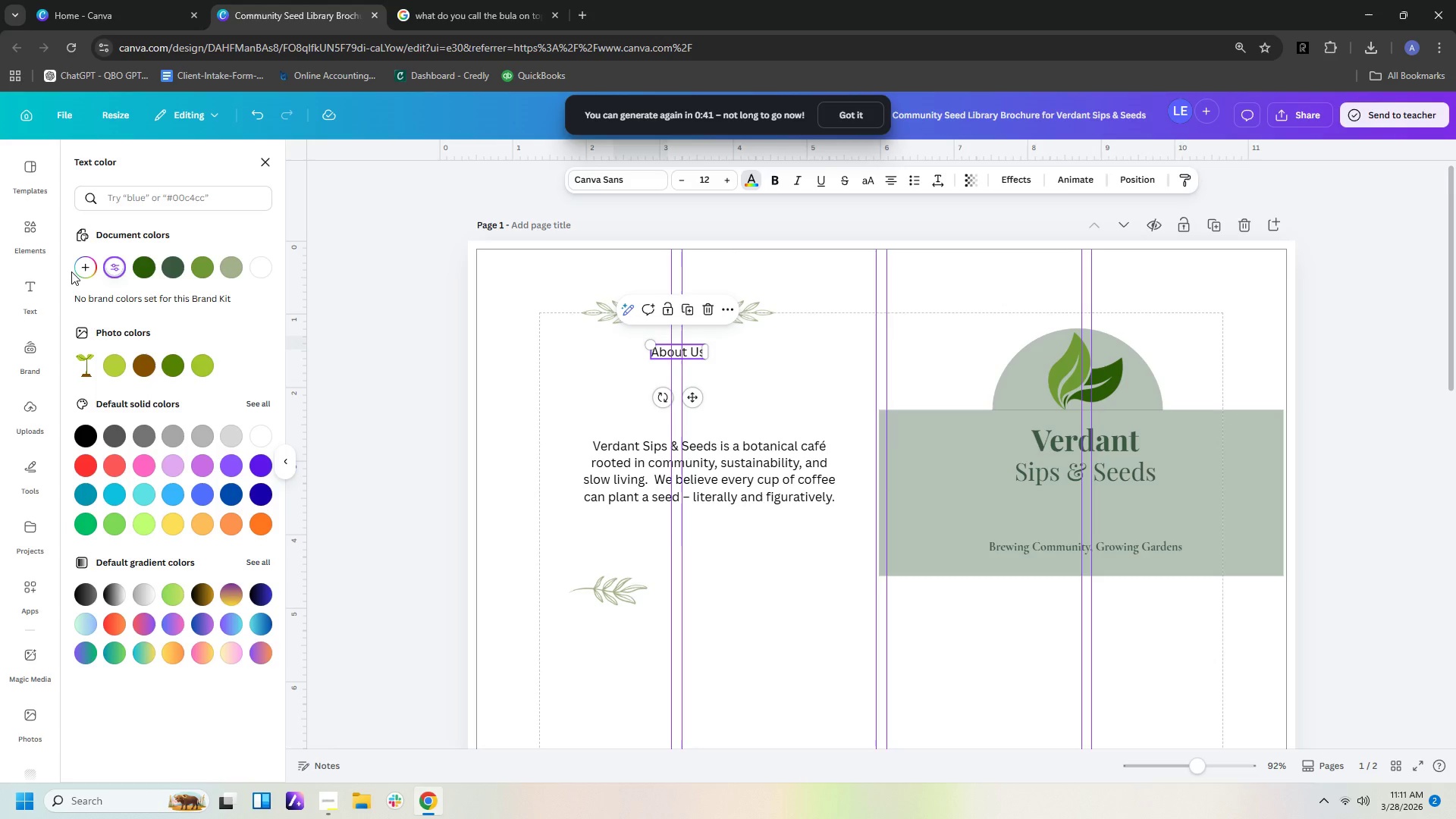 
wait(16.86)
 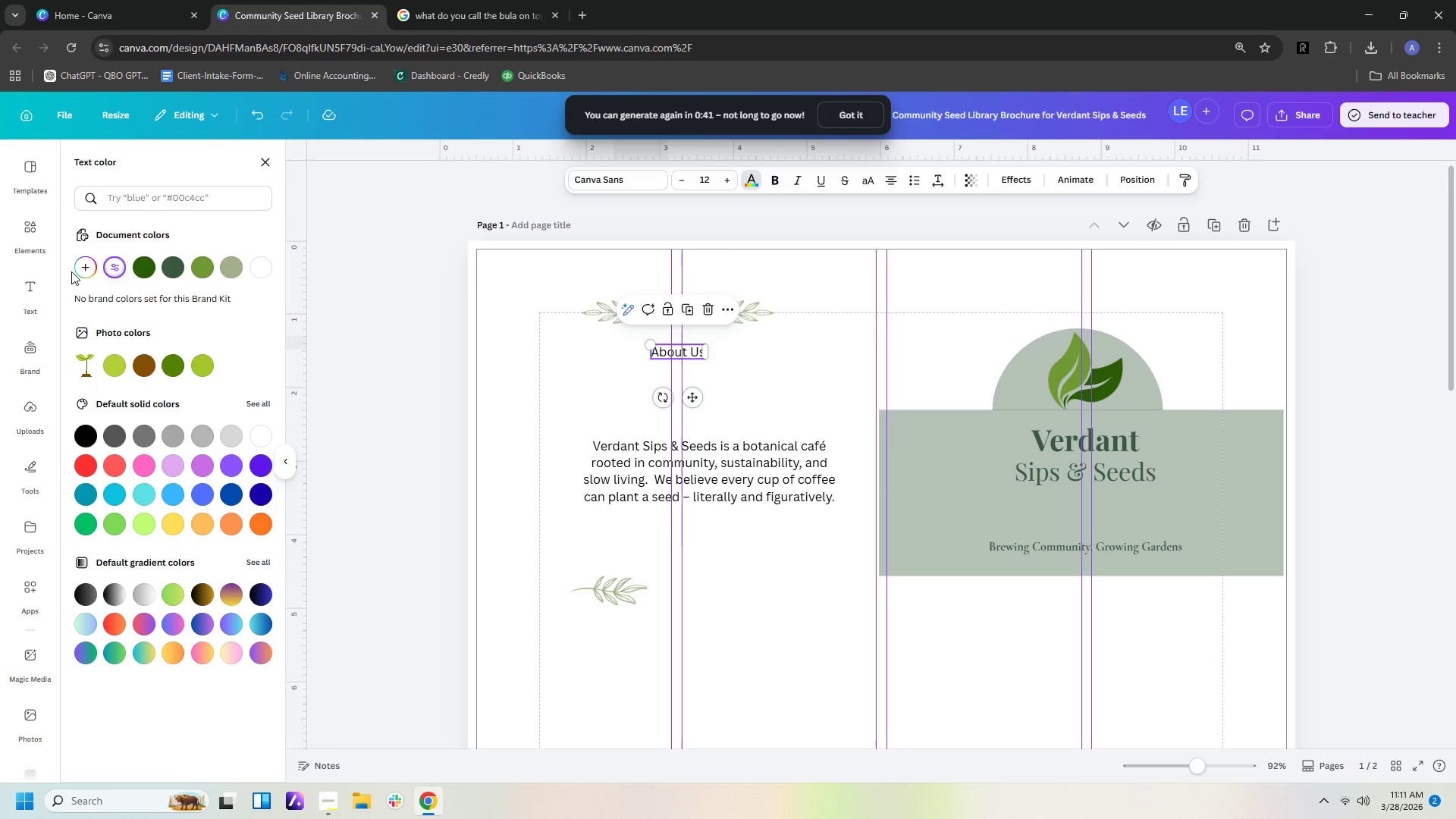 
left_click([711, 438])
 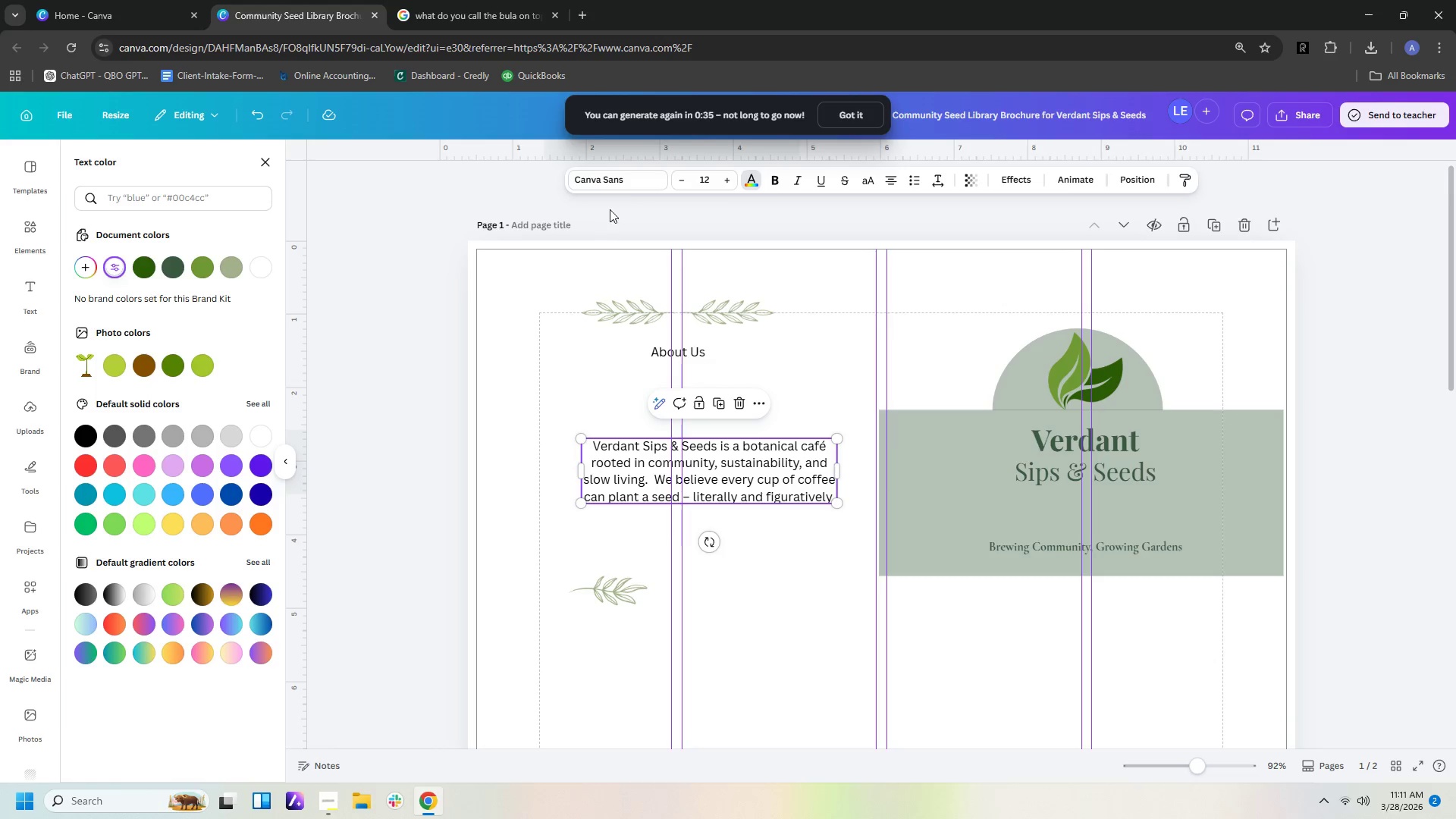 
left_click([629, 183])
 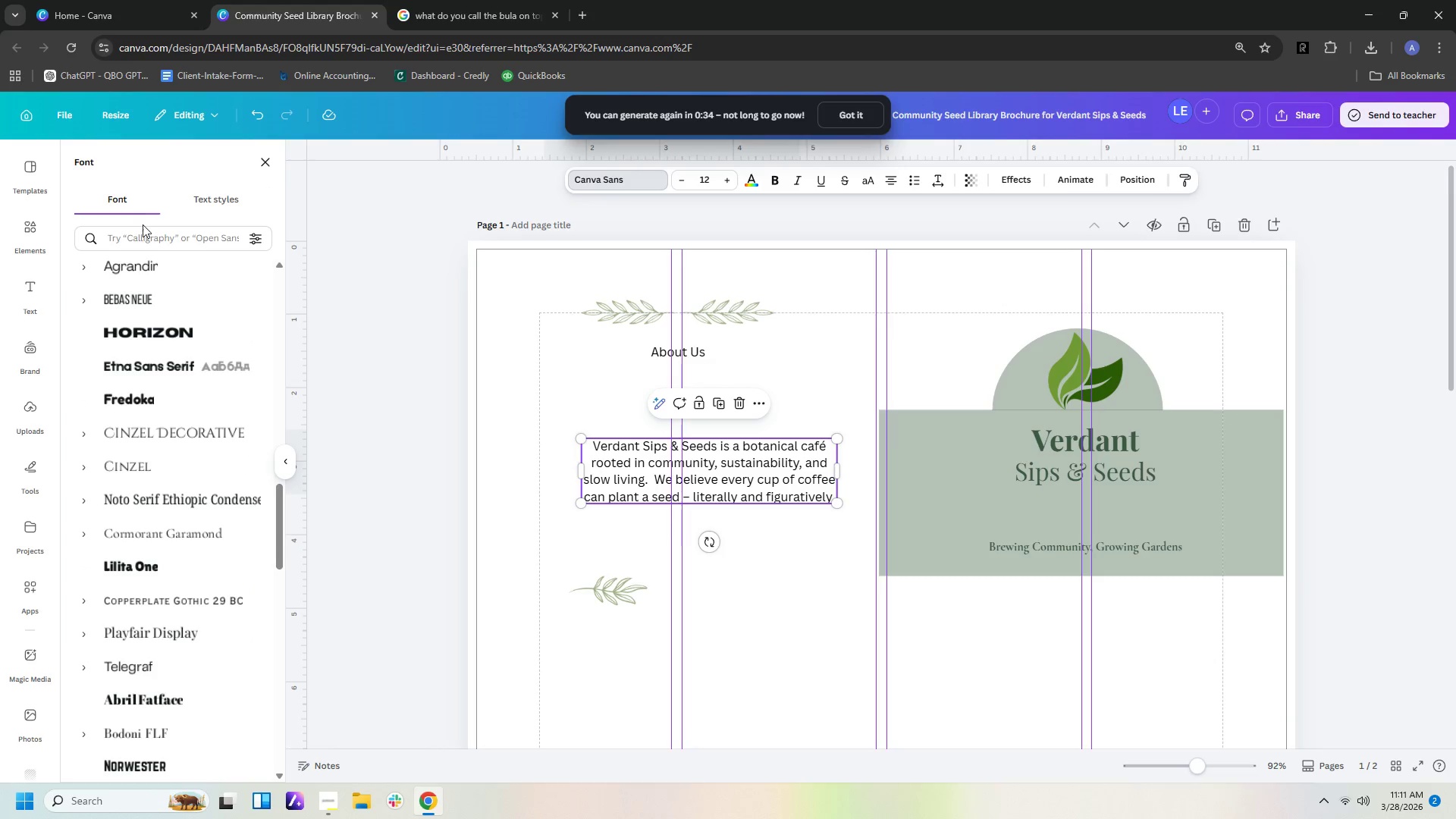 
left_click([144, 234])
 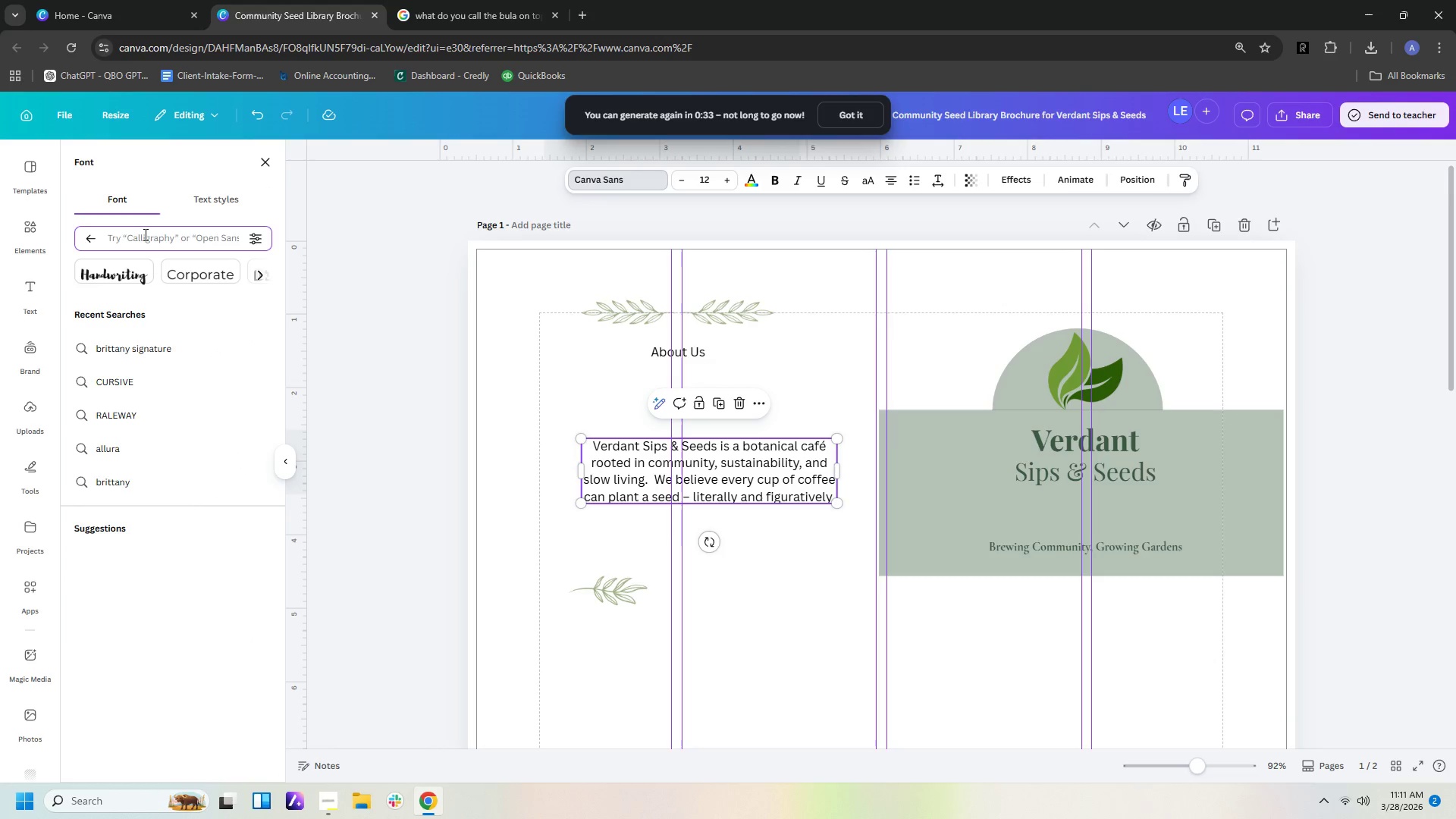 
type(terra)
 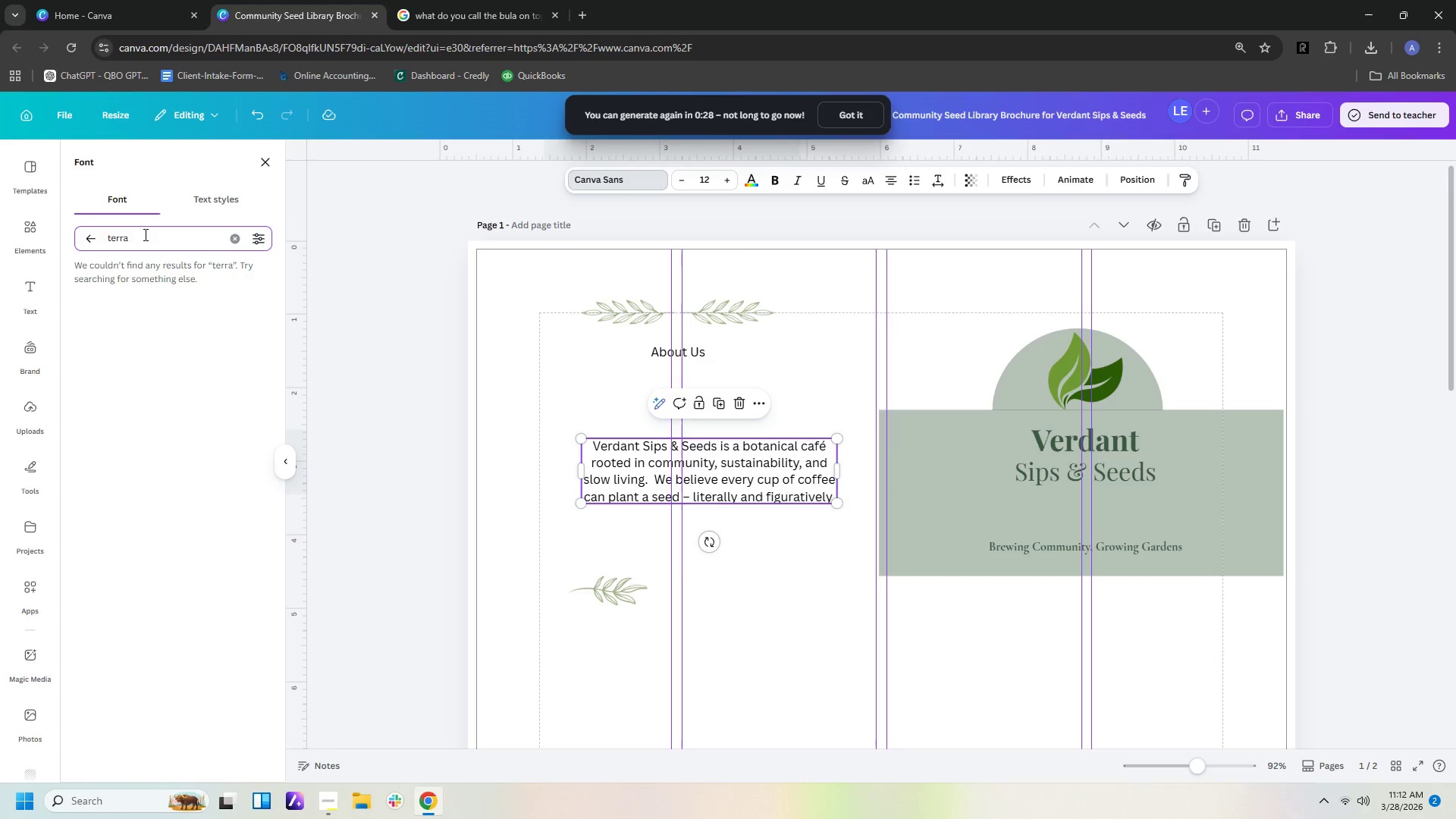 
type(cotta)
 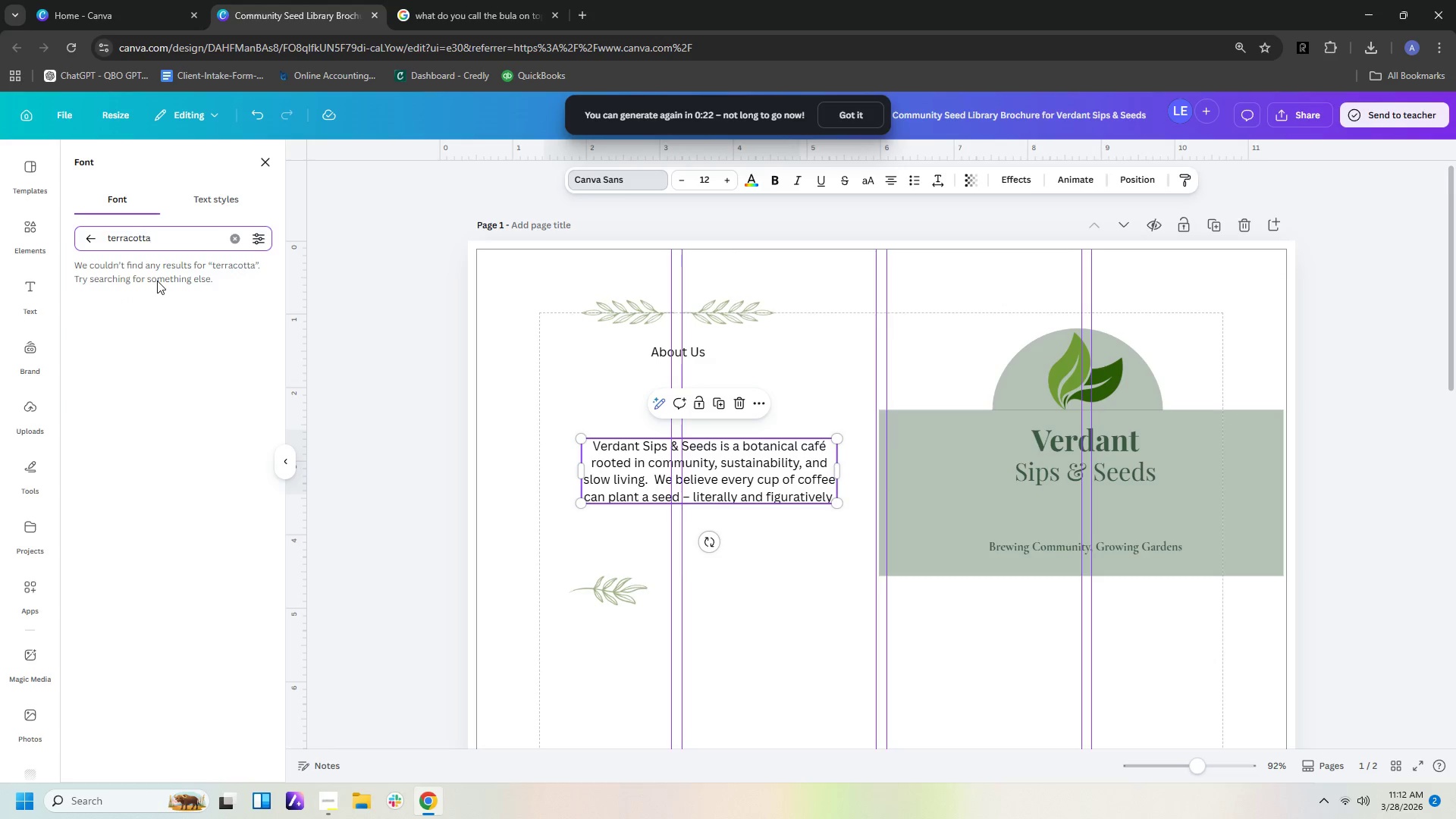 
wait(6.2)
 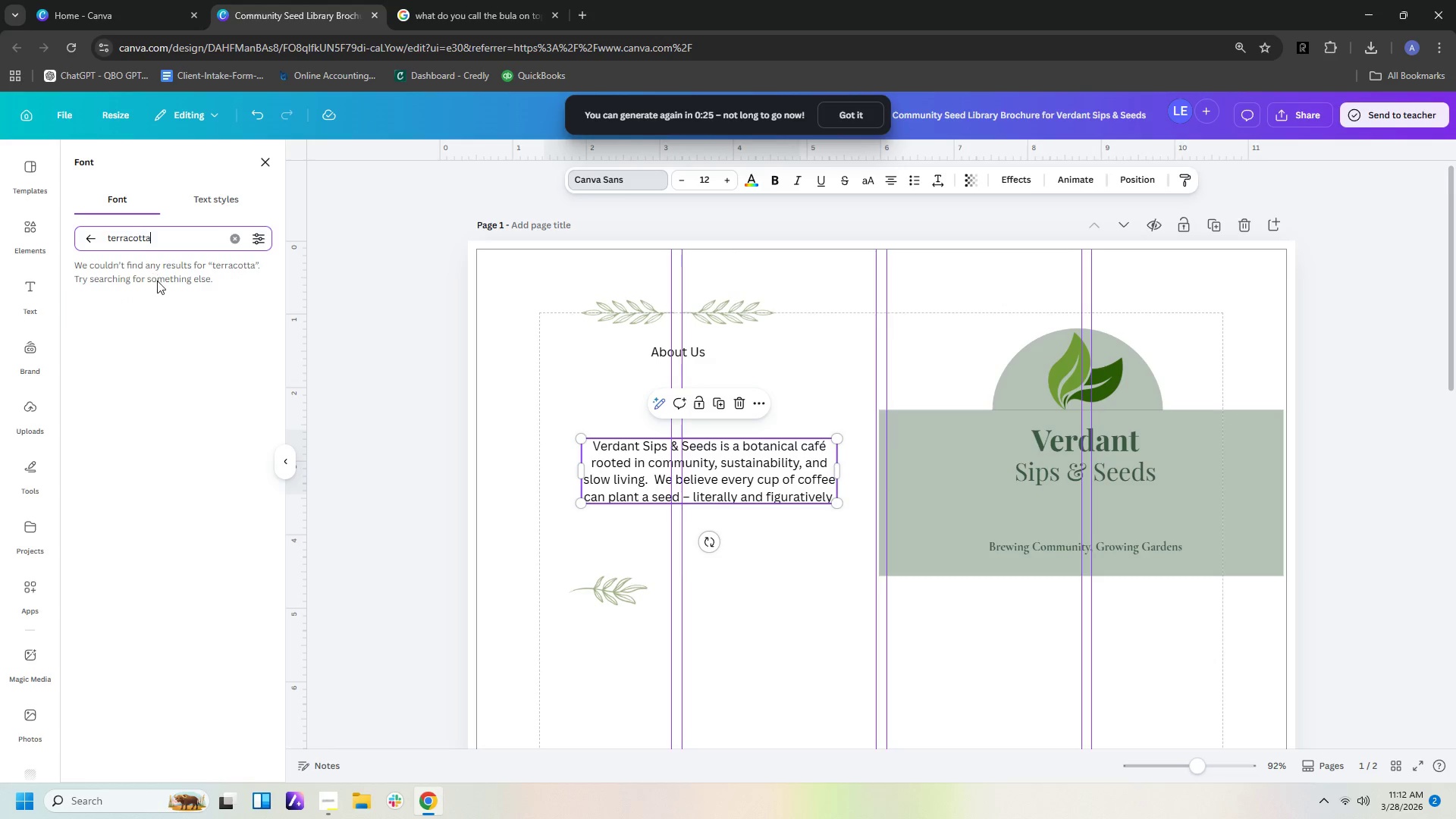 
hold_key(key=Backspace, duration=1.24)
 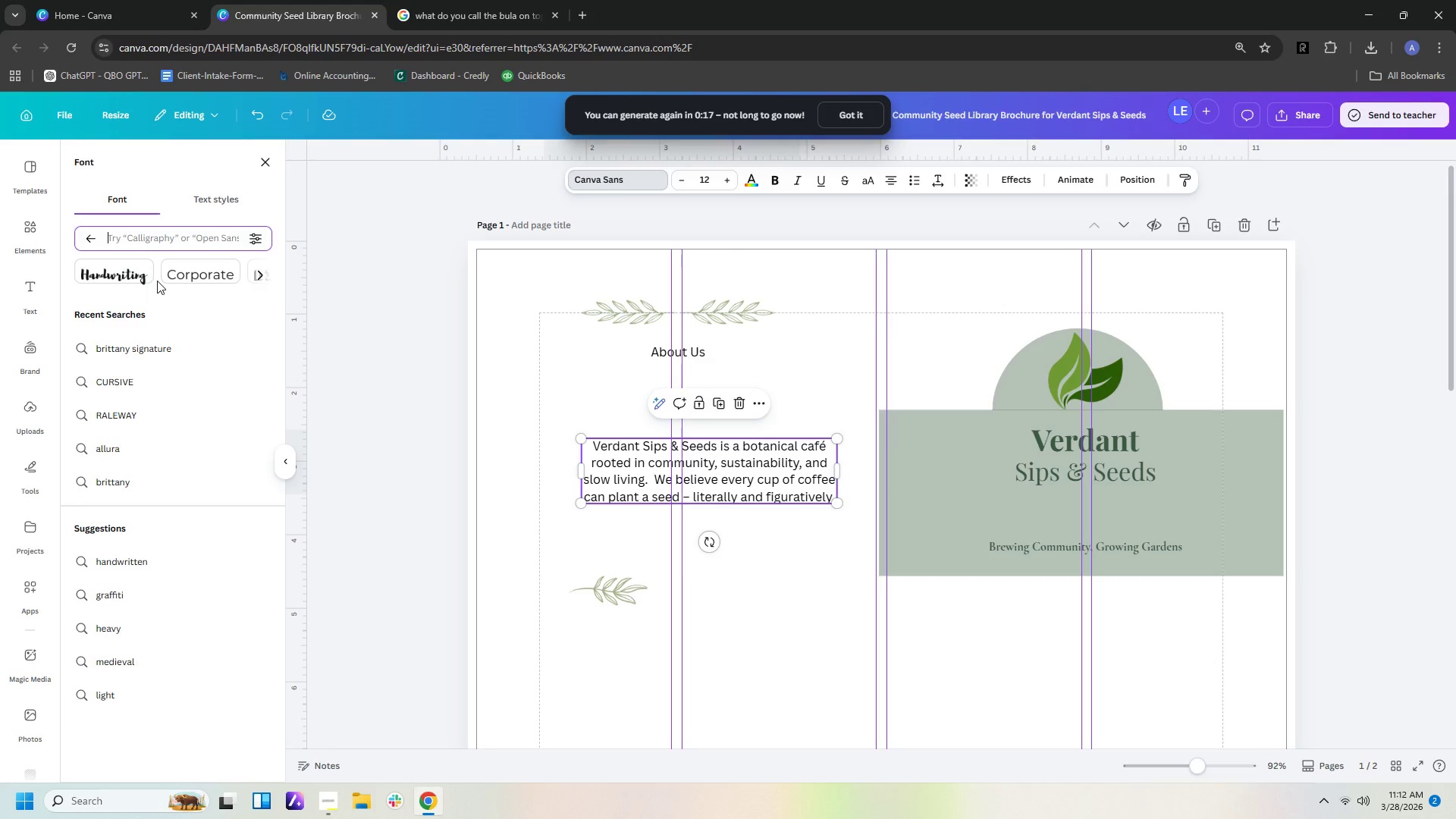 
type(montse)
 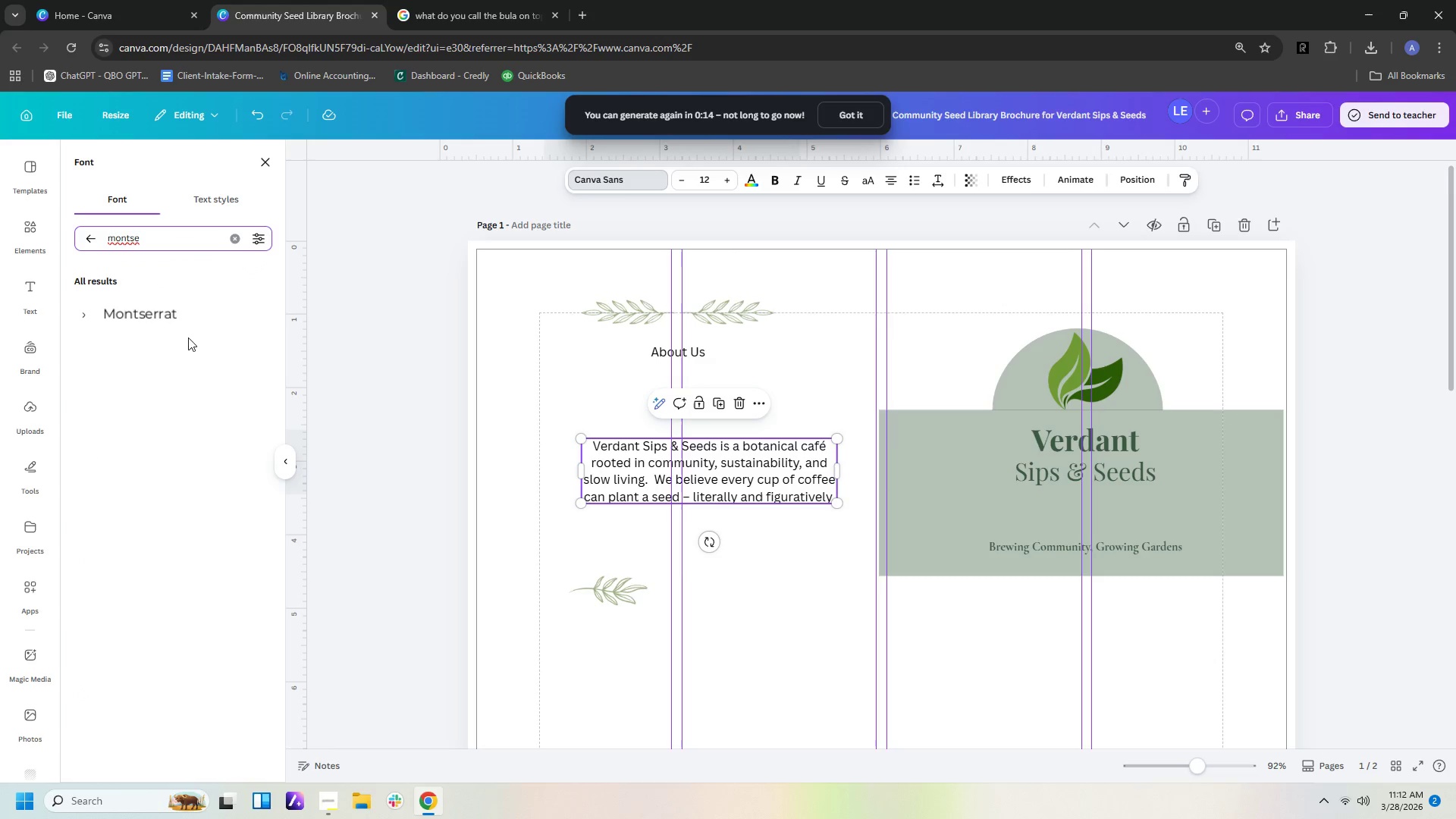 
left_click([180, 314])
 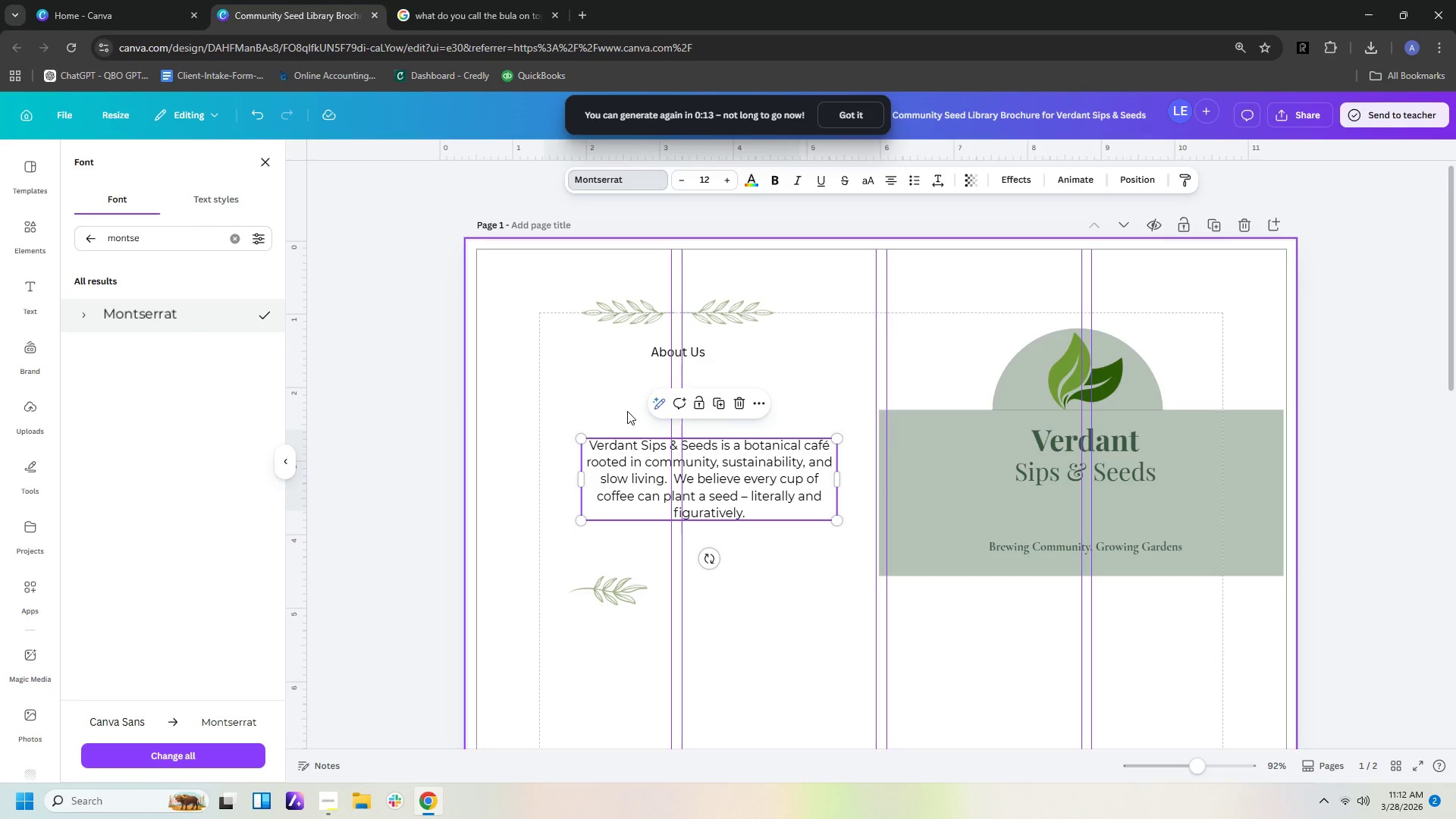 
left_click([751, 589])
 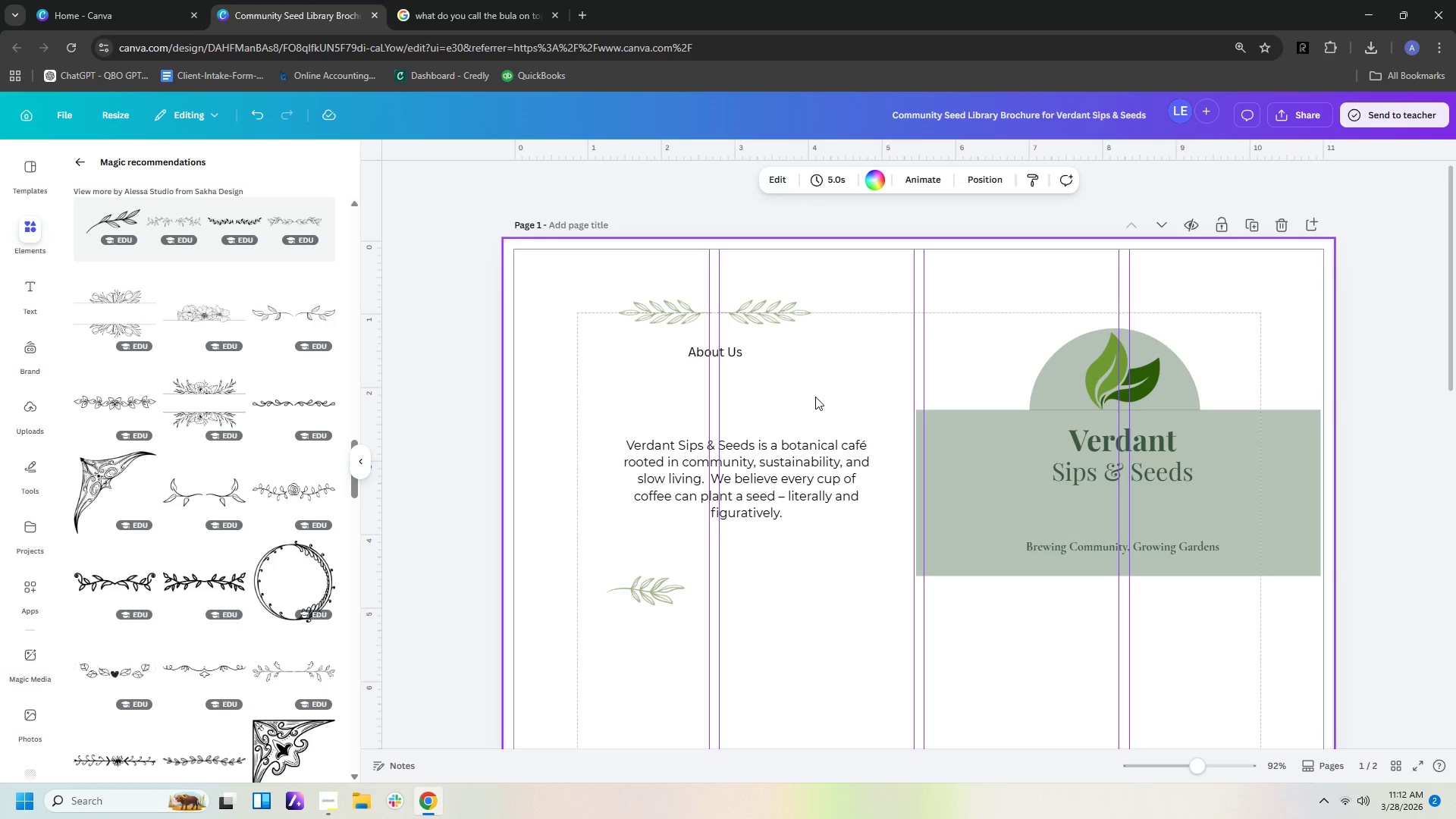 
wait(30.3)
 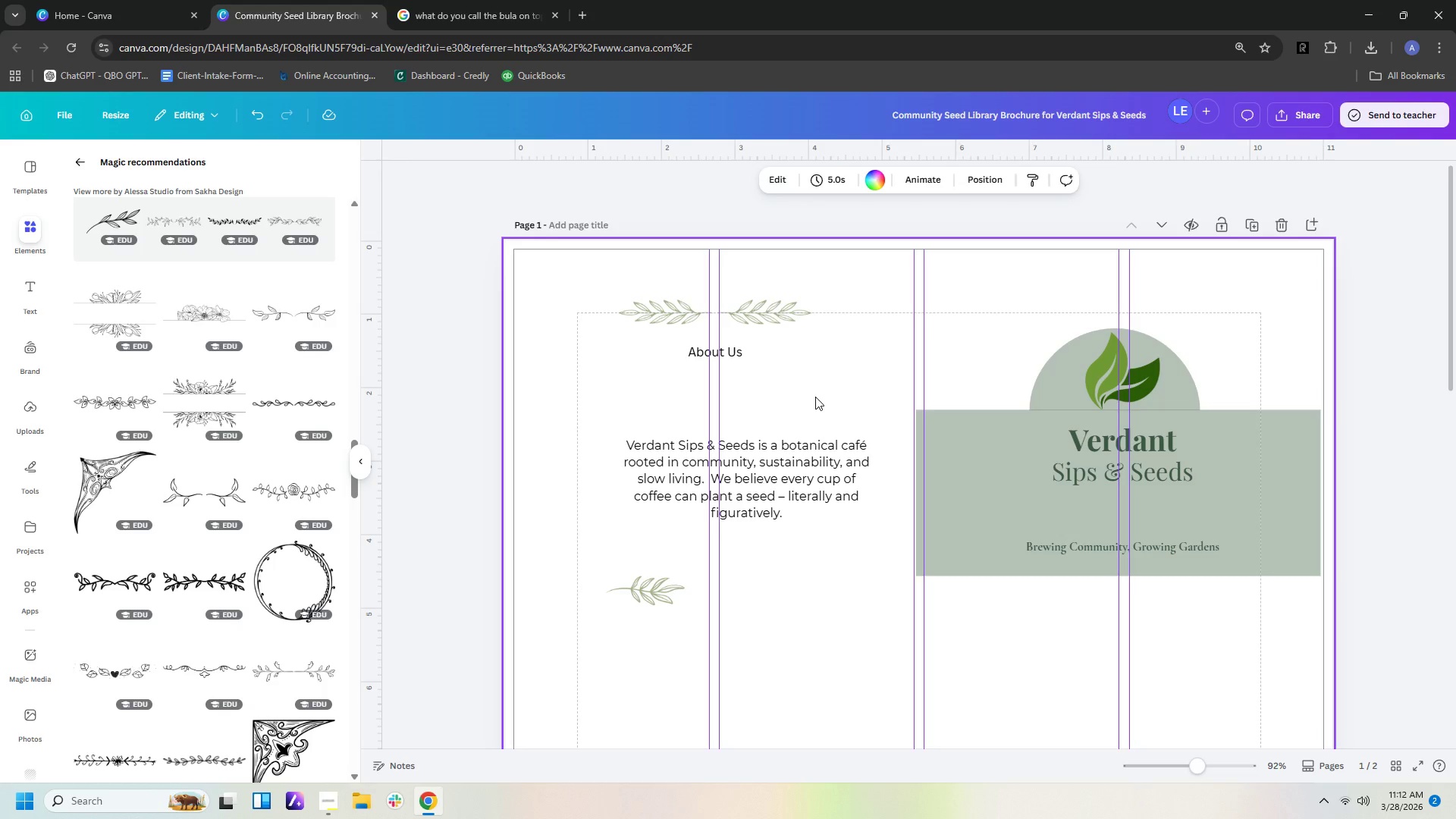 
scroll: coordinate [817, 545], scroll_direction: down, amount: 11.0
 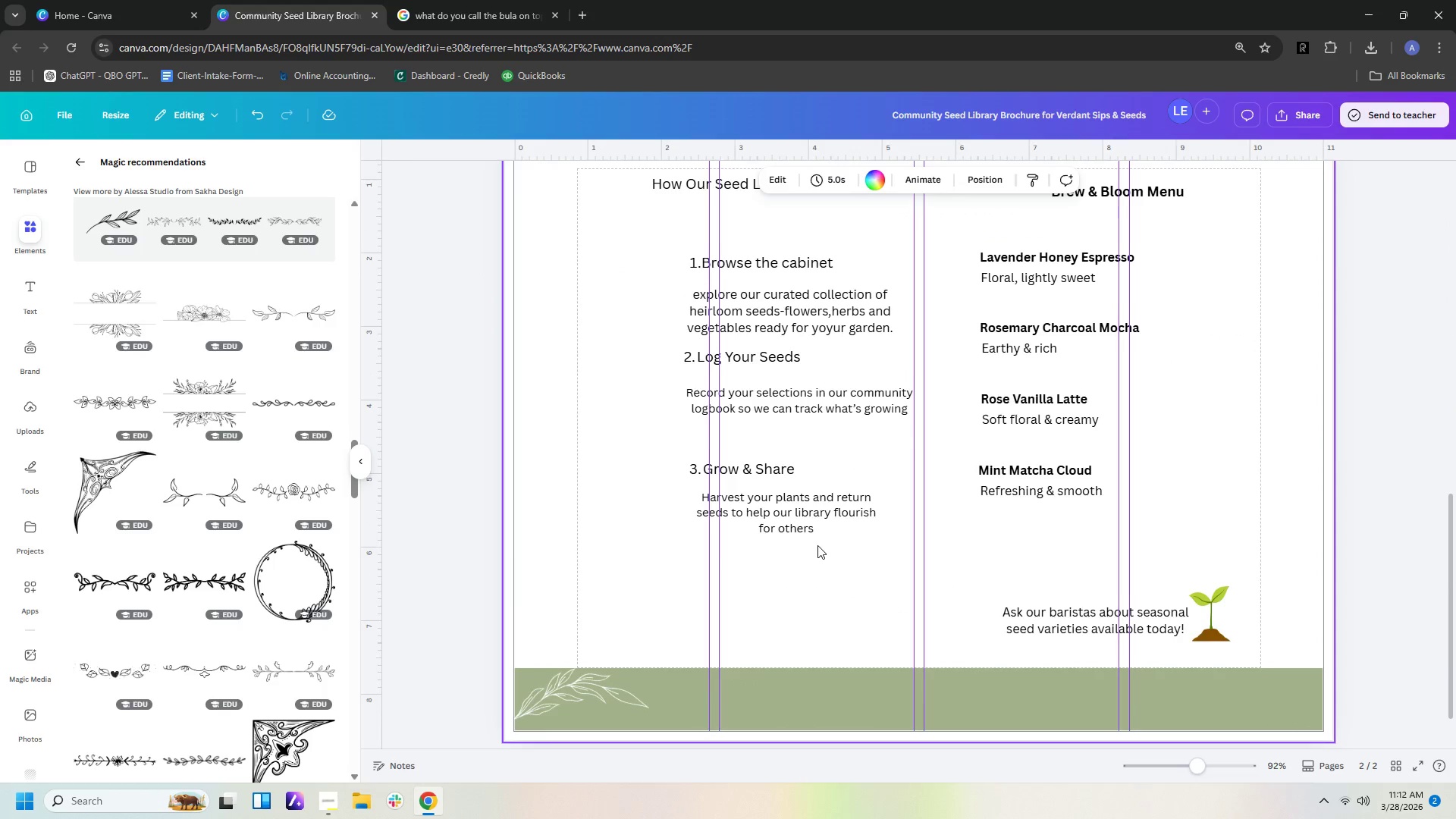 
scroll: coordinate [817, 545], scroll_direction: up, amount: 2.0
 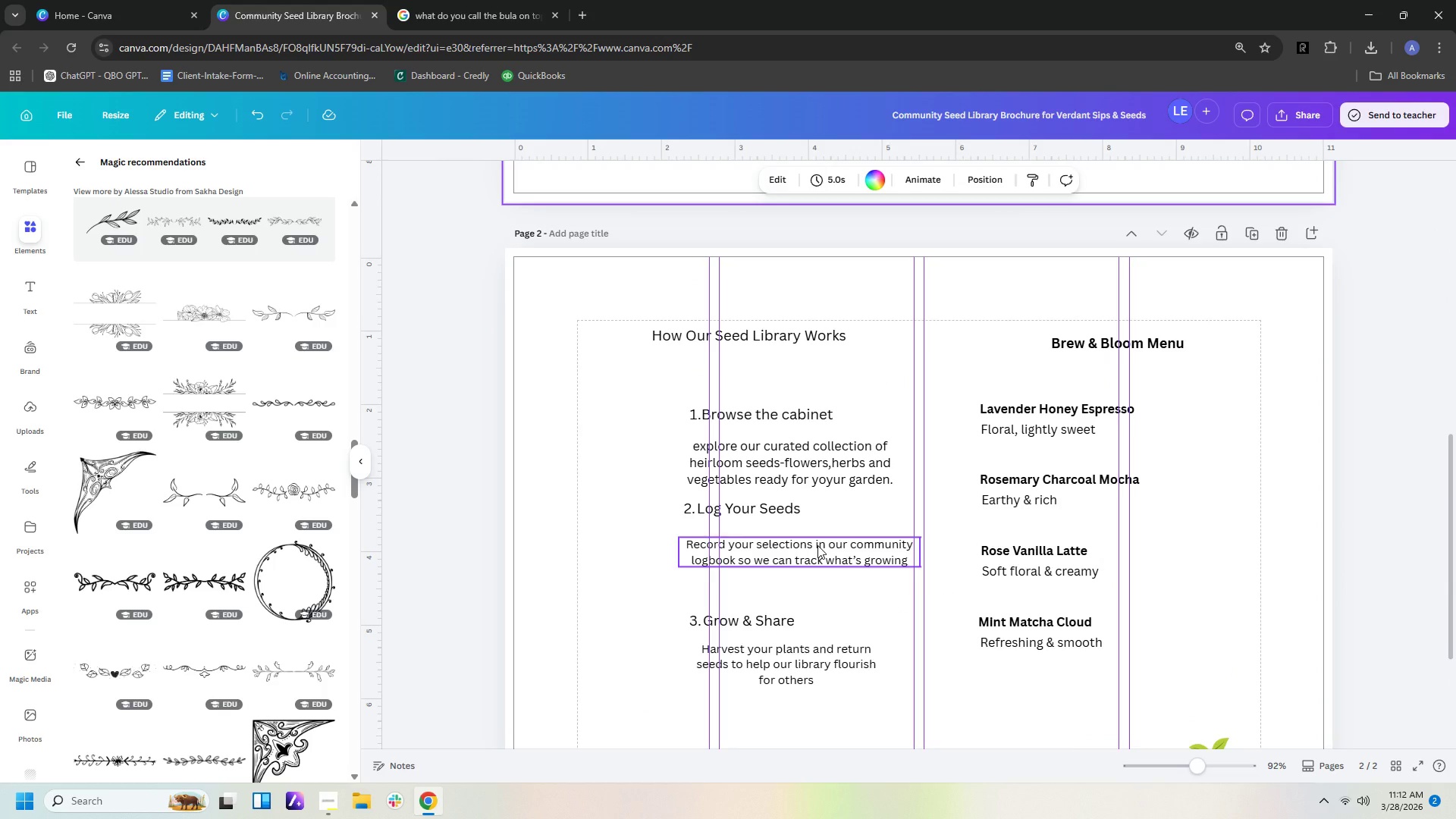 
scroll: coordinate [817, 545], scroll_direction: down, amount: 3.0
 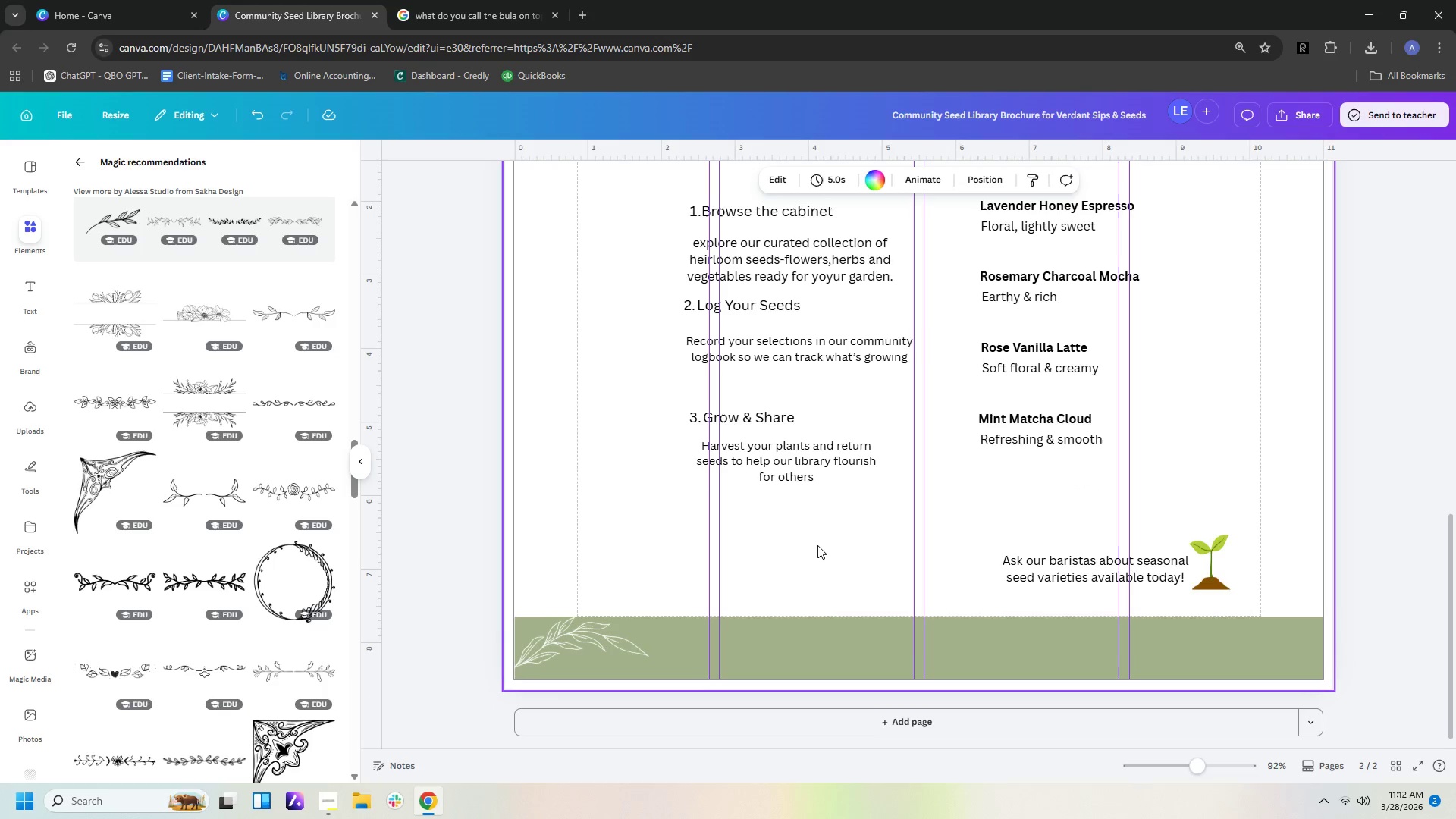 
scroll: coordinate [817, 545], scroll_direction: up, amount: 2.0
 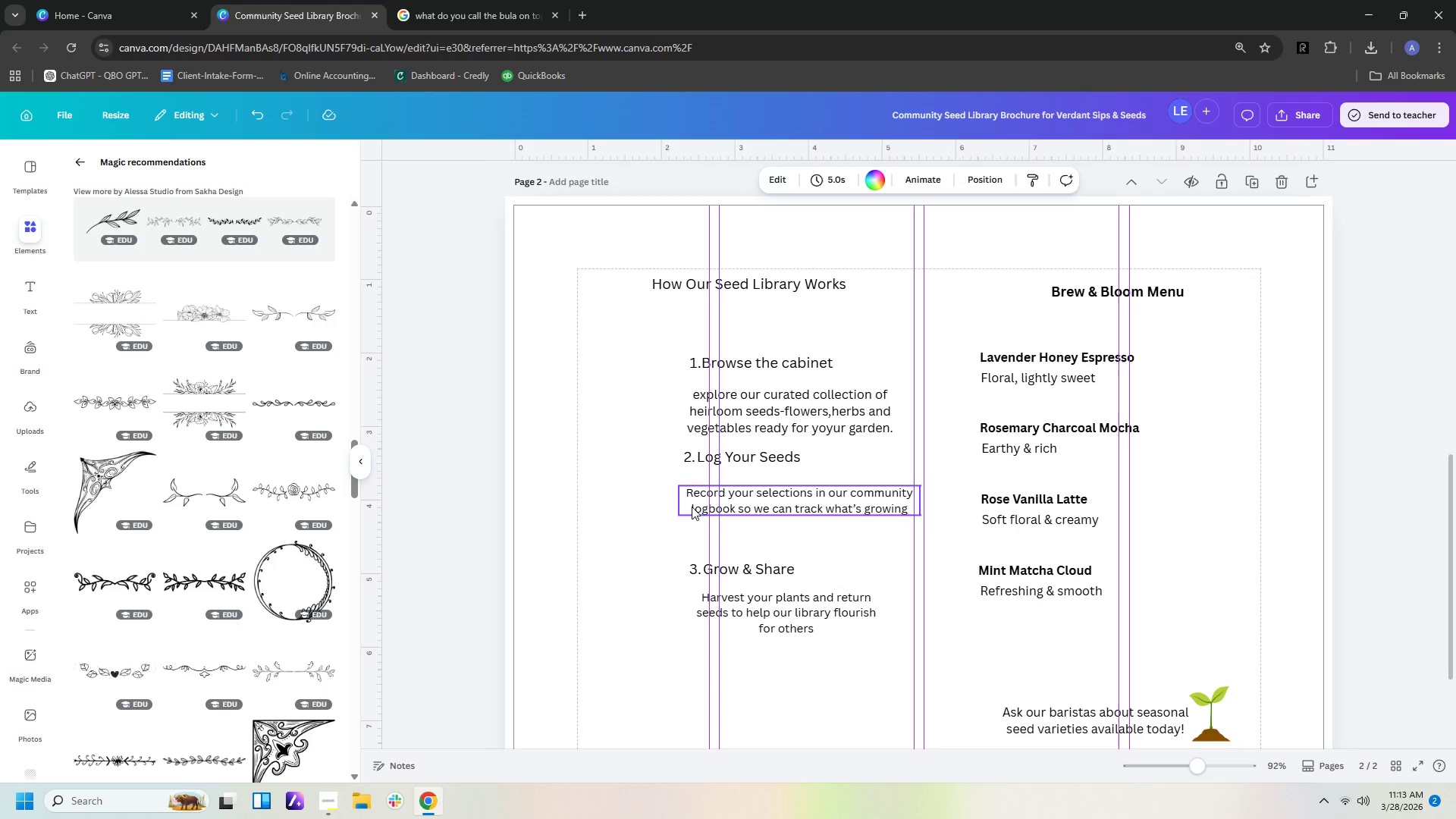 
wait(24.19)
 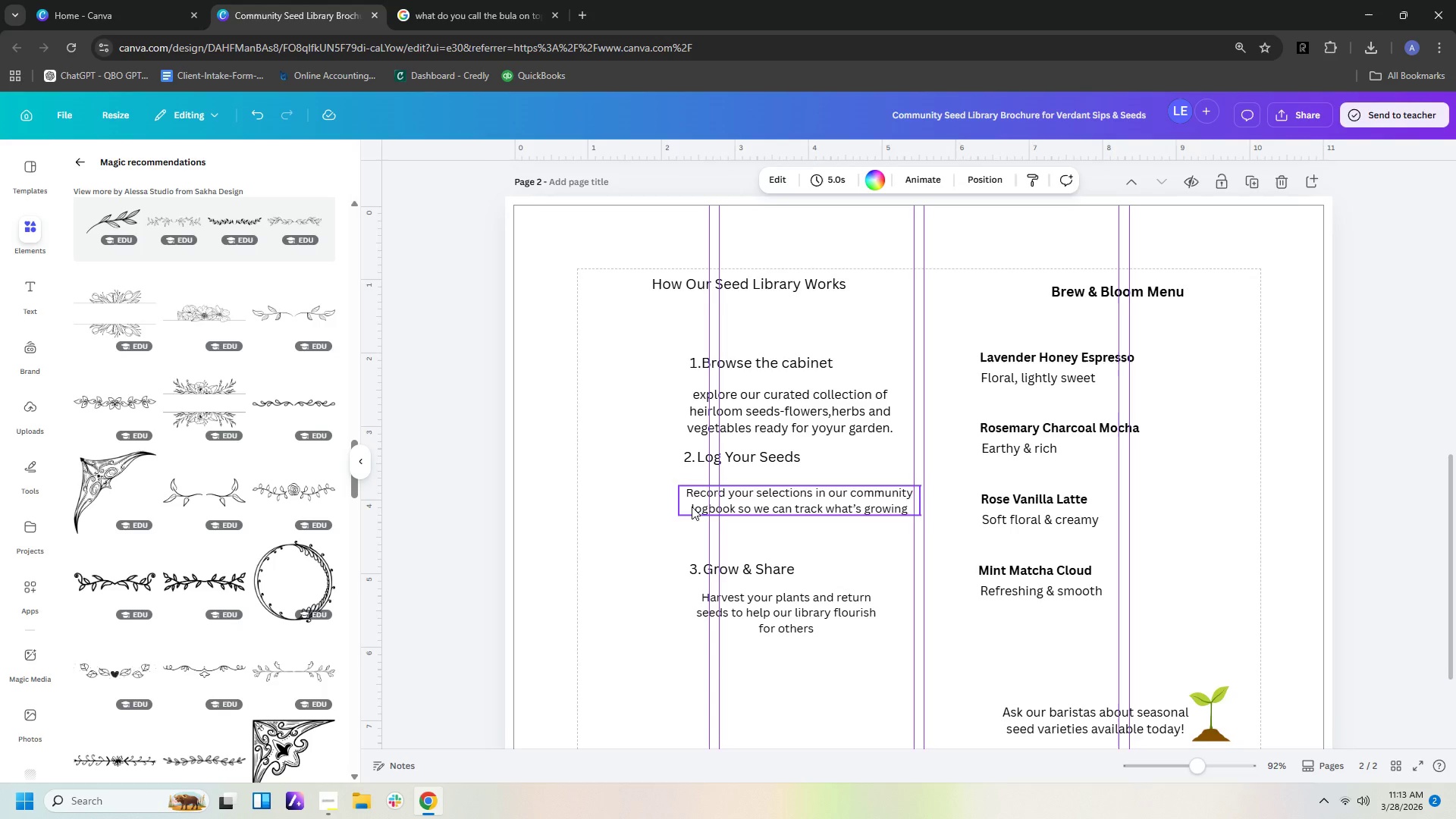 
scroll: coordinate [782, 231], scroll_direction: up, amount: 7.0
 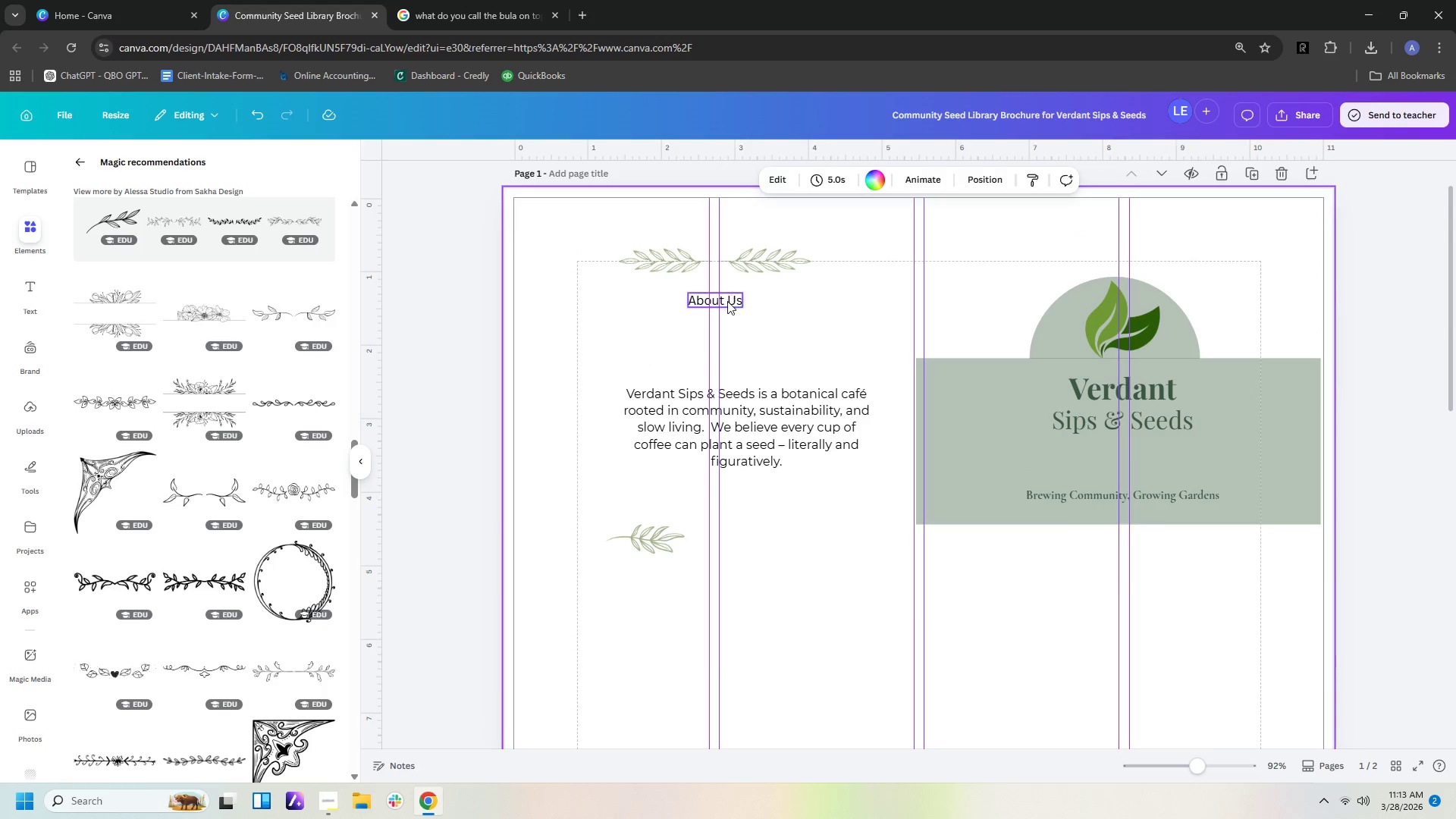 
left_click([727, 303])
 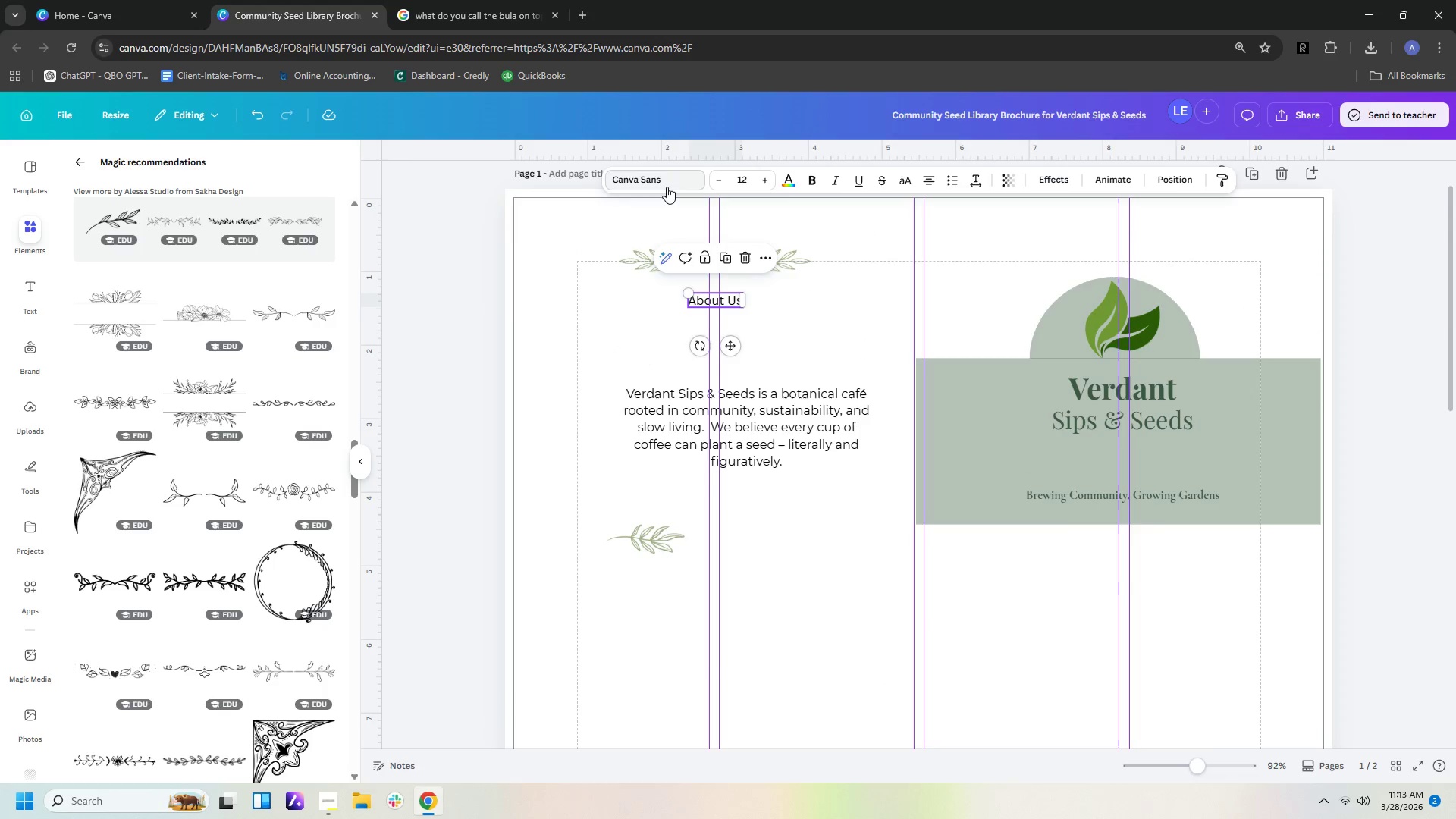 
left_click([667, 187])
 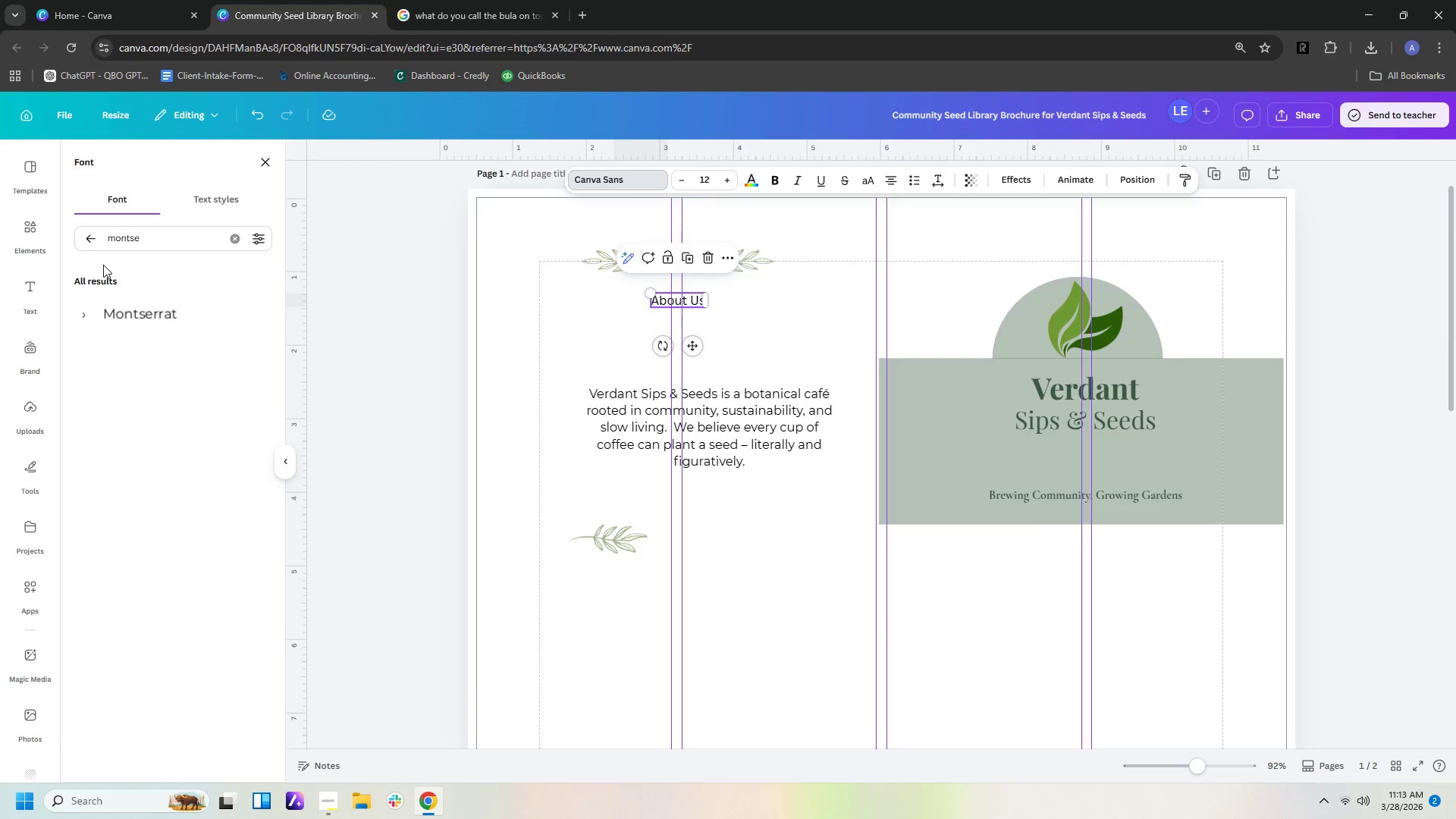 
left_click([86, 243])
 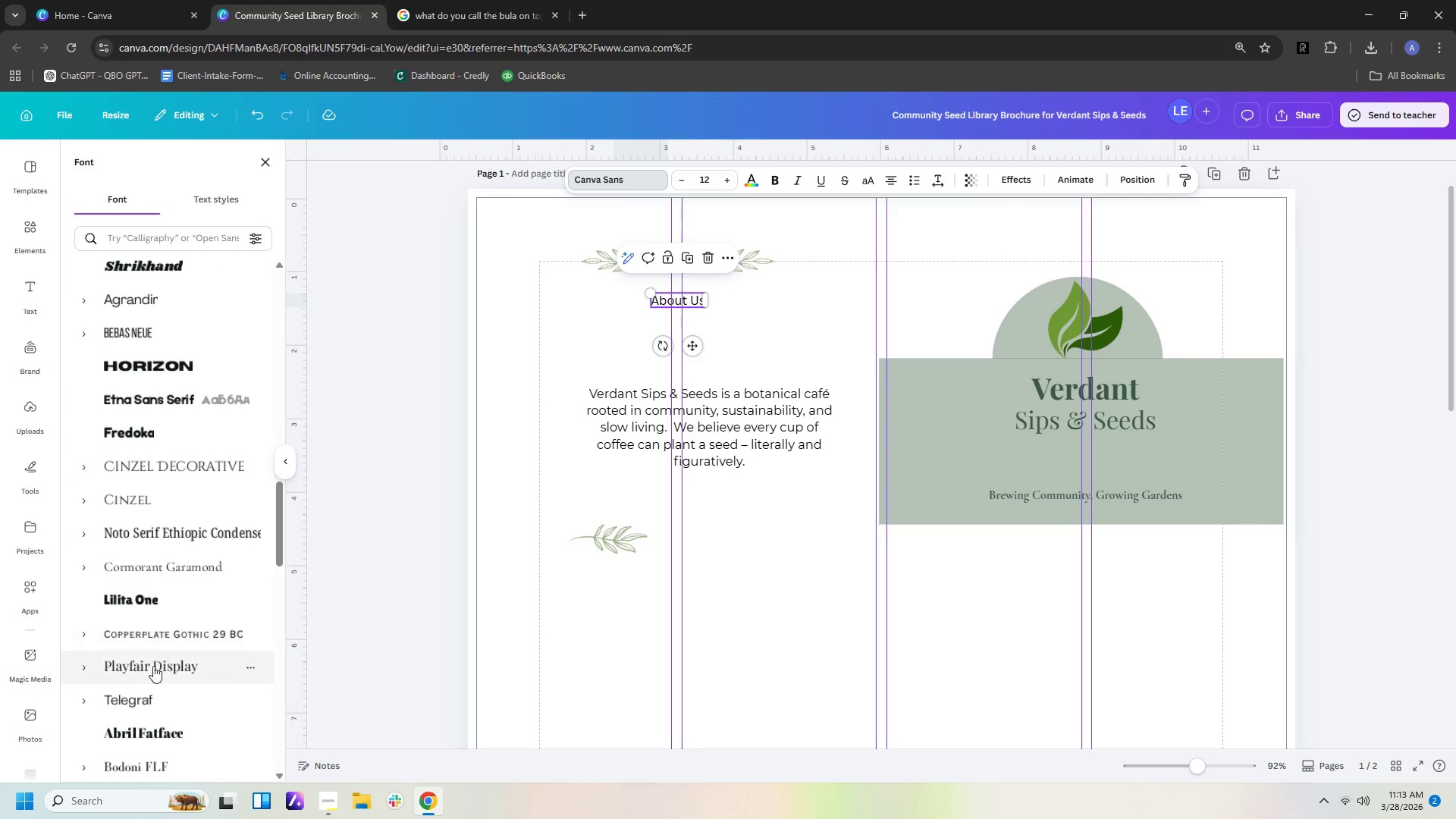 
left_click([151, 676])
 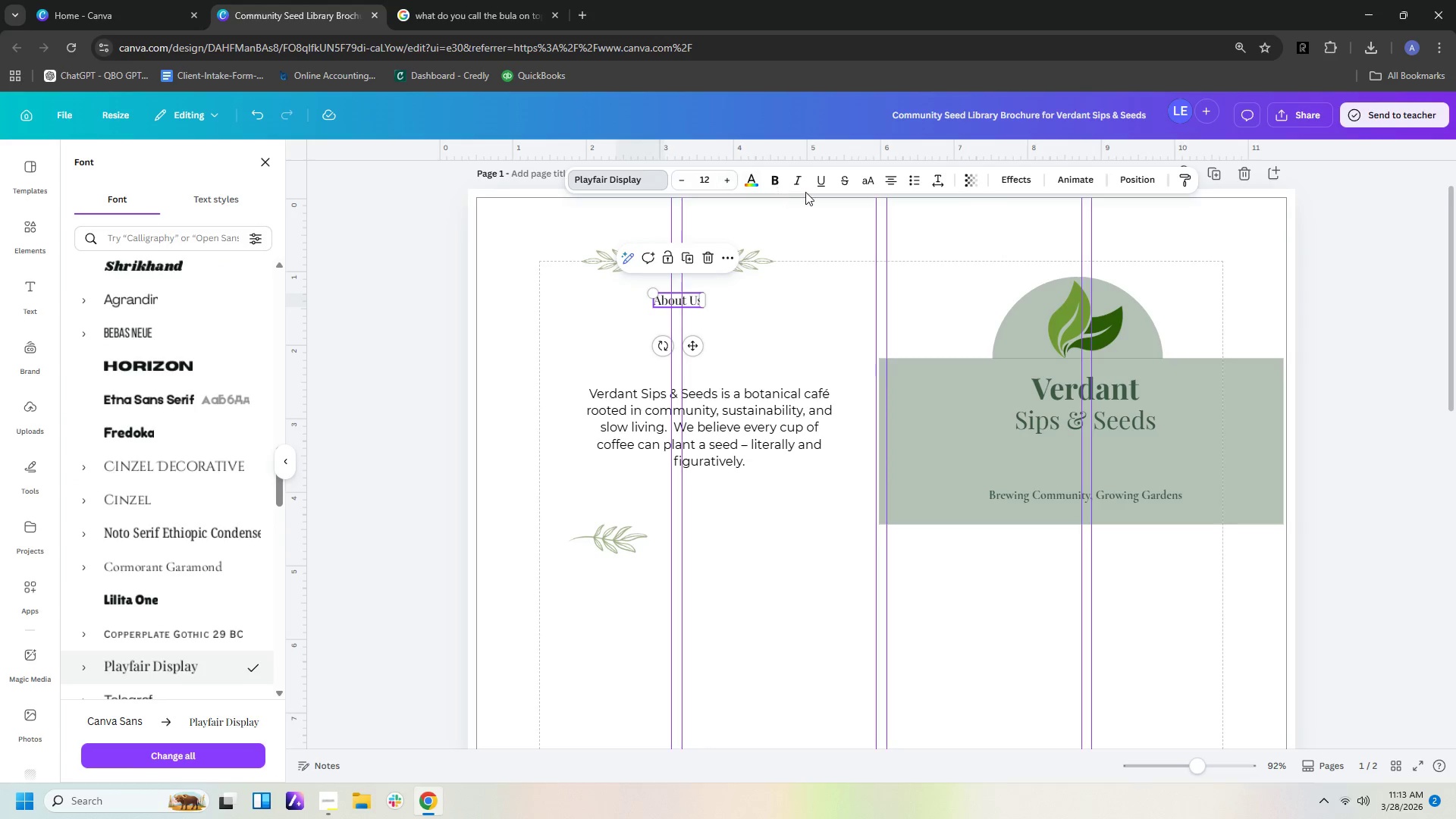 
left_click([800, 184])
 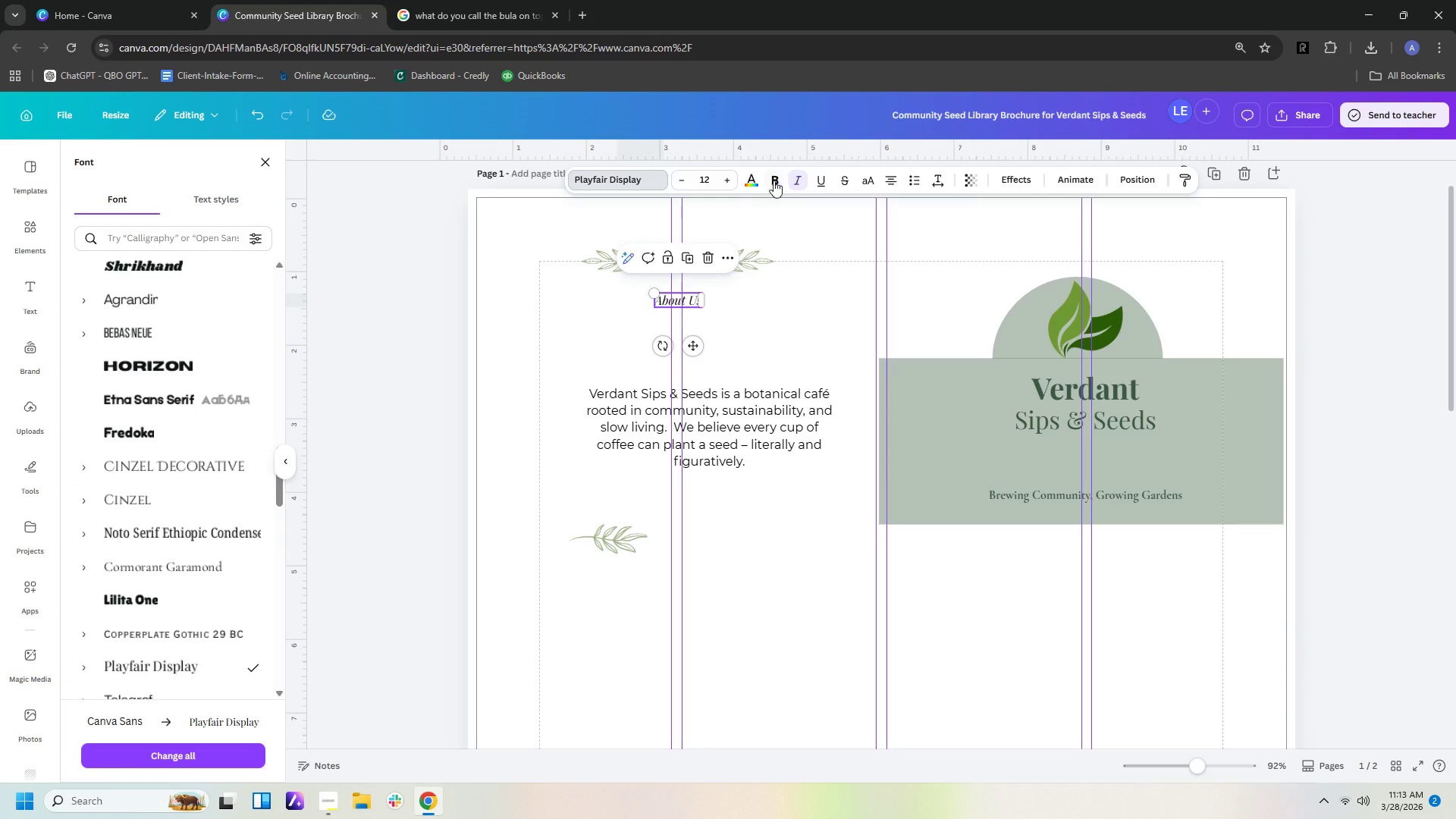 
left_click([773, 180])
 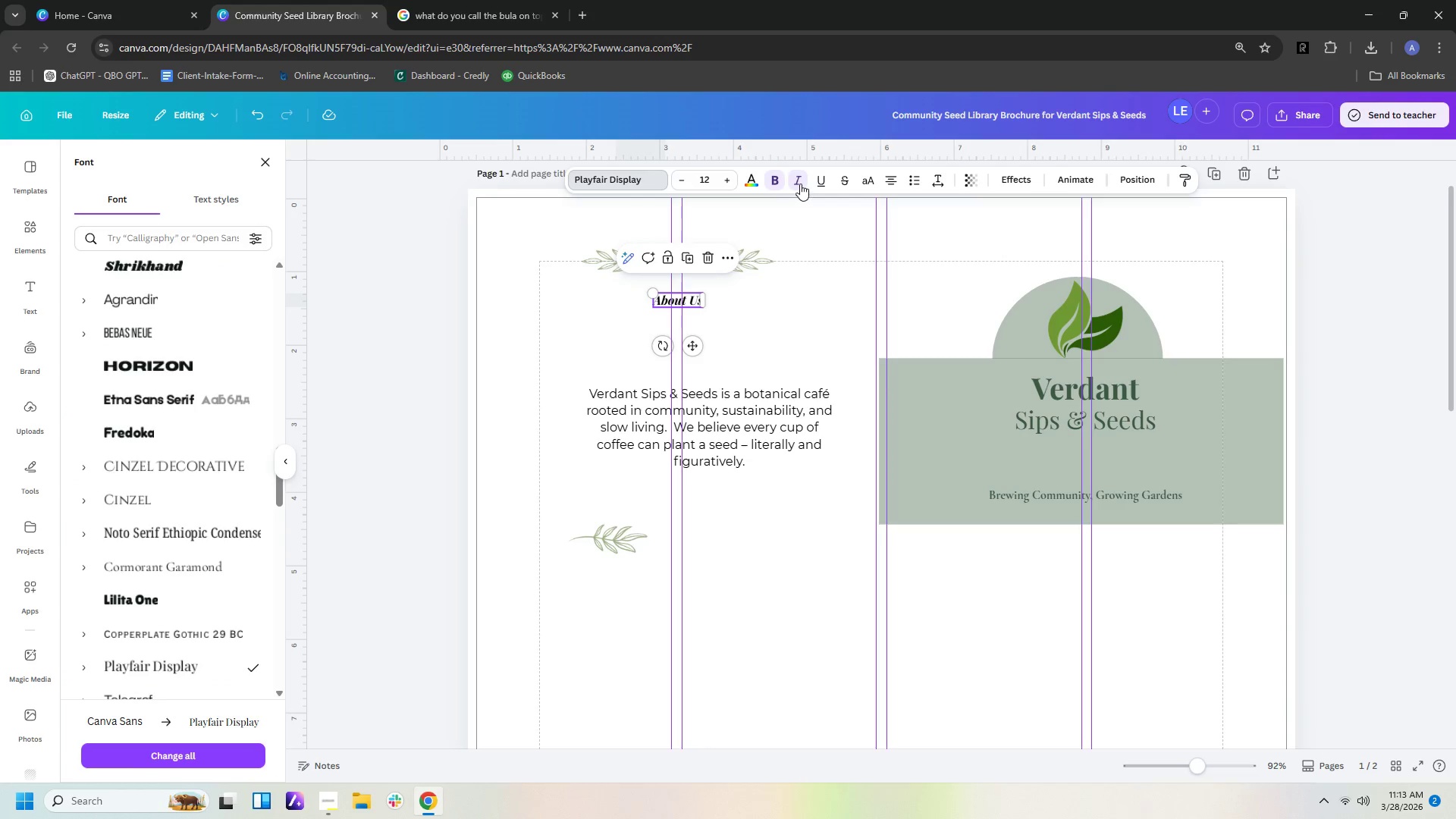 
double_click([797, 310])
 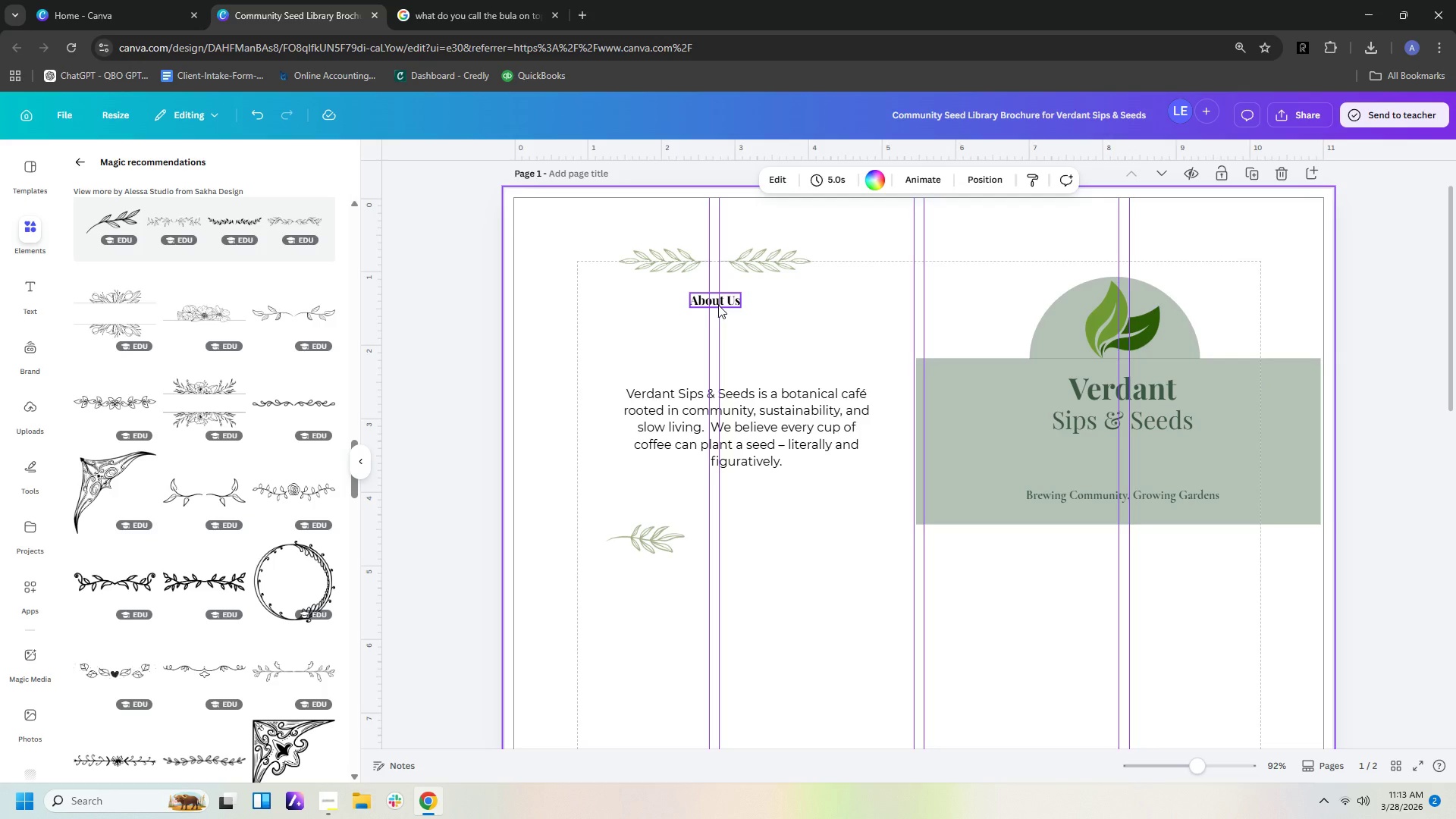 
left_click([718, 305])
 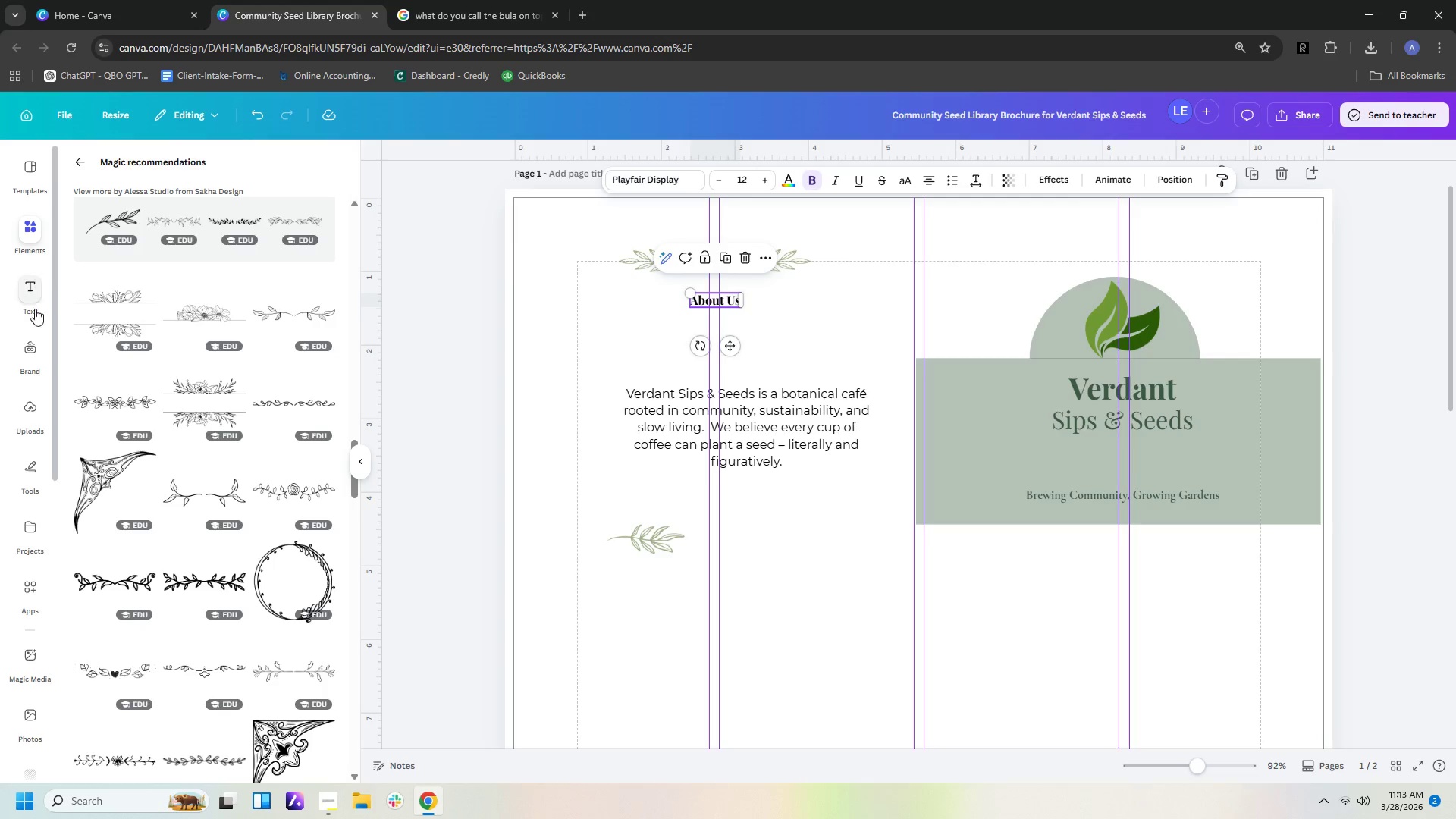 
left_click([792, 180])
 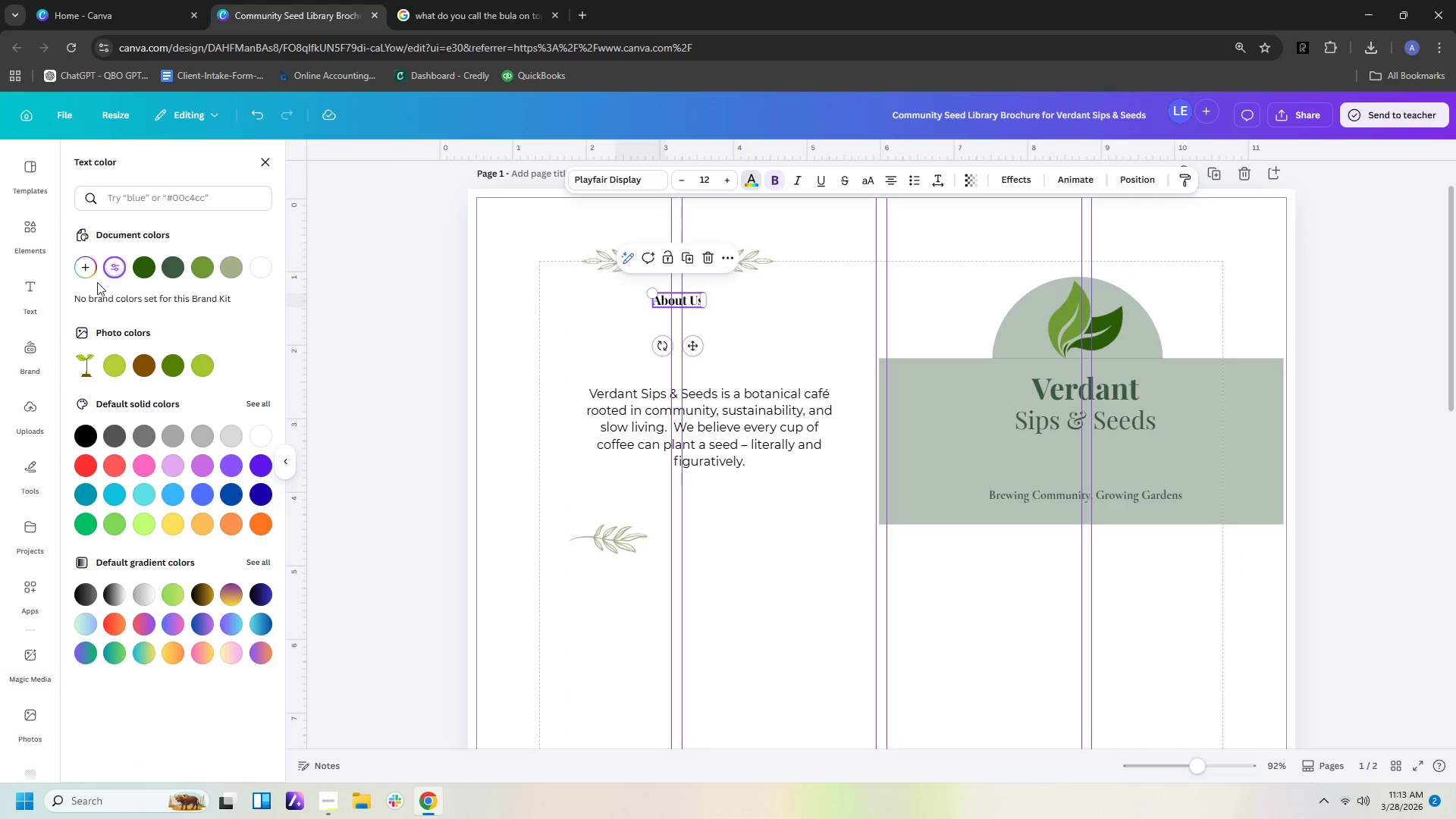 
left_click([84, 265])
 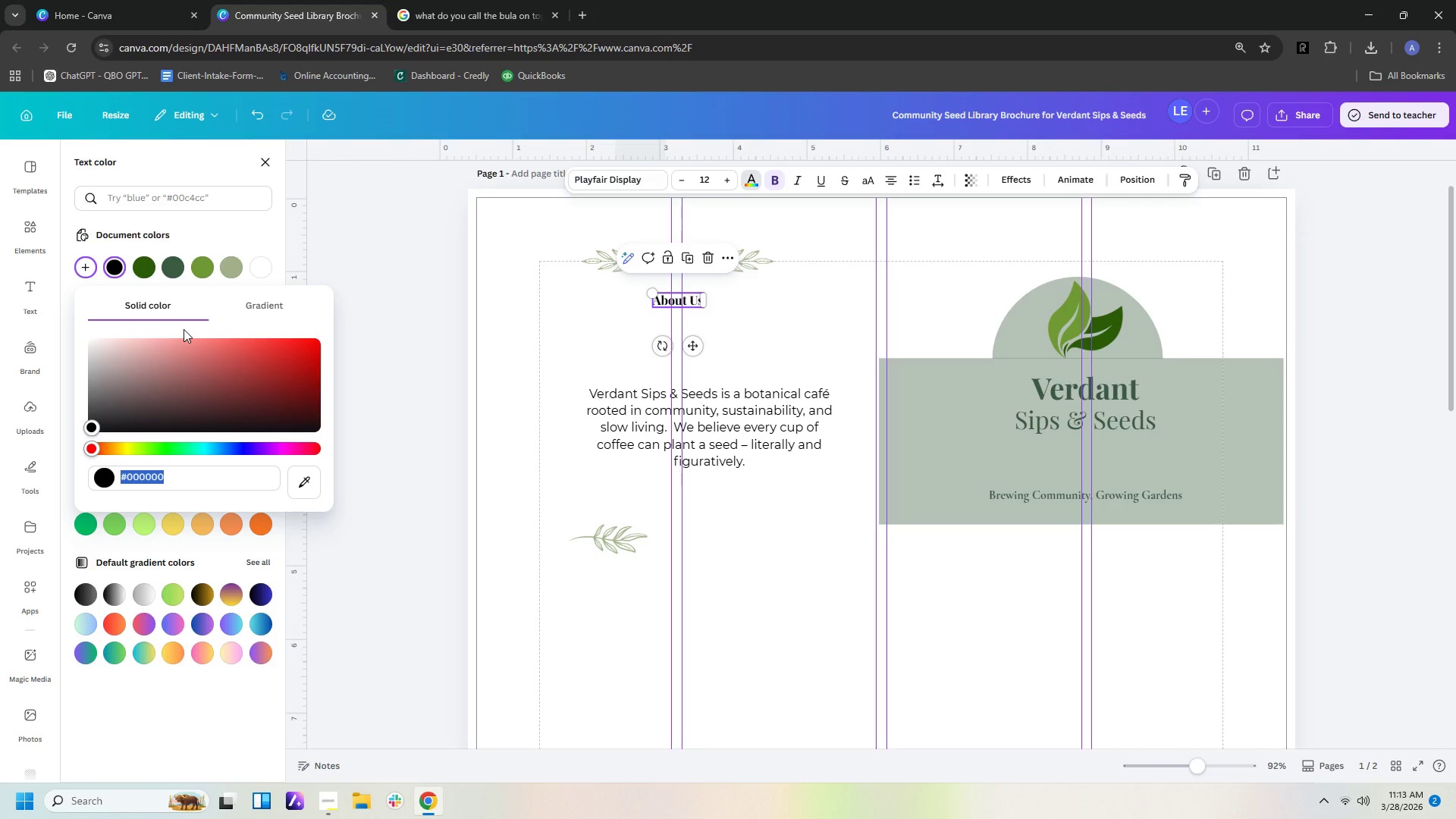 
type(b6)
 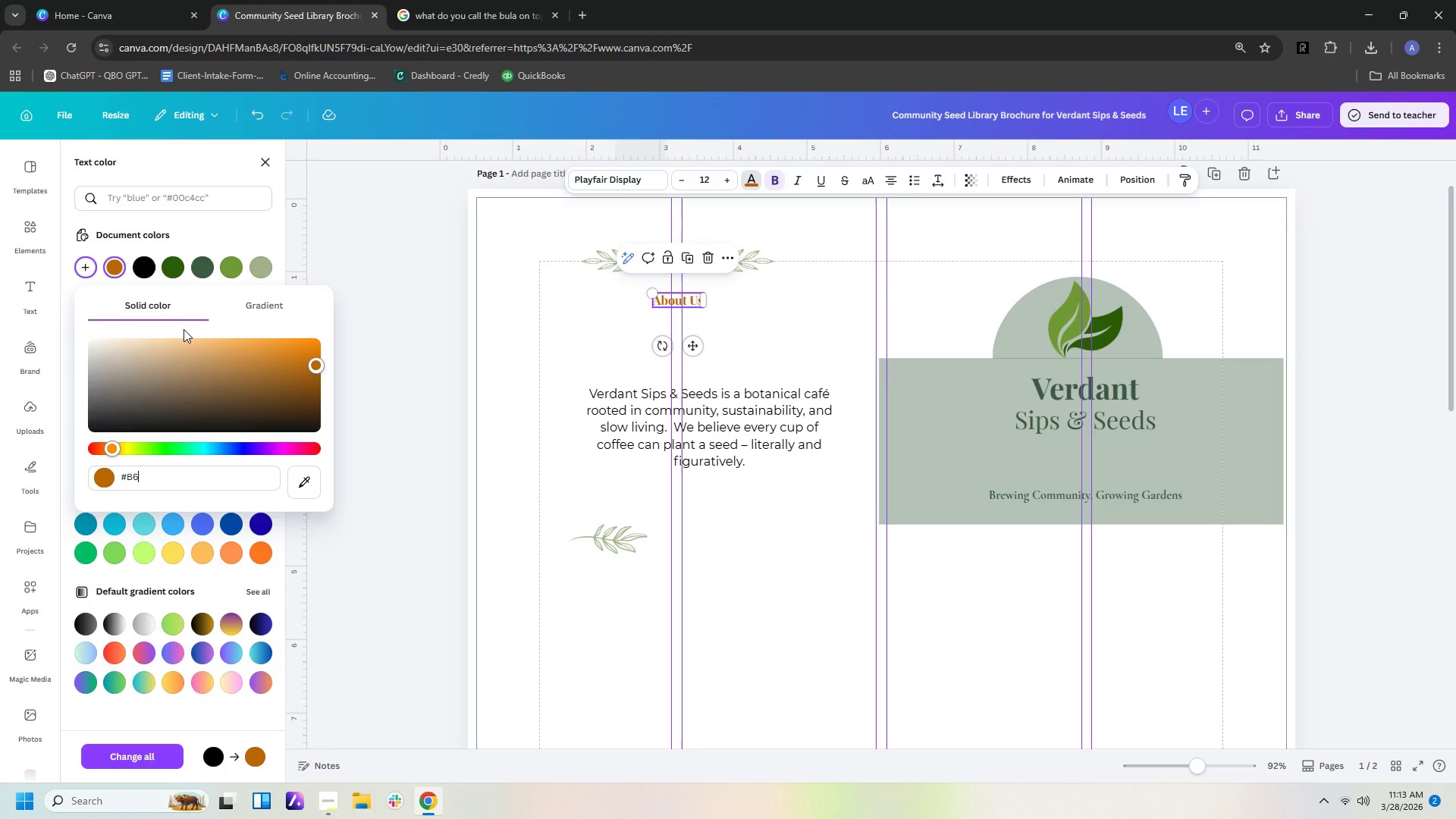 
key(Backspace)
type(c6c25)
 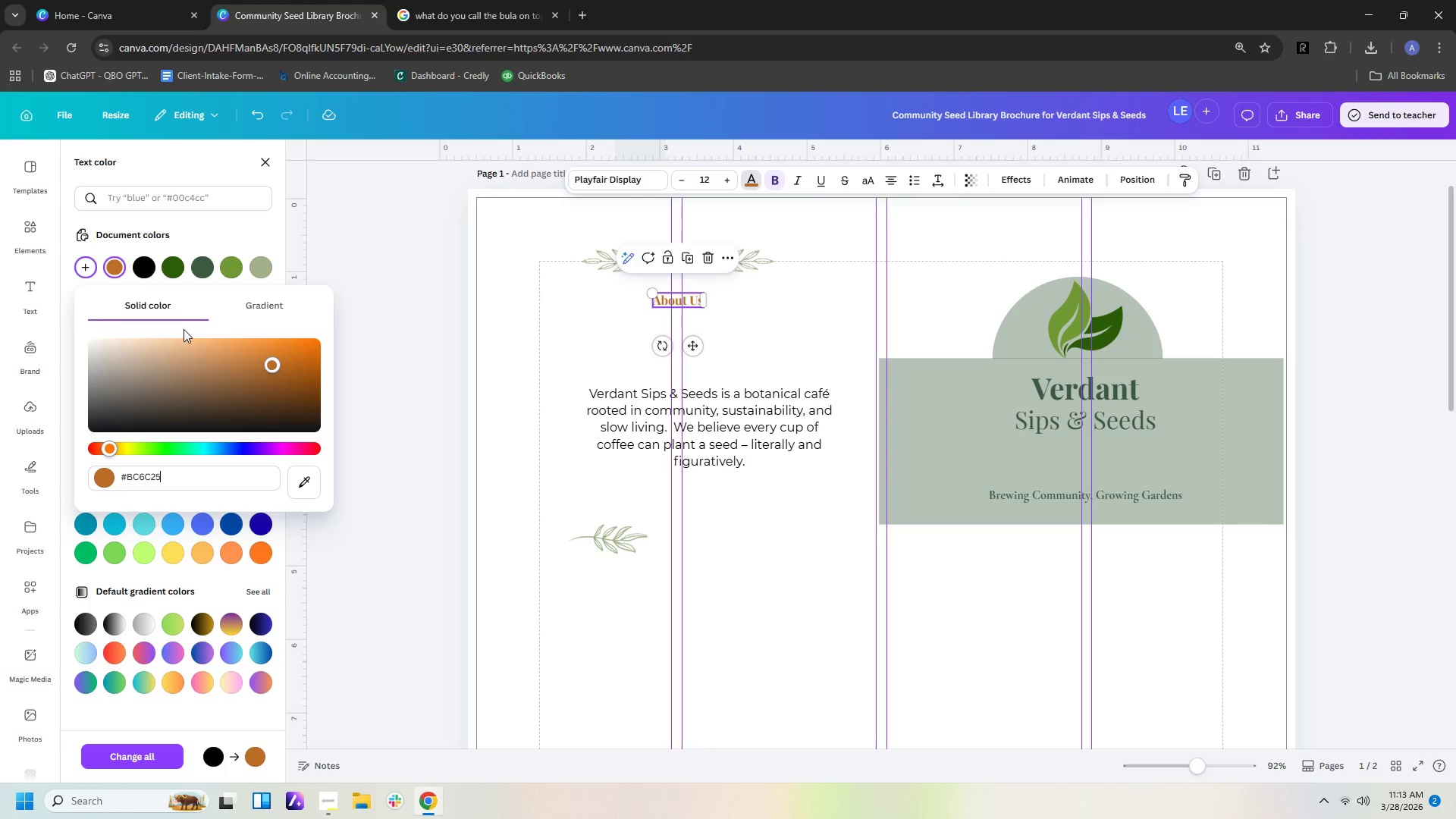 
key(Enter)
 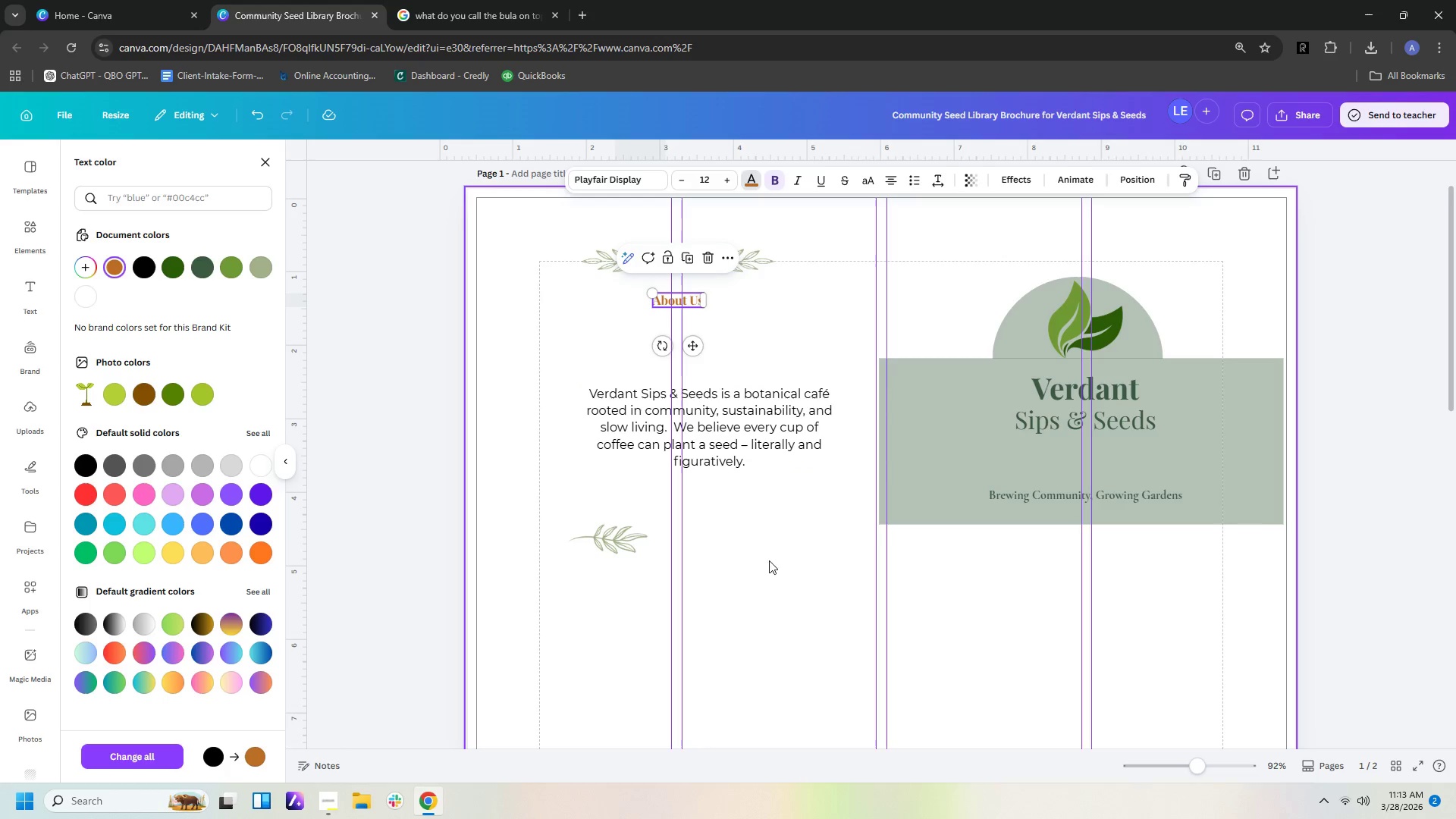 
double_click([749, 461])
 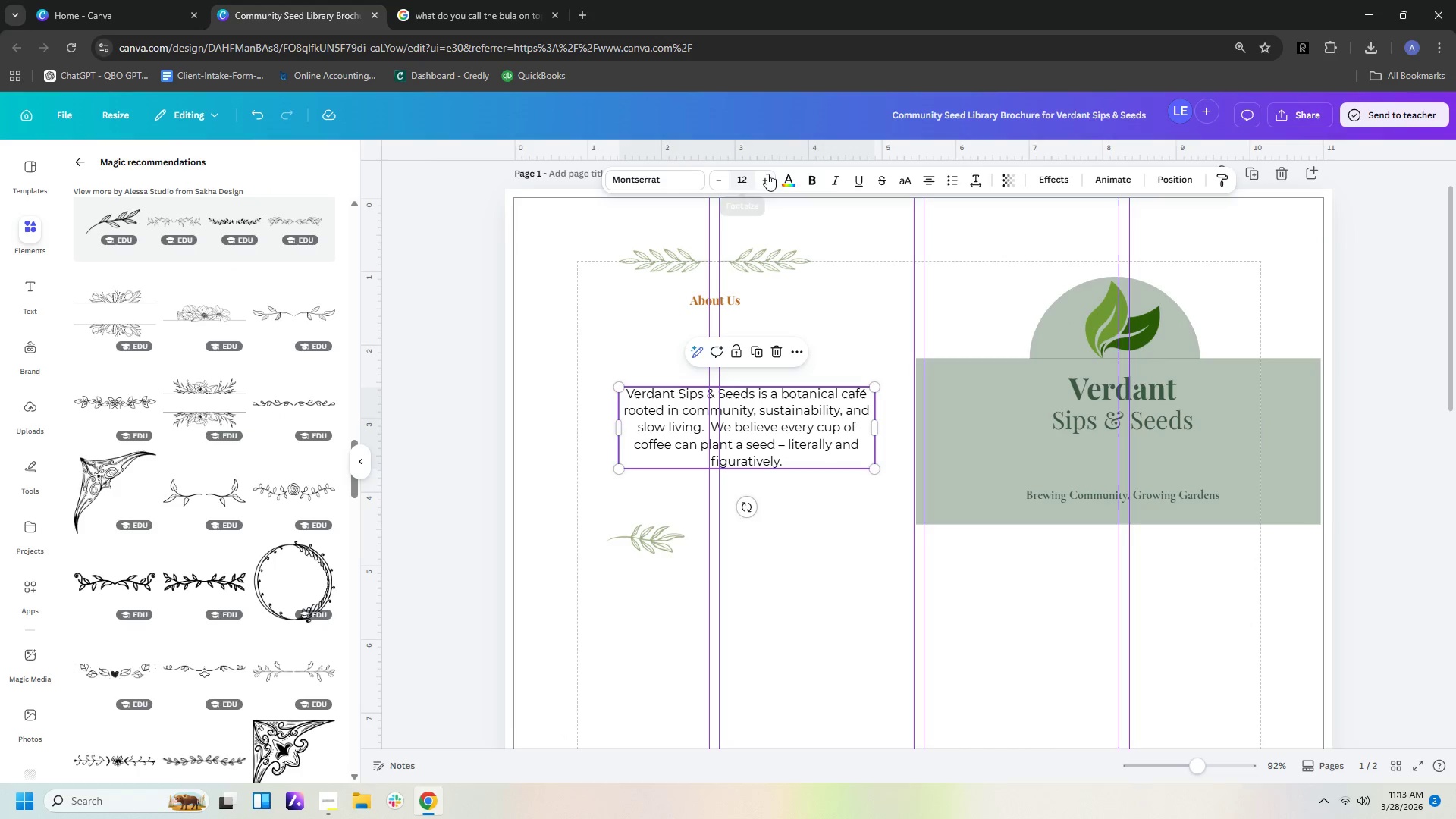 
left_click([792, 177])
 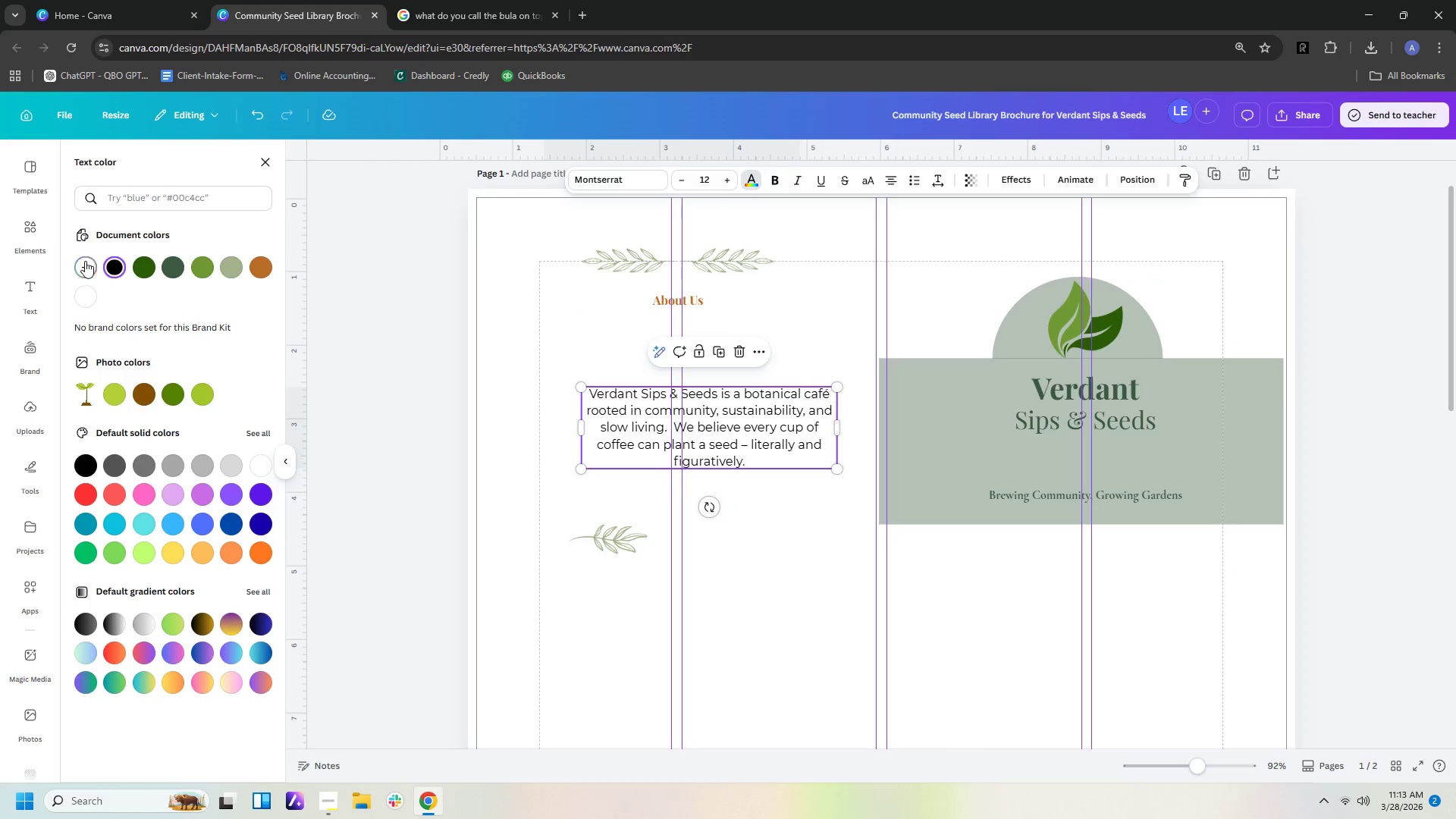 
left_click([85, 262])
 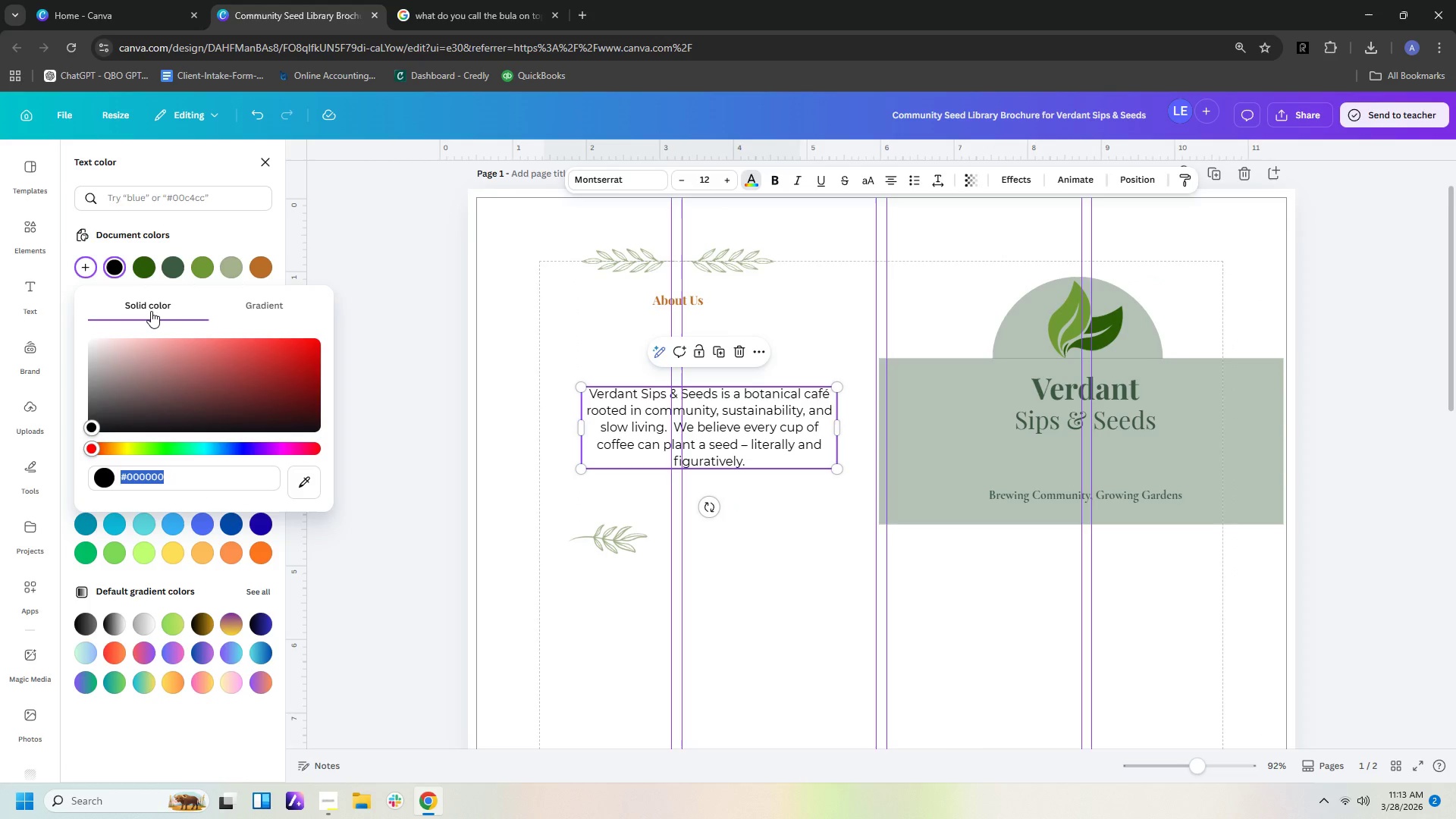 
type(2b2b2b2)
 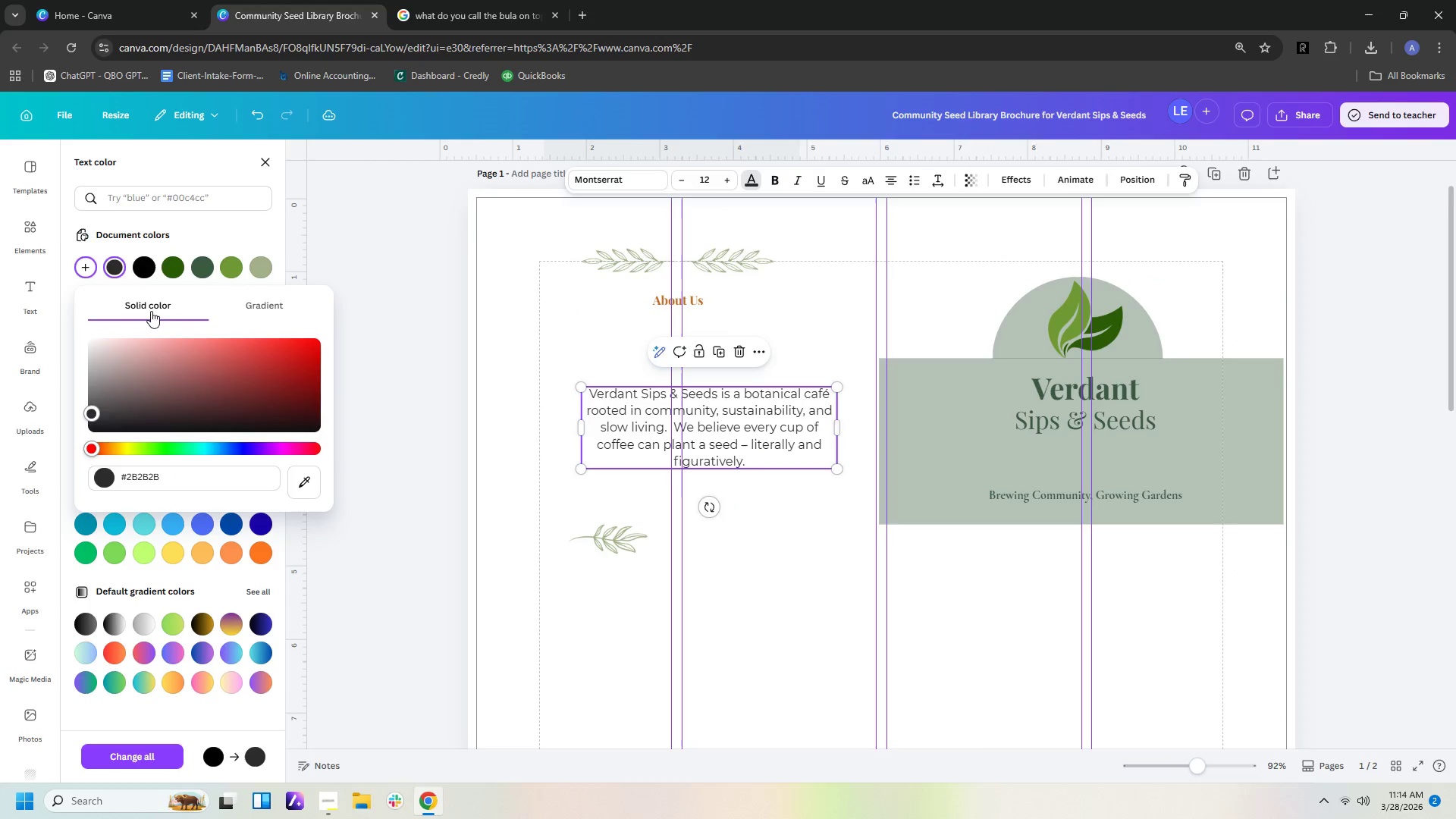 
key(Enter)
 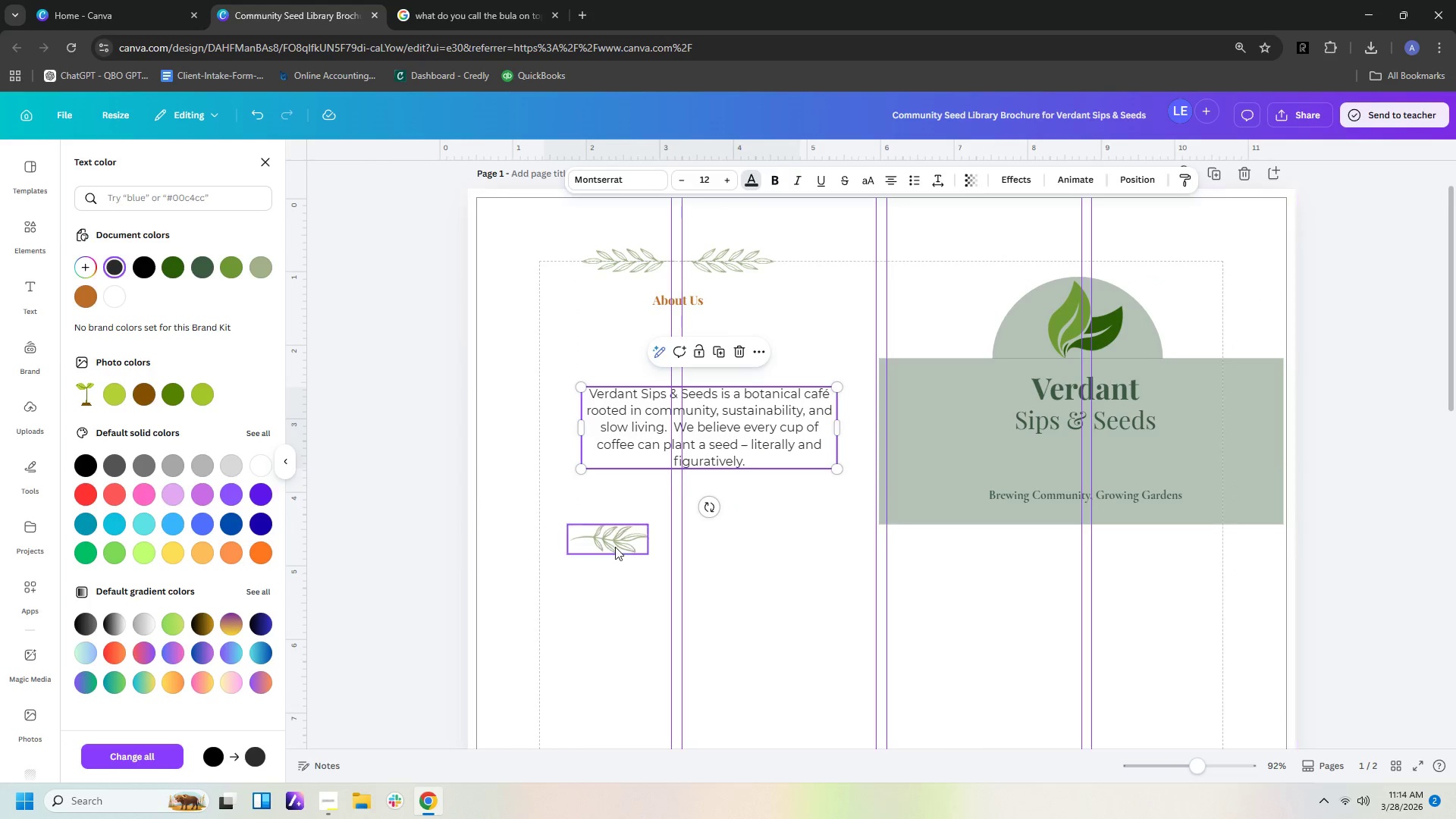 
left_click([796, 570])
 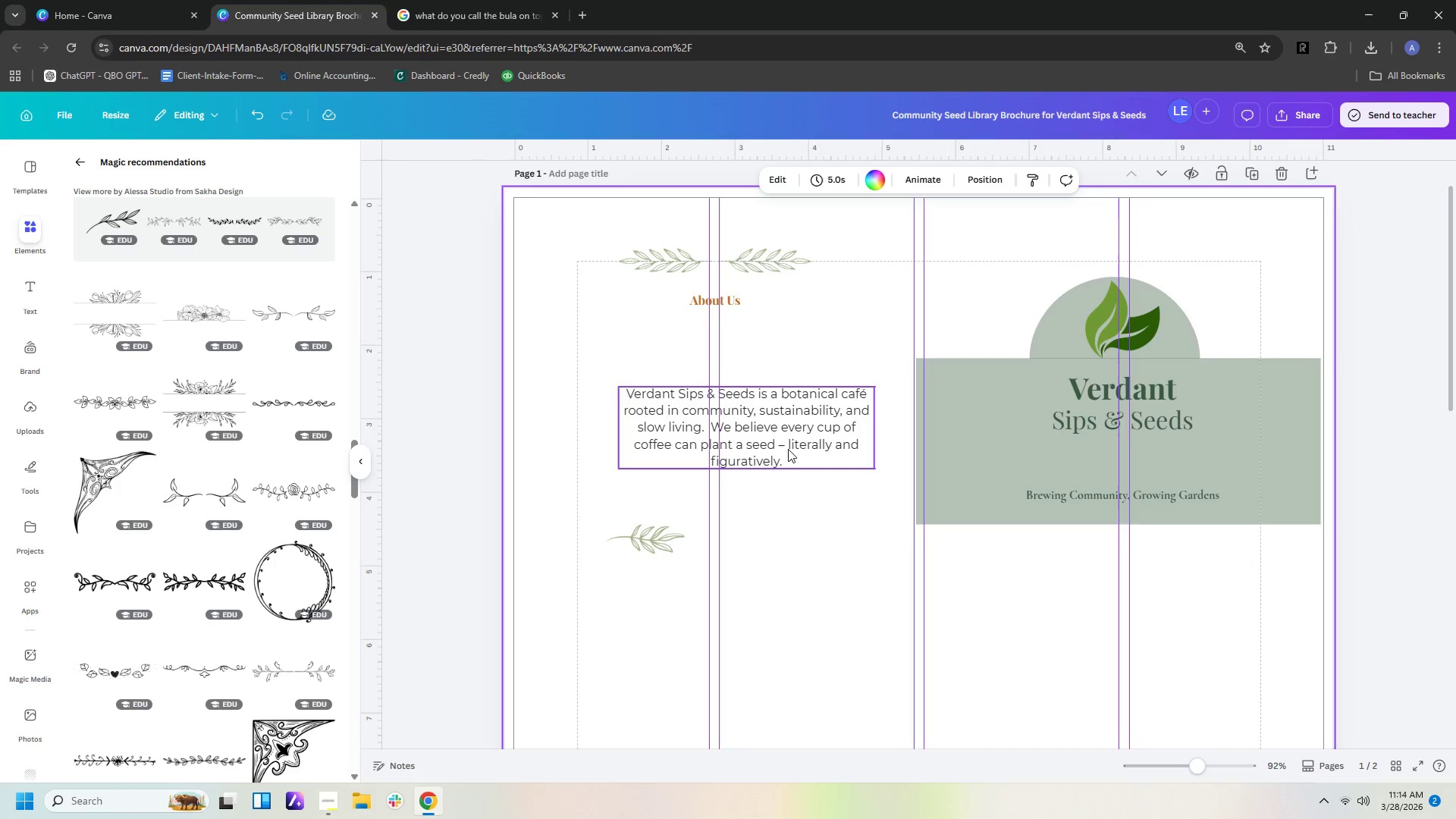 
left_click_drag(start_coordinate=[779, 444], to_coordinate=[775, 422])
 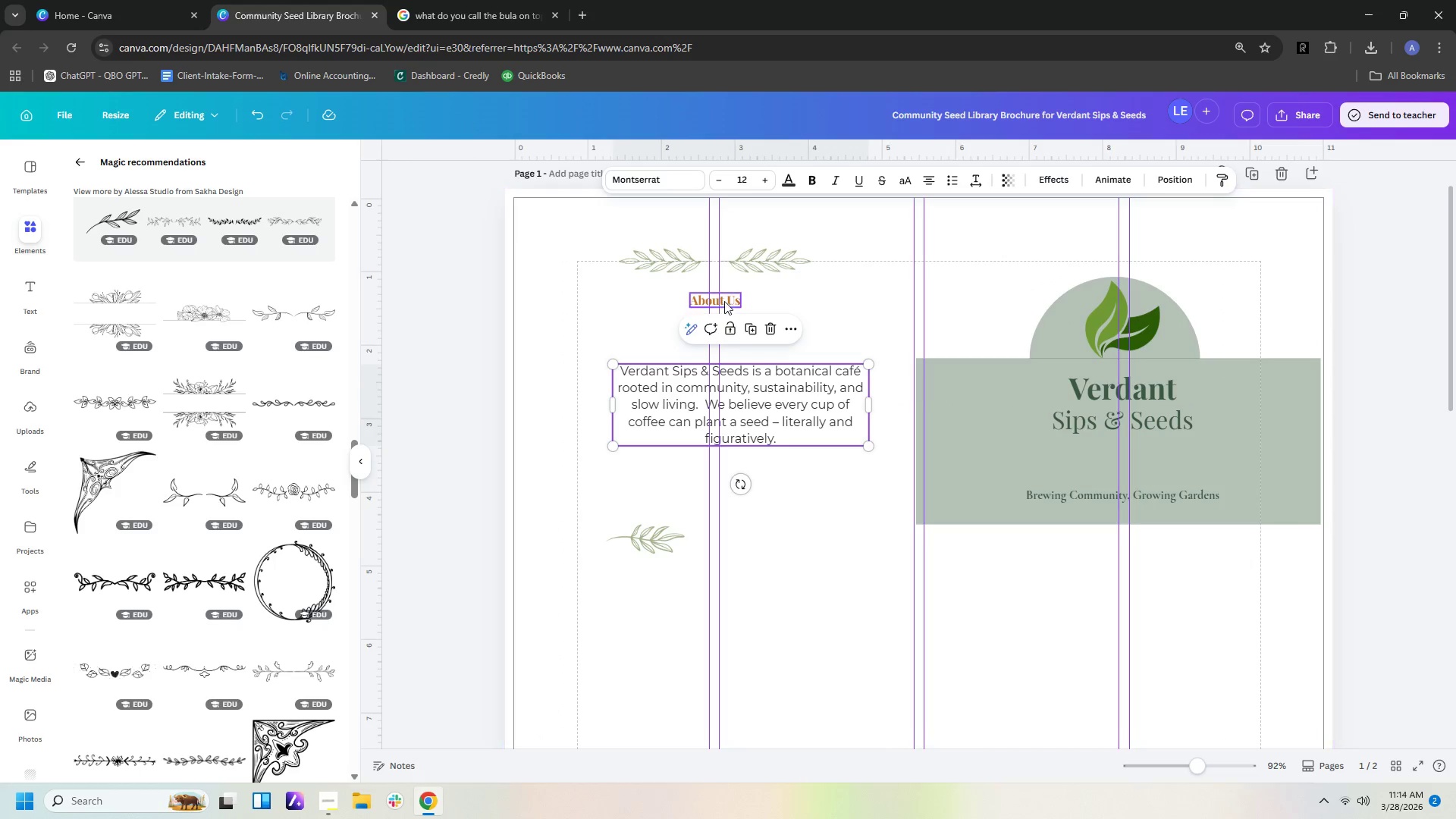 
left_click([723, 295])
 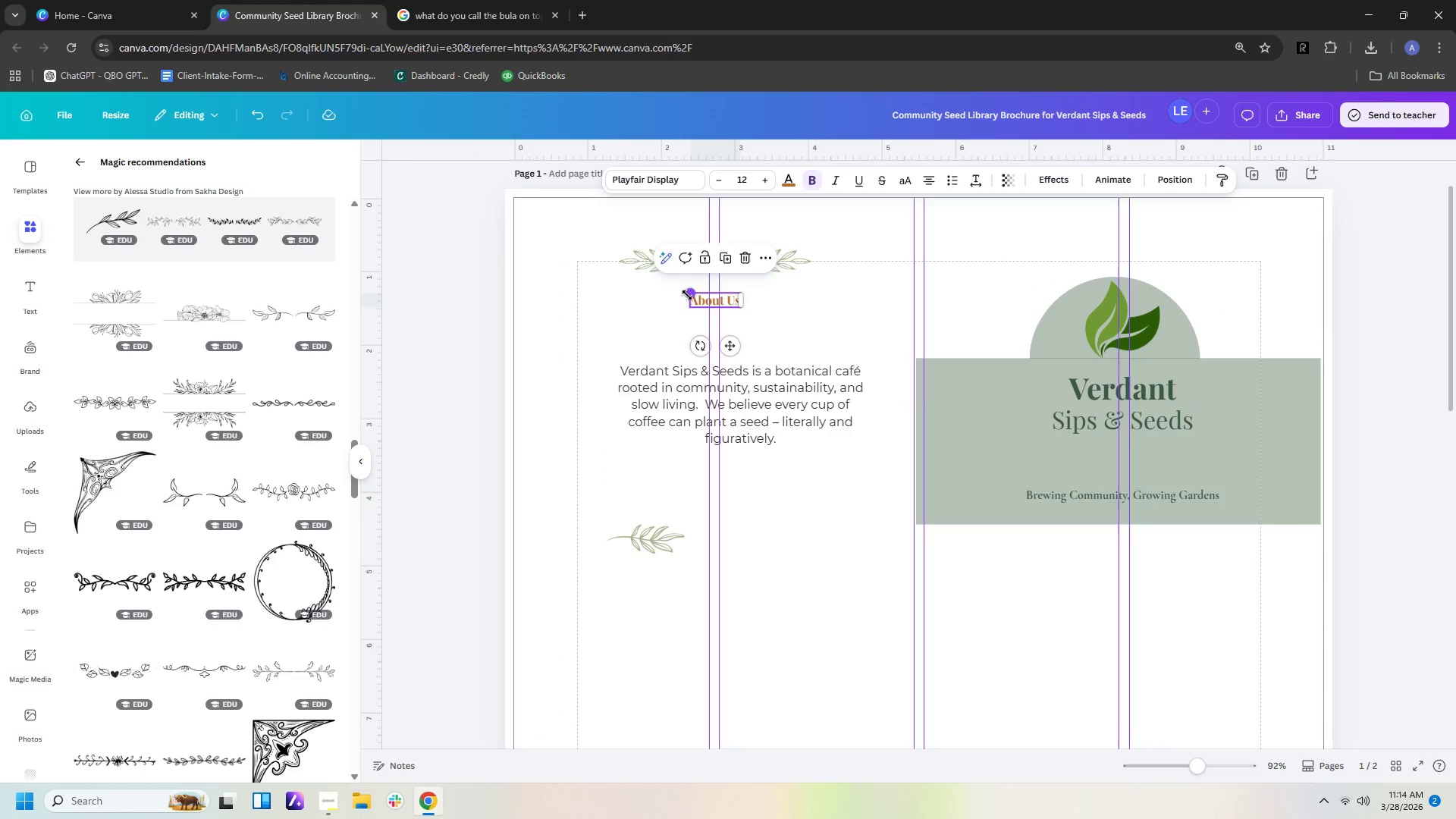 
left_click_drag(start_coordinate=[687, 295], to_coordinate=[653, 268])
 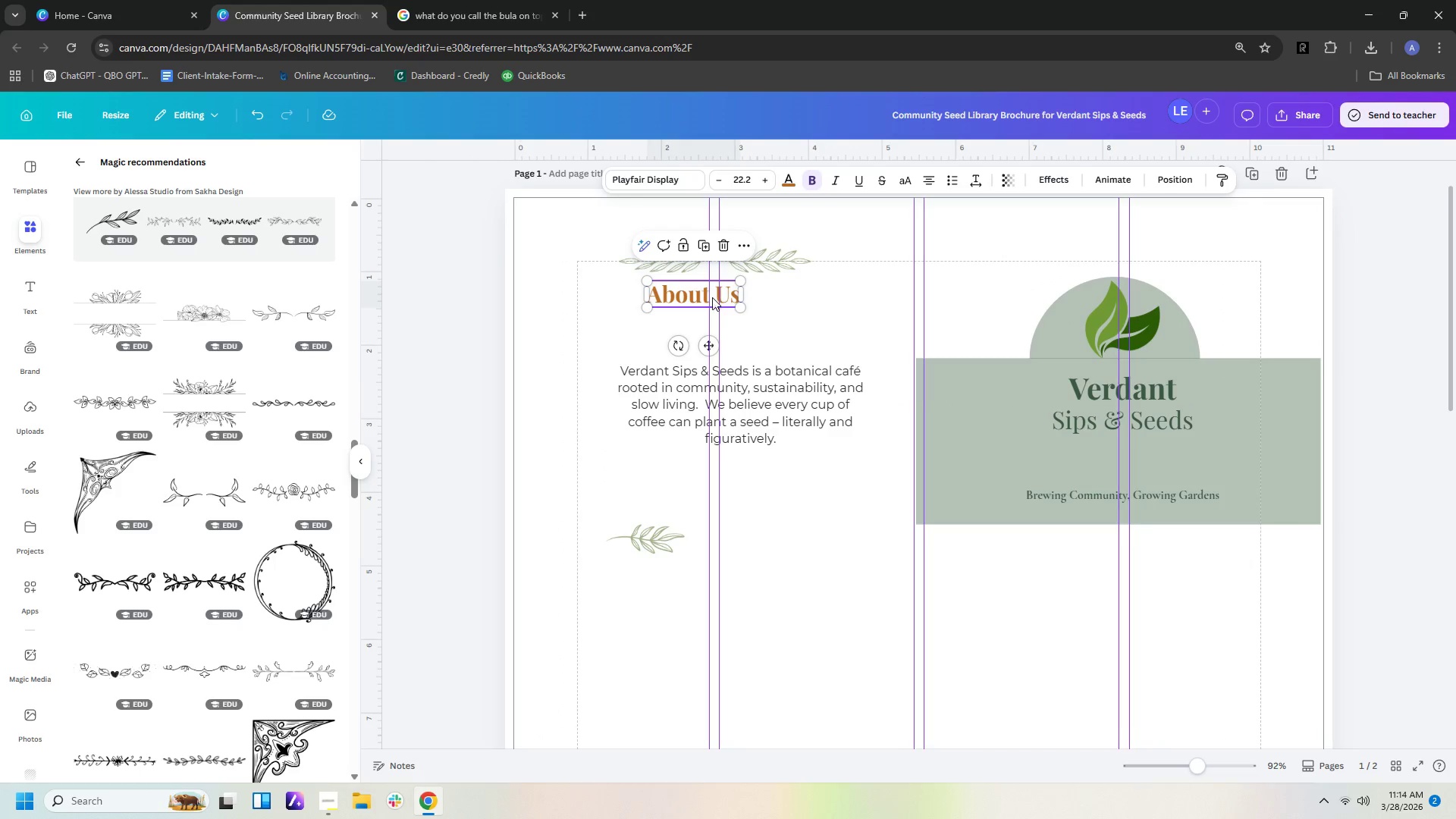 
left_click_drag(start_coordinate=[712, 297], to_coordinate=[731, 315])
 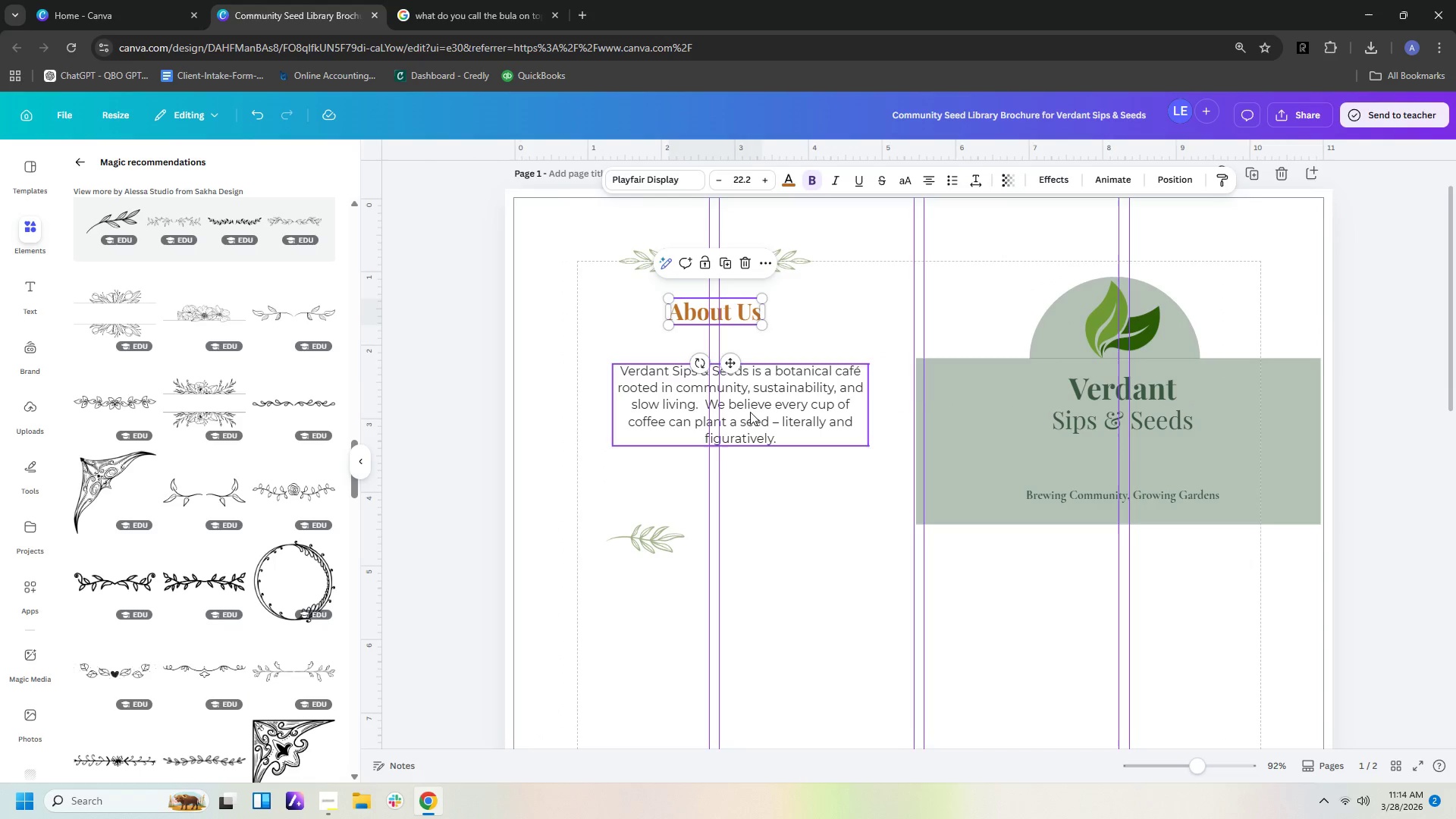 
scroll: coordinate [783, 549], scroll_direction: down, amount: 1.0
 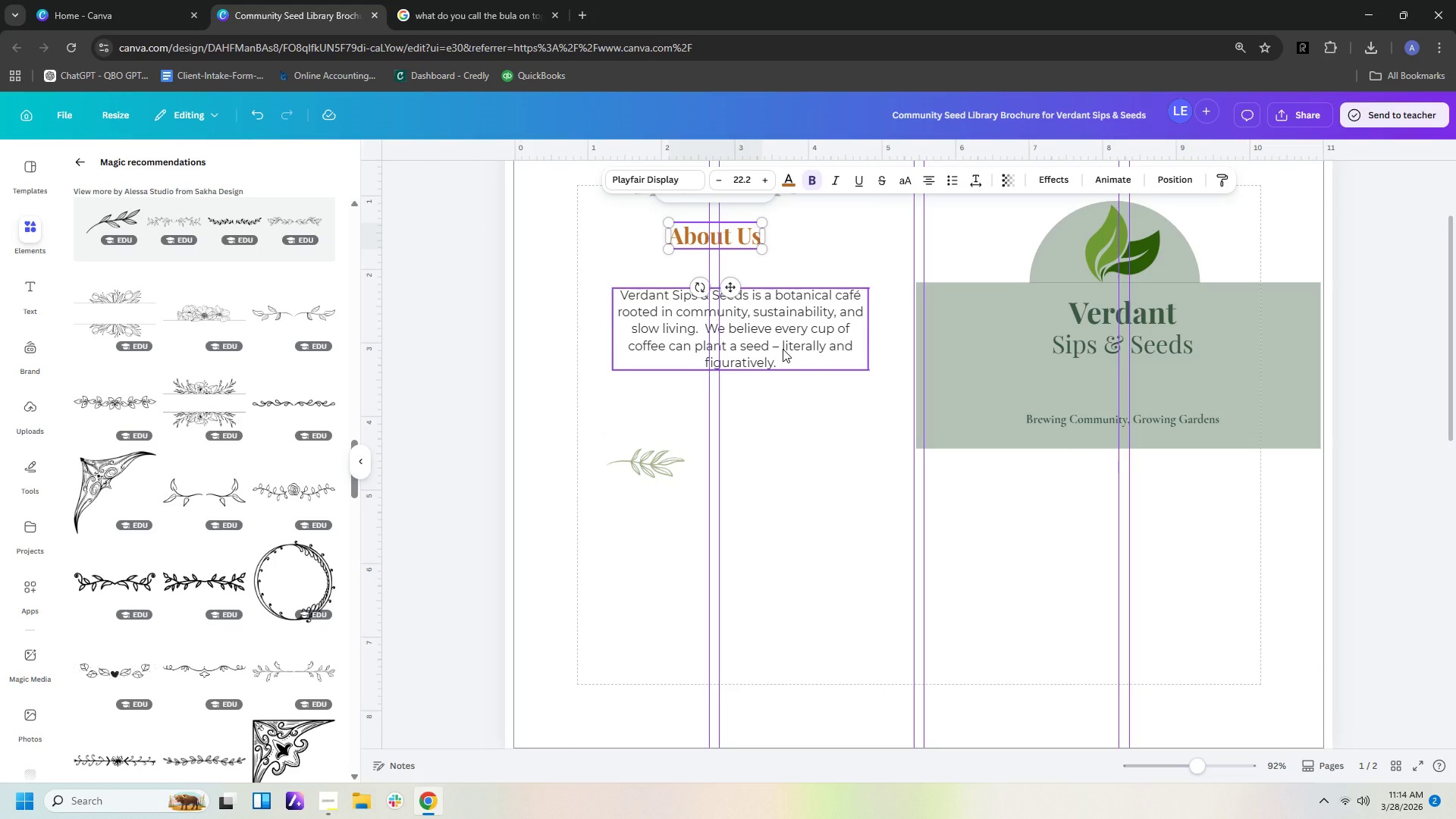 
left_click_drag(start_coordinate=[783, 349], to_coordinate=[778, 365])
 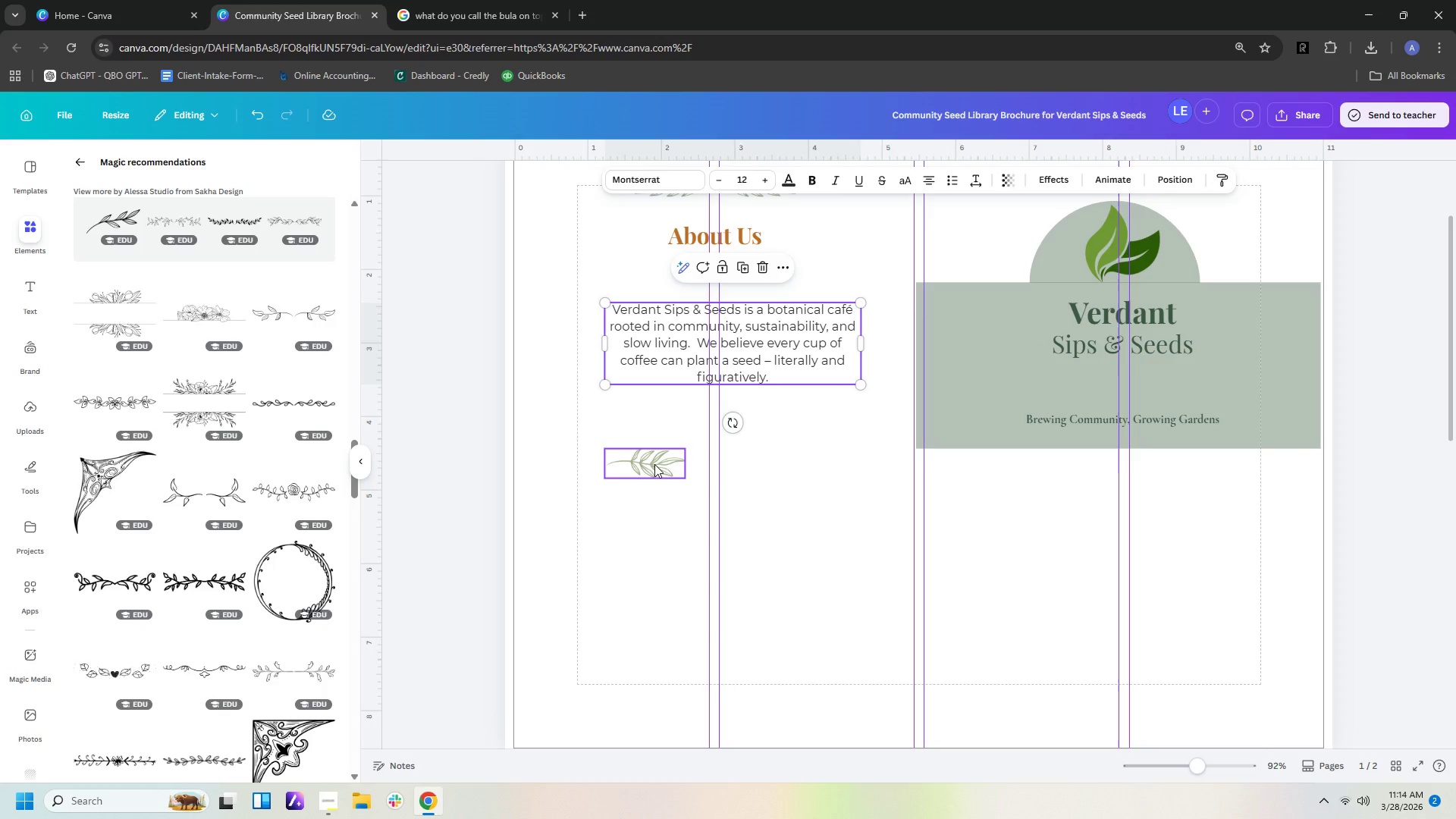 
left_click_drag(start_coordinate=[654, 464], to_coordinate=[689, 441])
 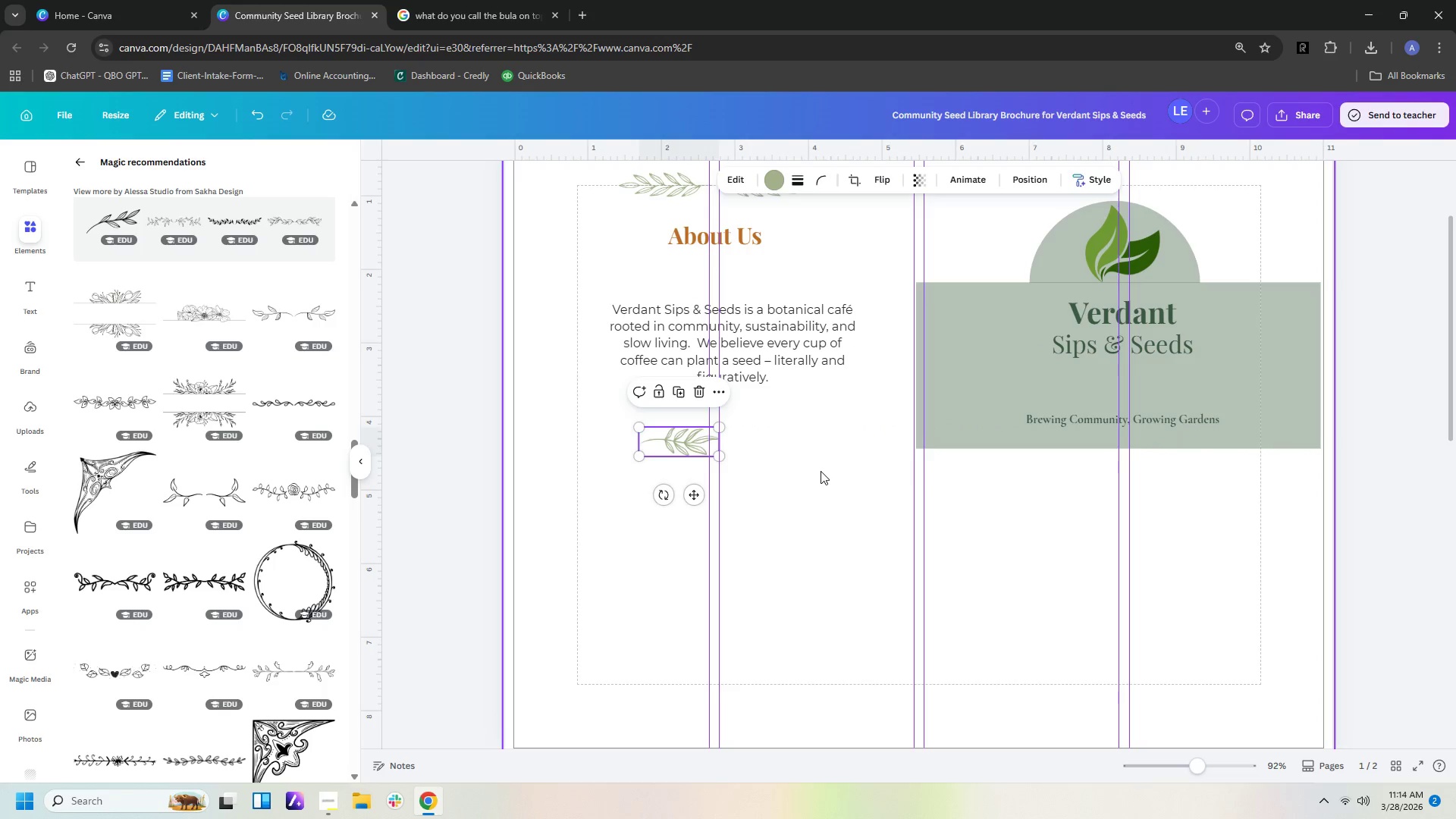 
left_click([821, 471])
 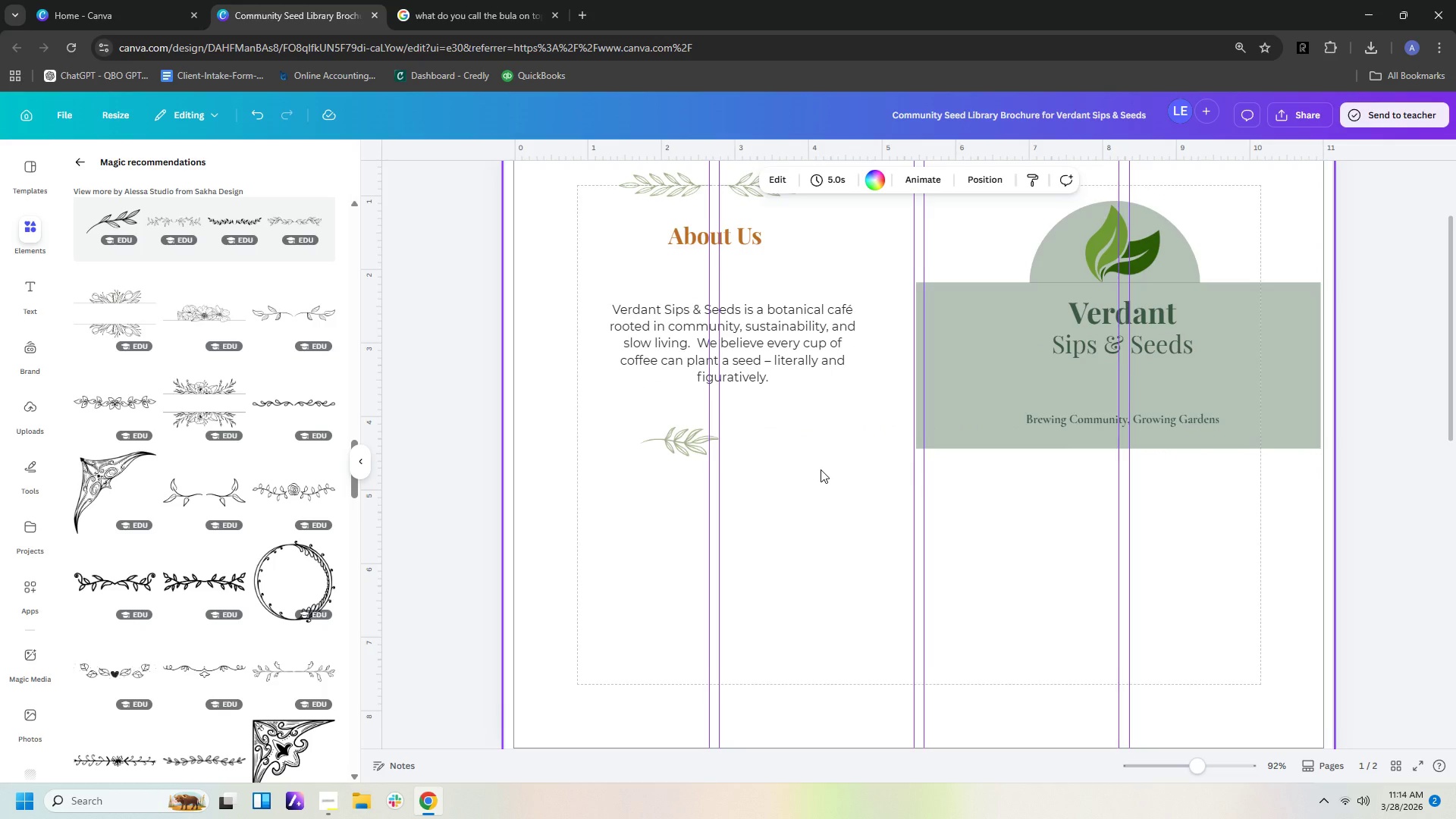 
scroll: coordinate [821, 469], scroll_direction: up, amount: 2.0
 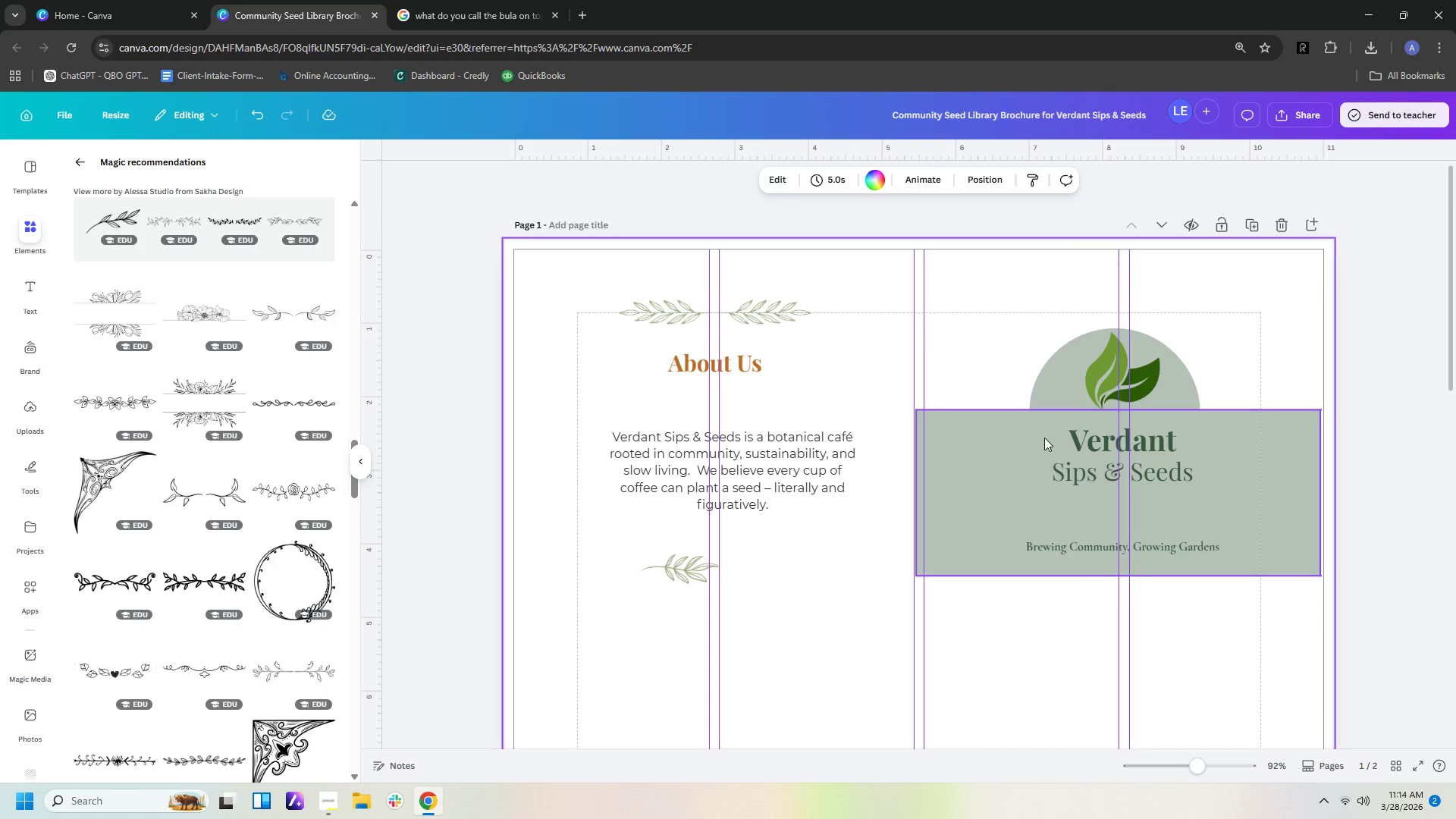 
scroll: coordinate [964, 567], scroll_direction: down, amount: 10.0
 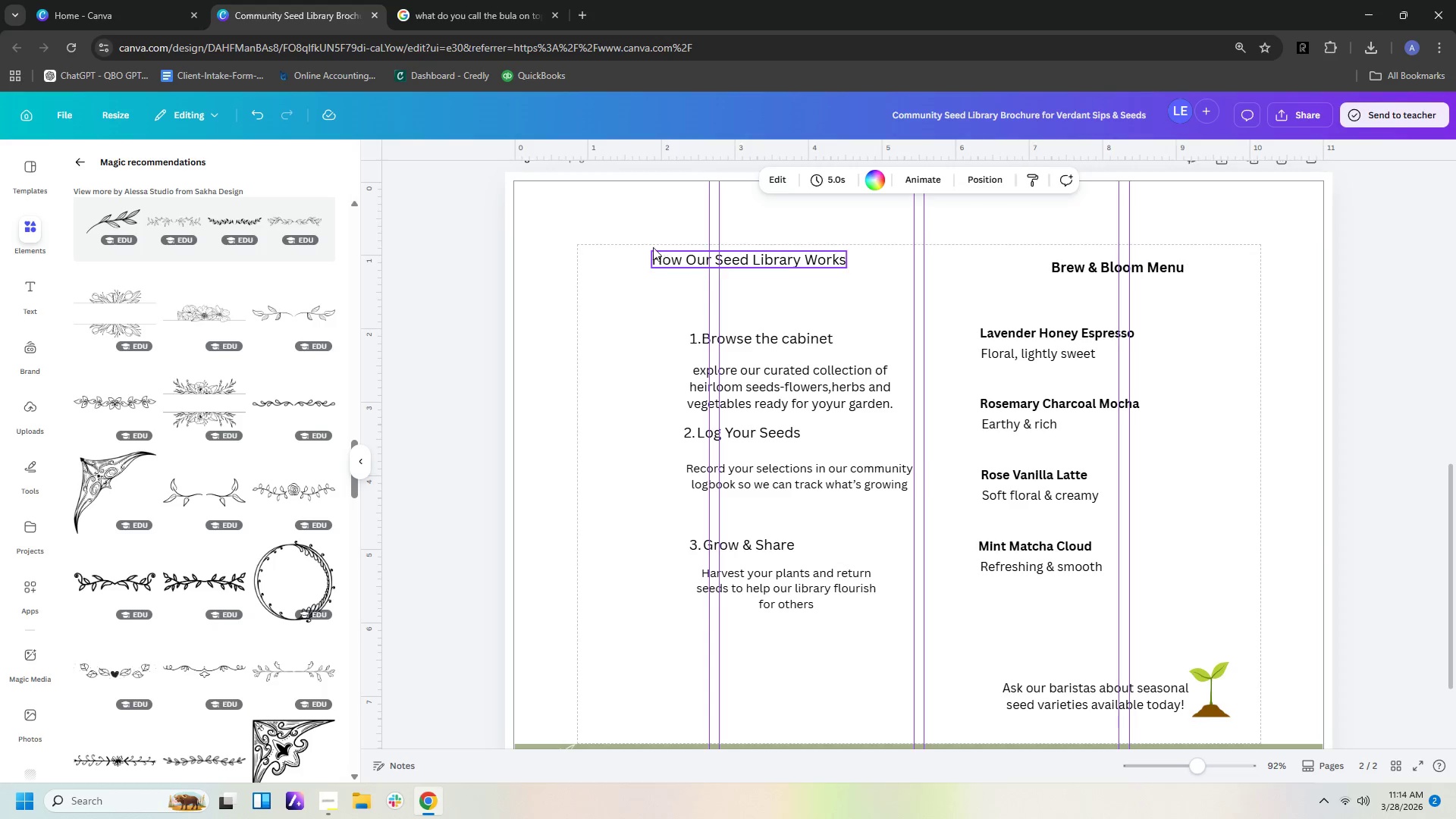 
wait(5.04)
 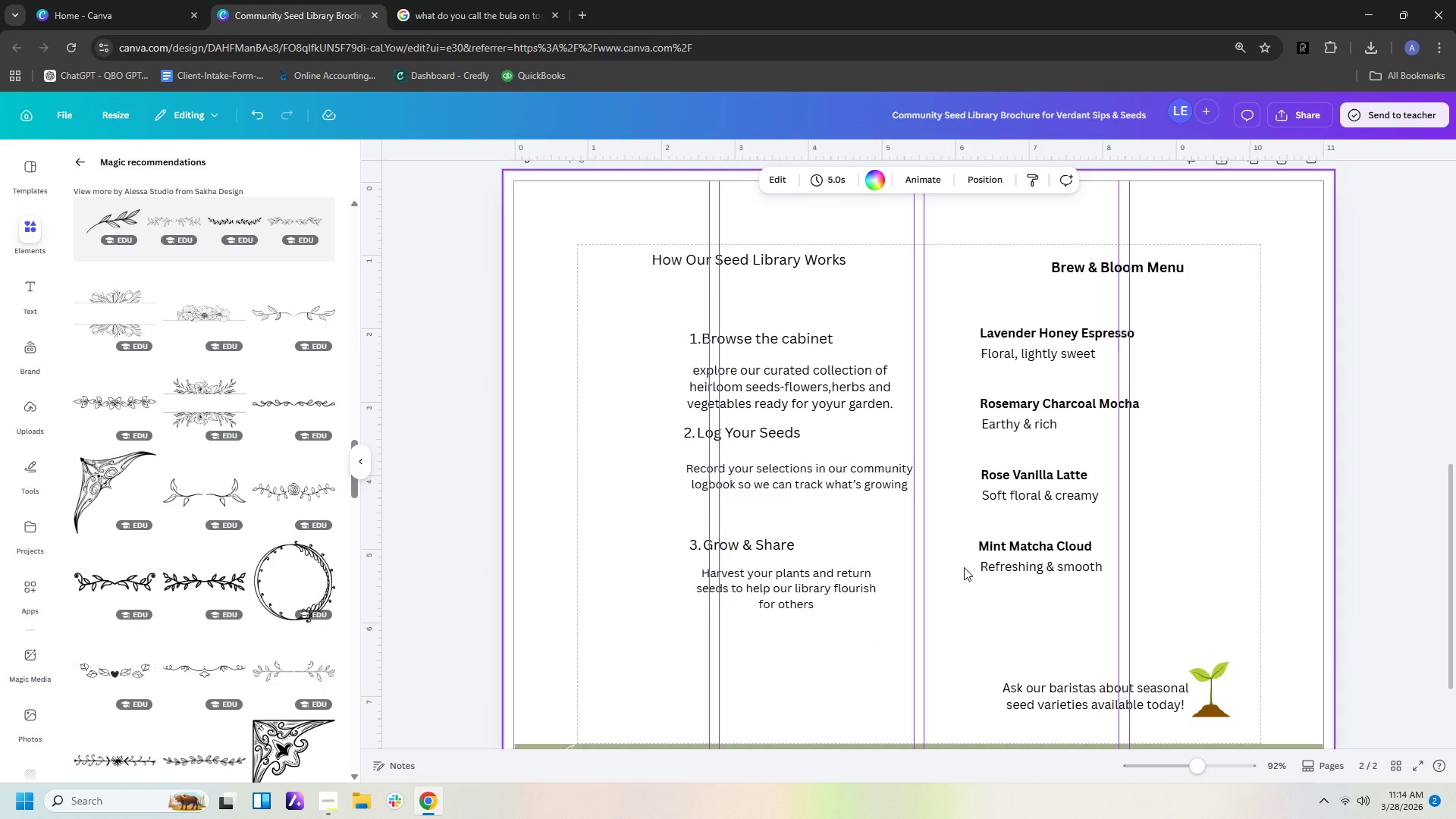 
left_click_drag(start_coordinate=[676, 315], to_coordinate=[877, 657])
 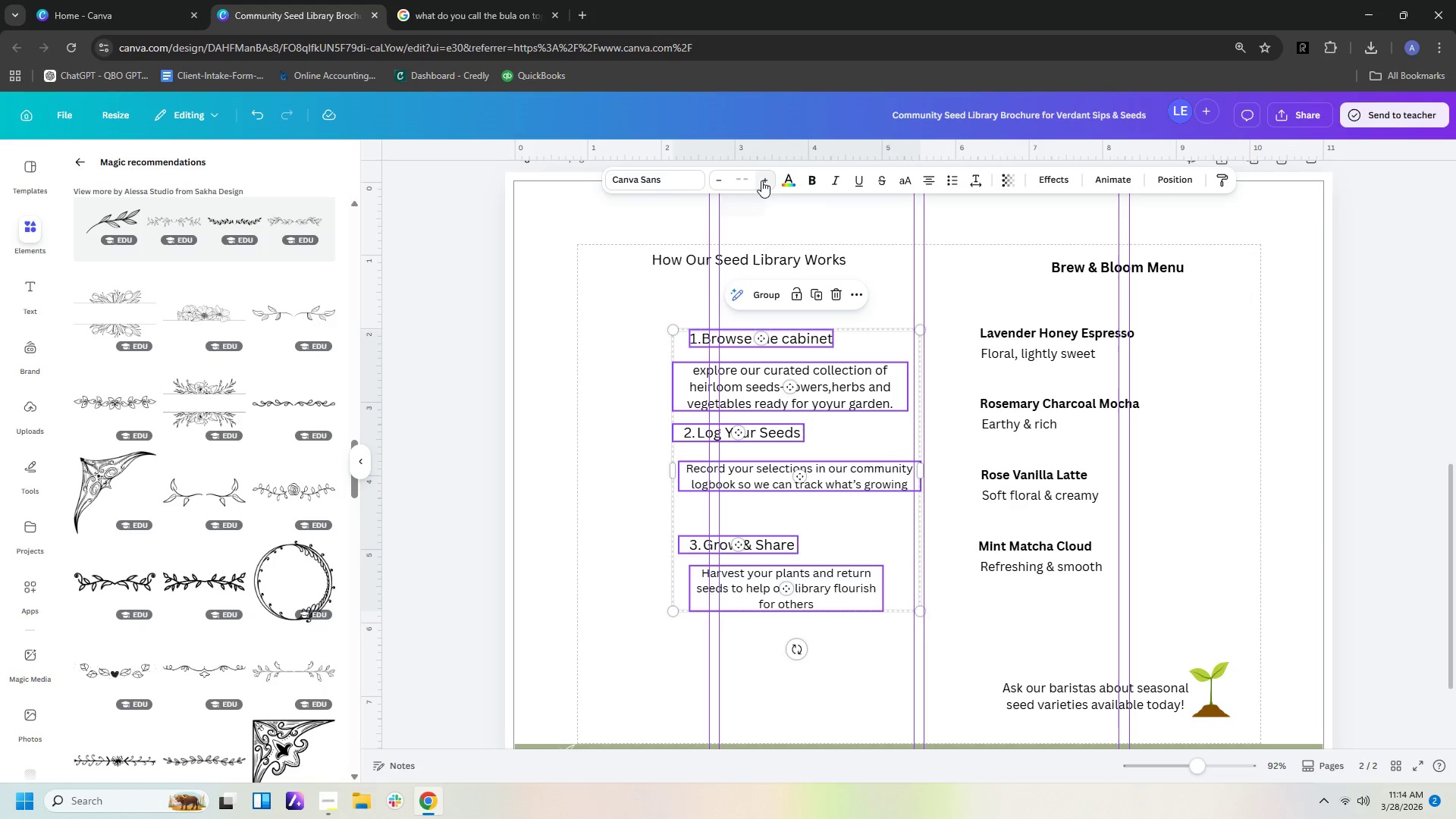 
left_click([751, 180])
 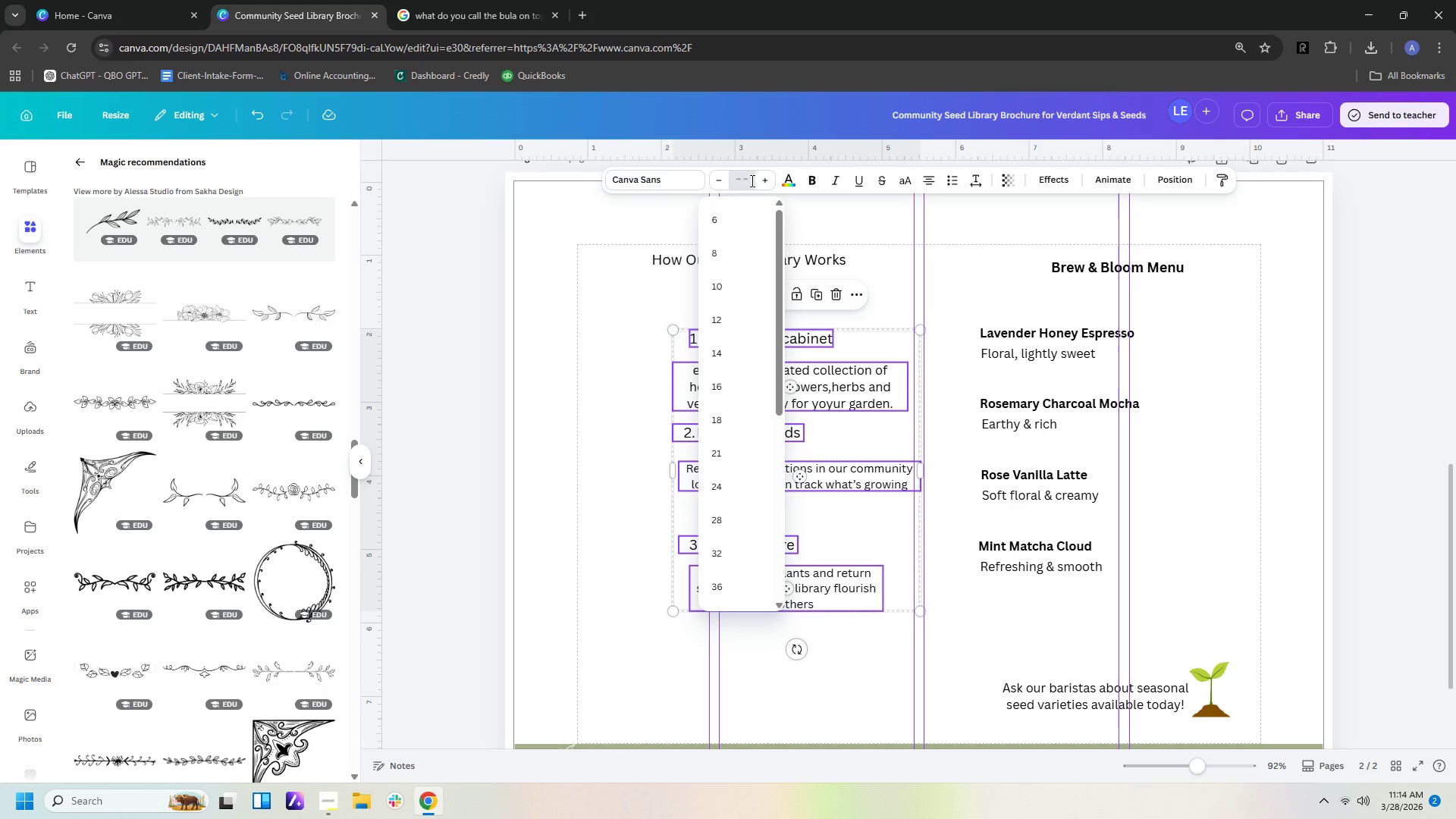 
type(16)
 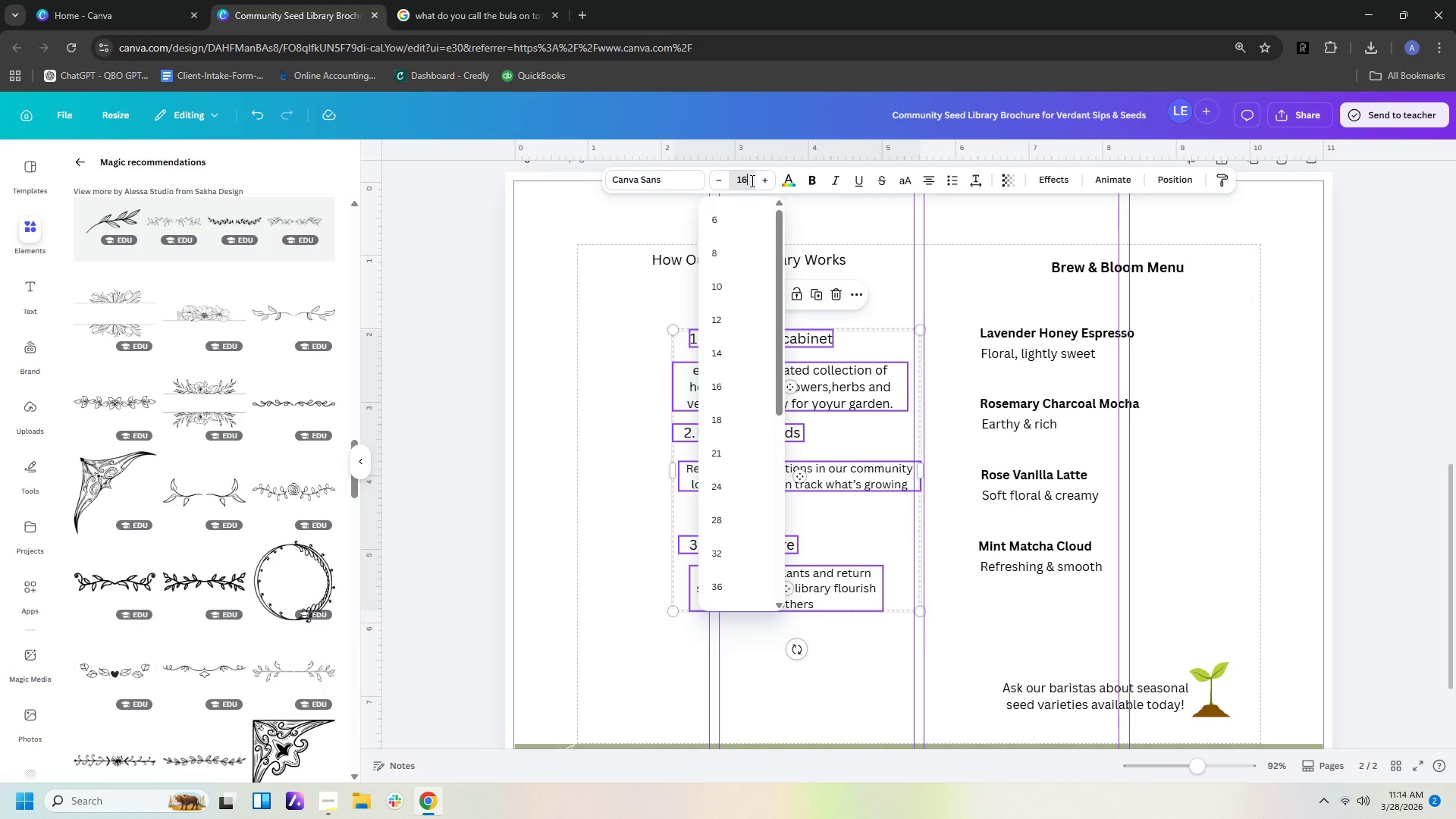 
key(Enter)
 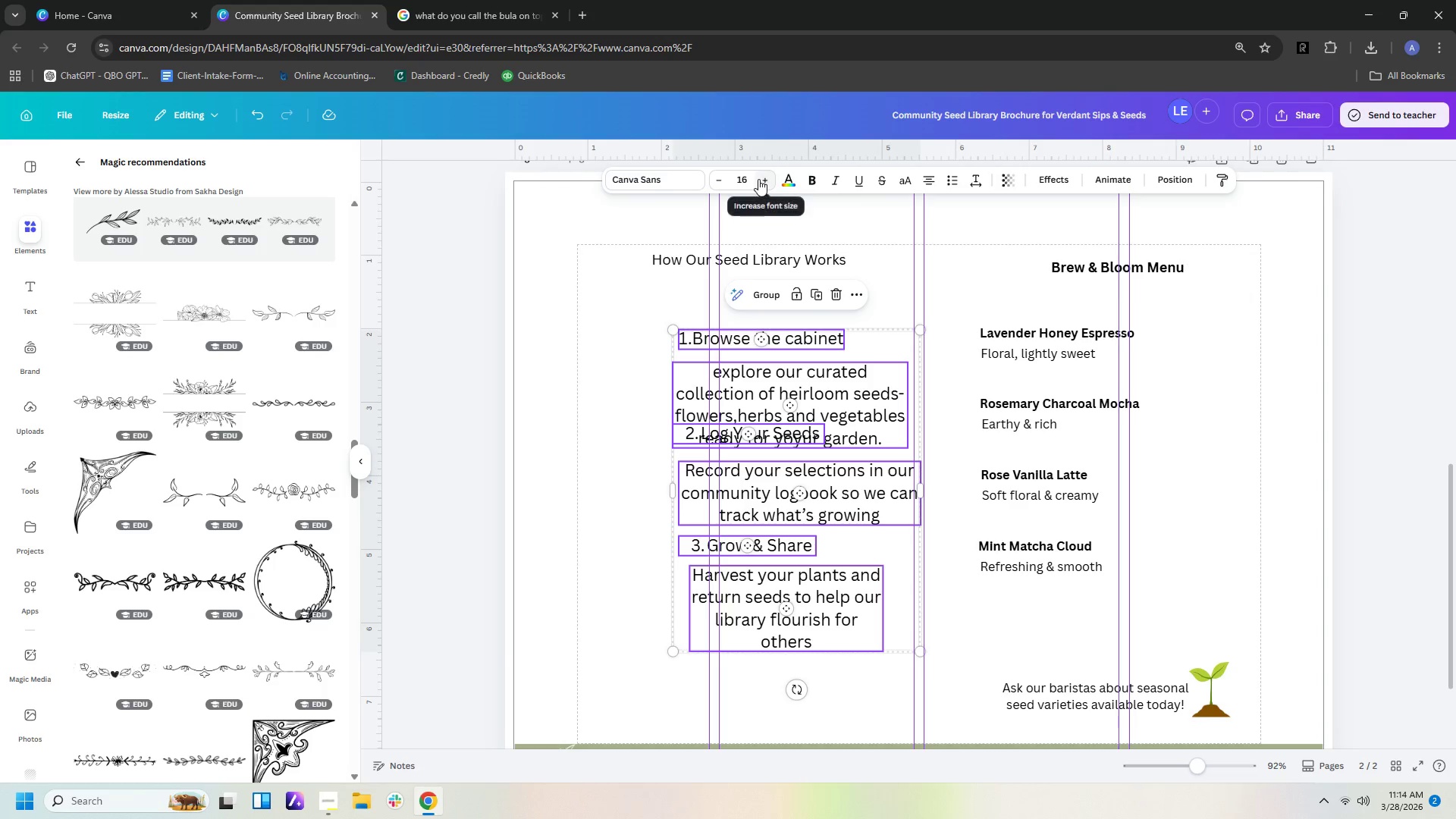 
left_click([755, 179])
 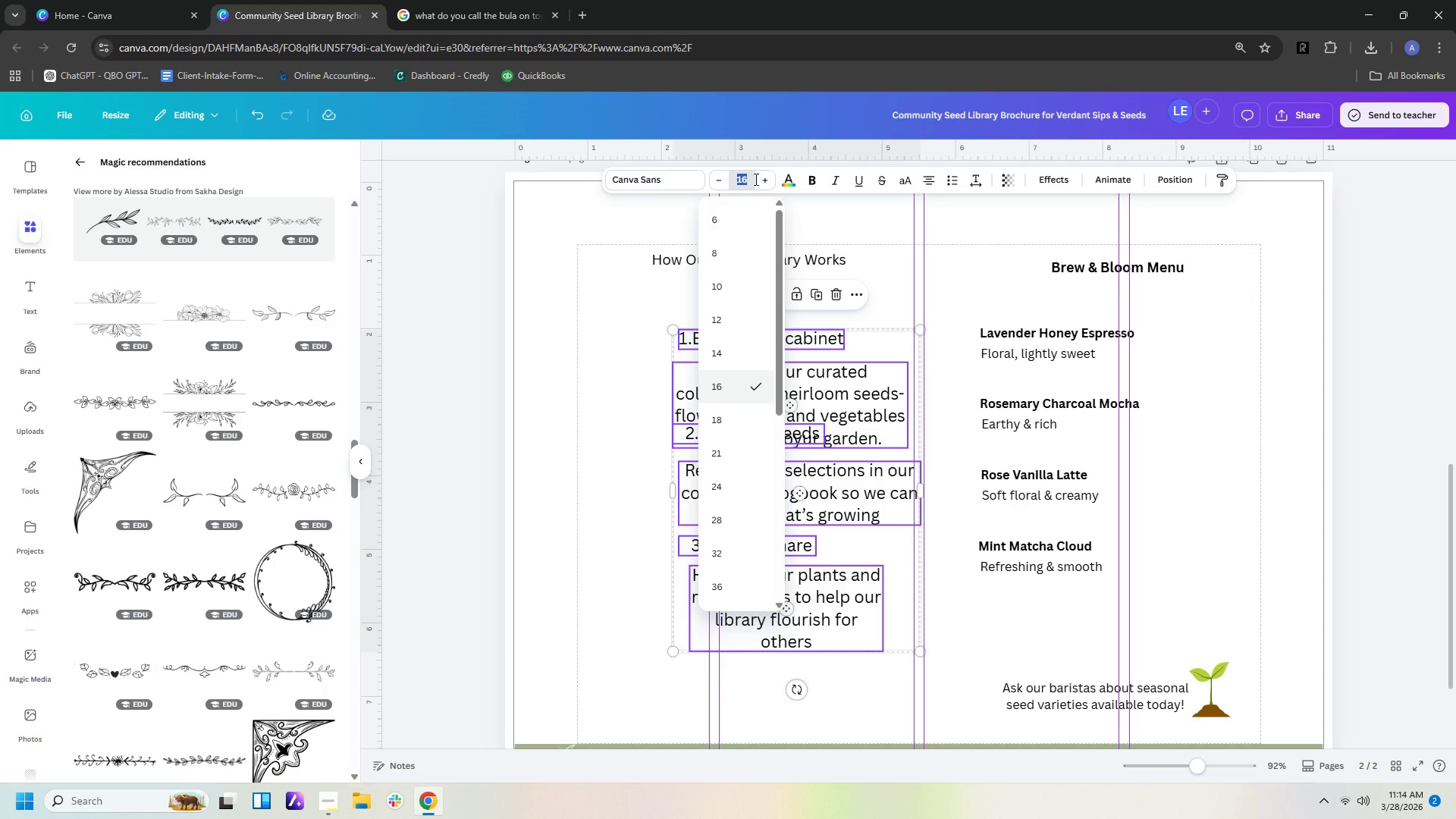 
key(Backspace)
 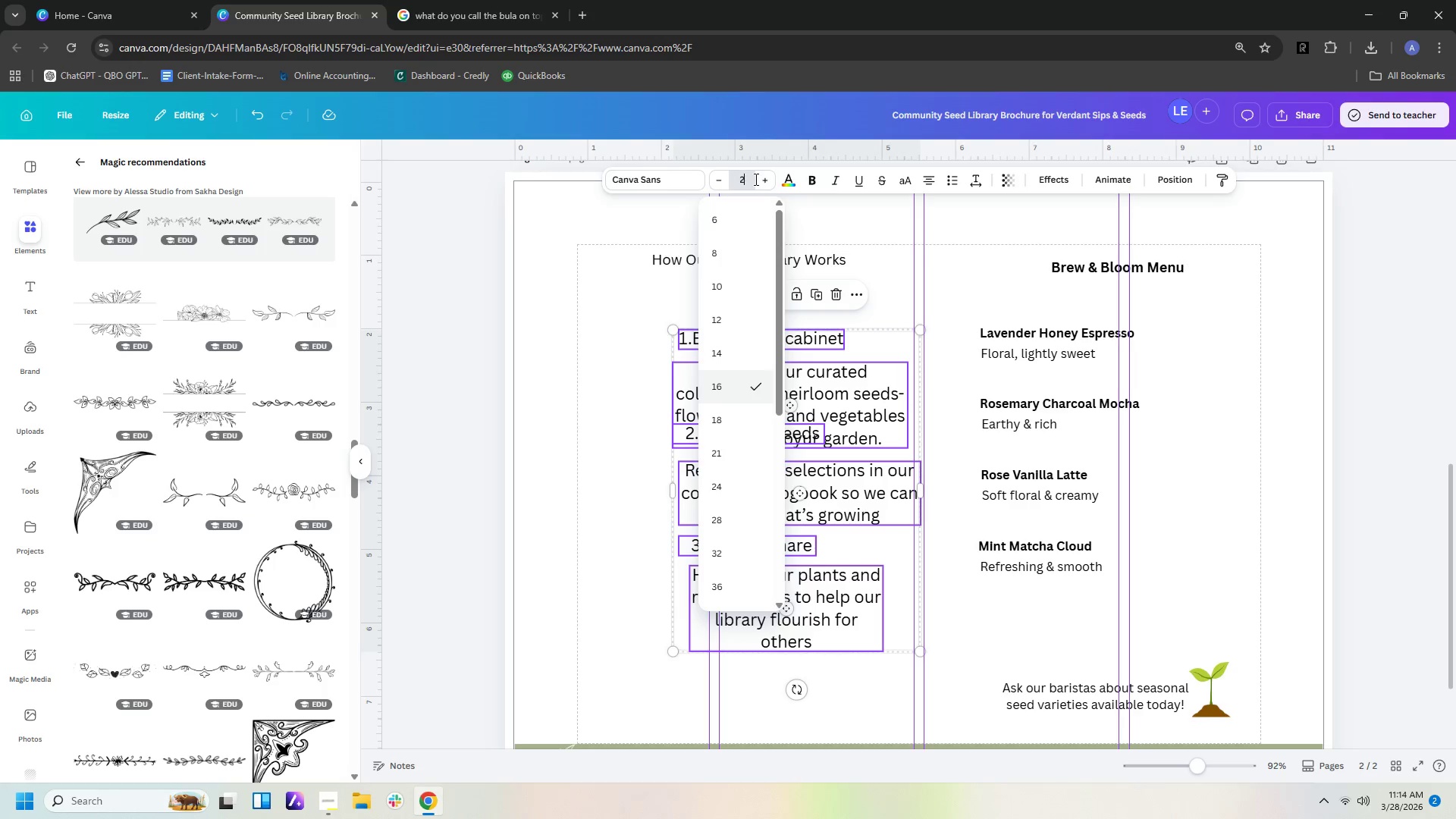 
key(2)
 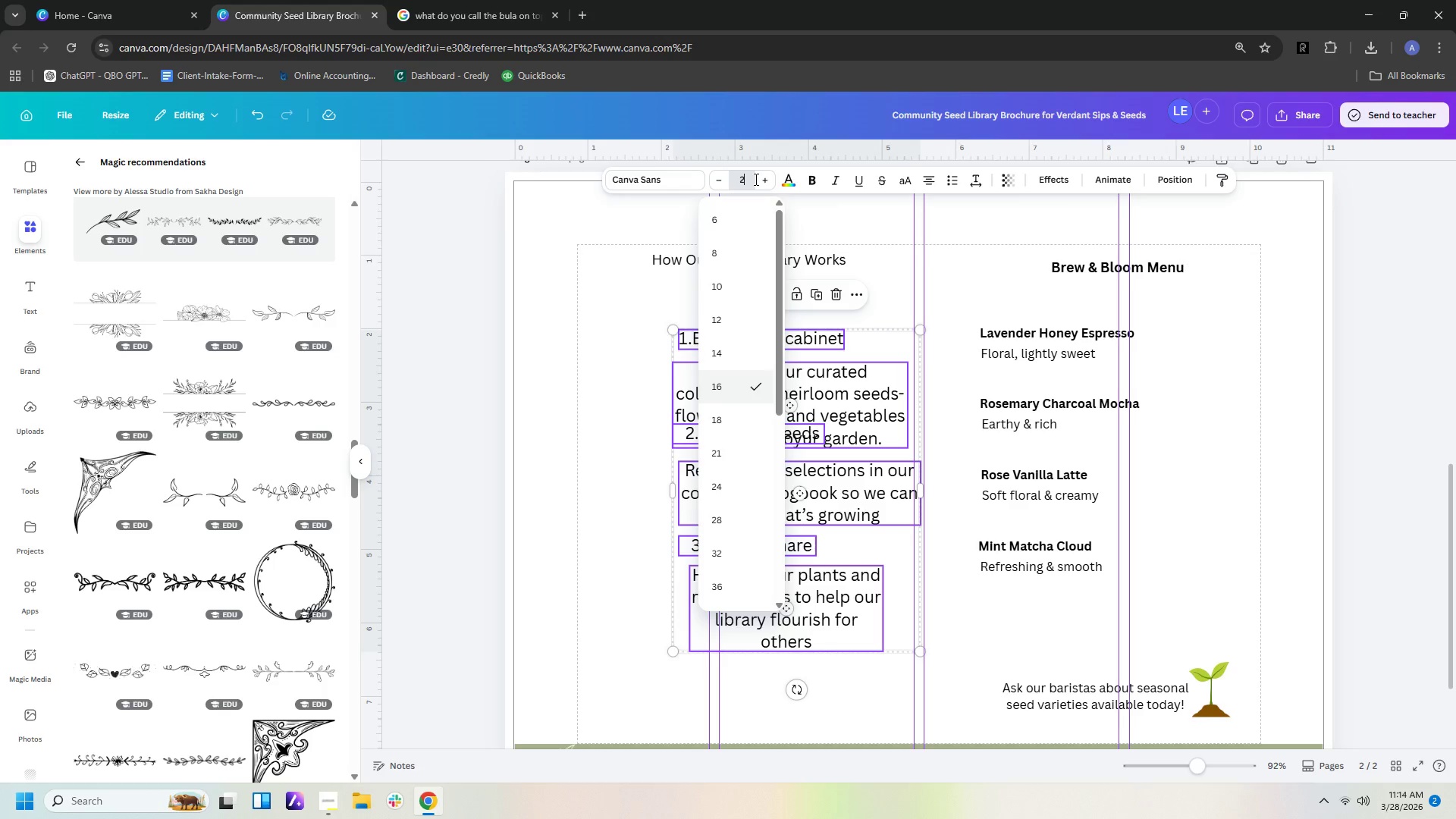 
key(Enter)
 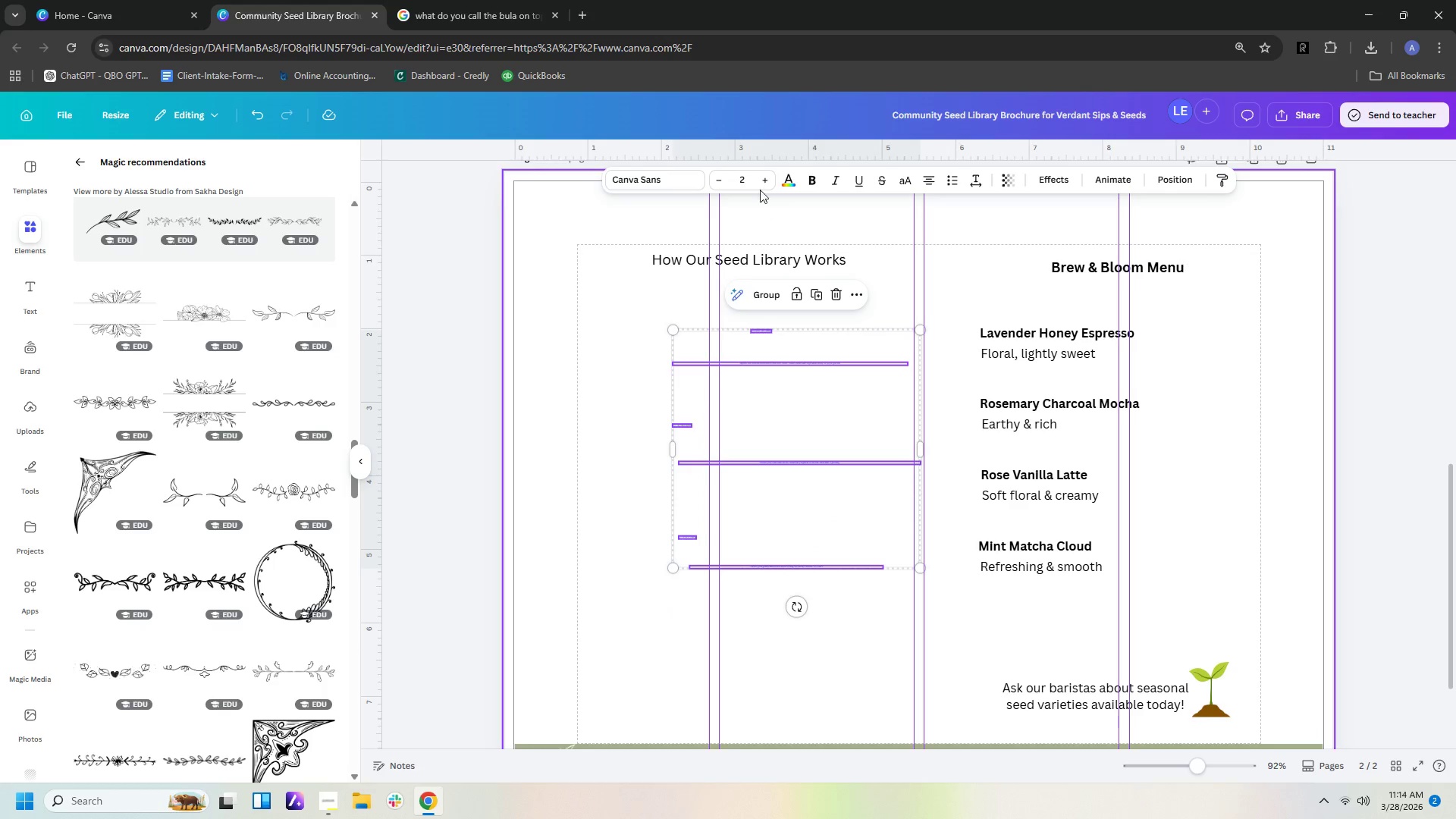 
left_click([749, 177])
 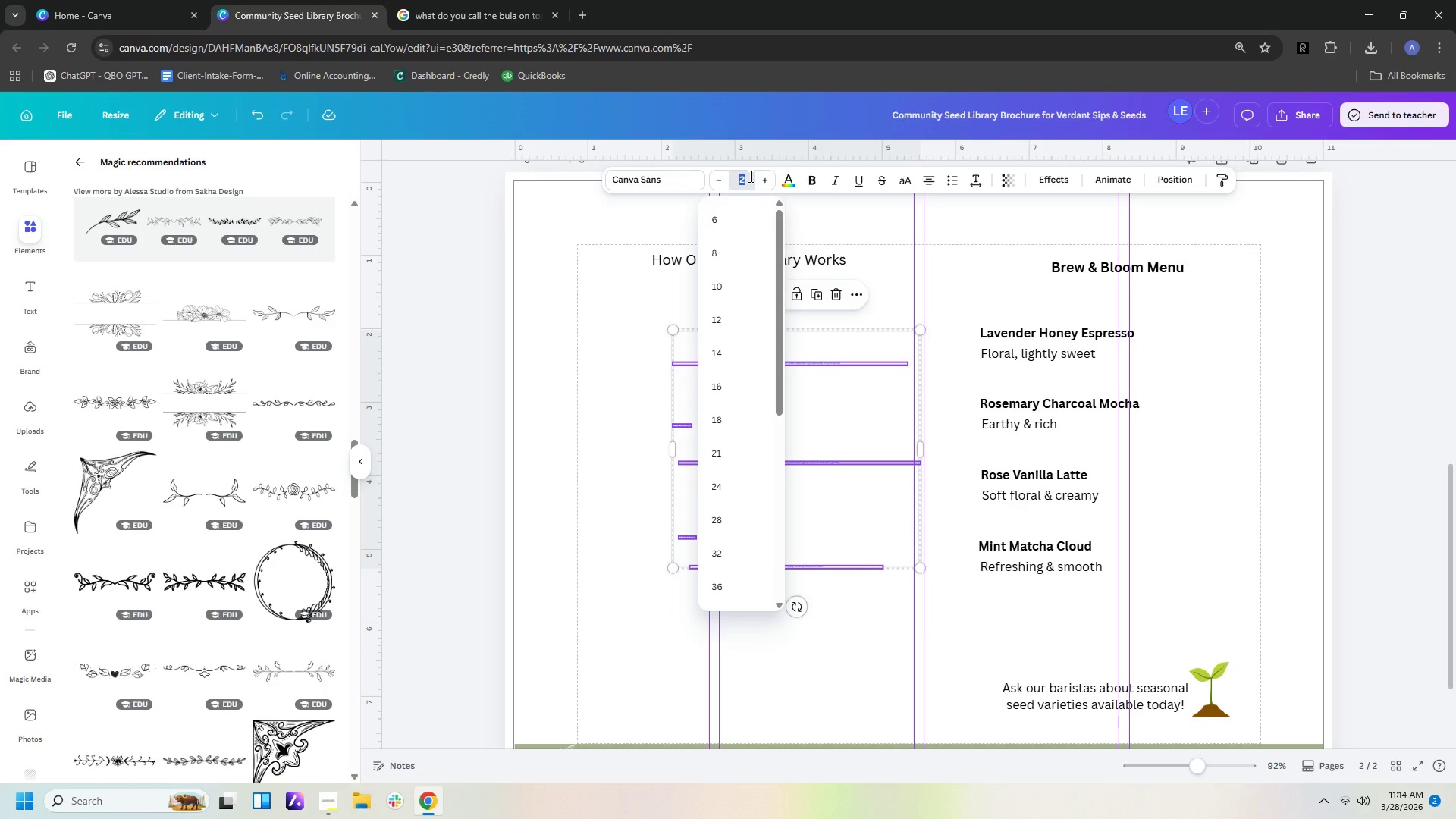 
type(12)
 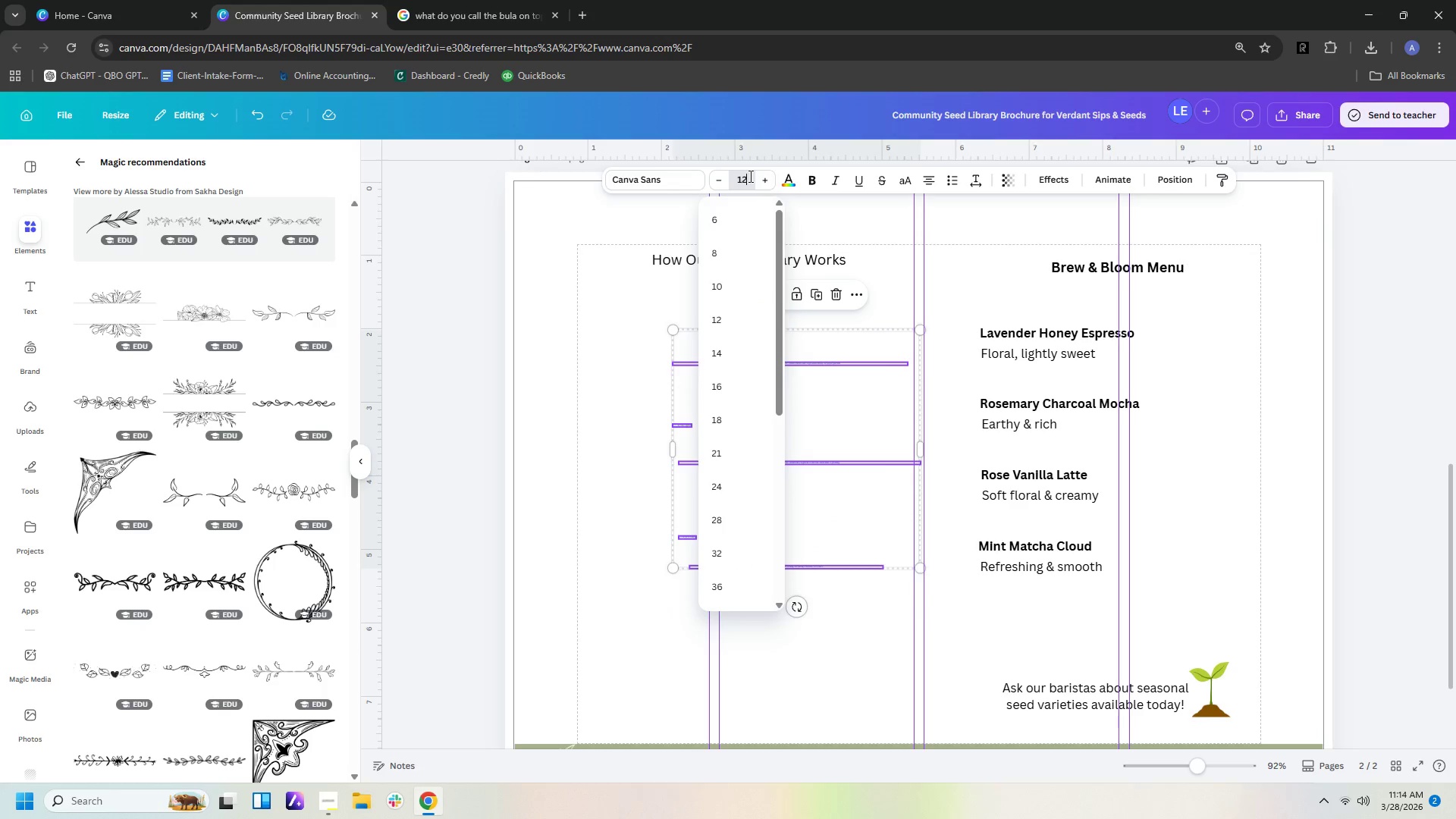 
key(Enter)
 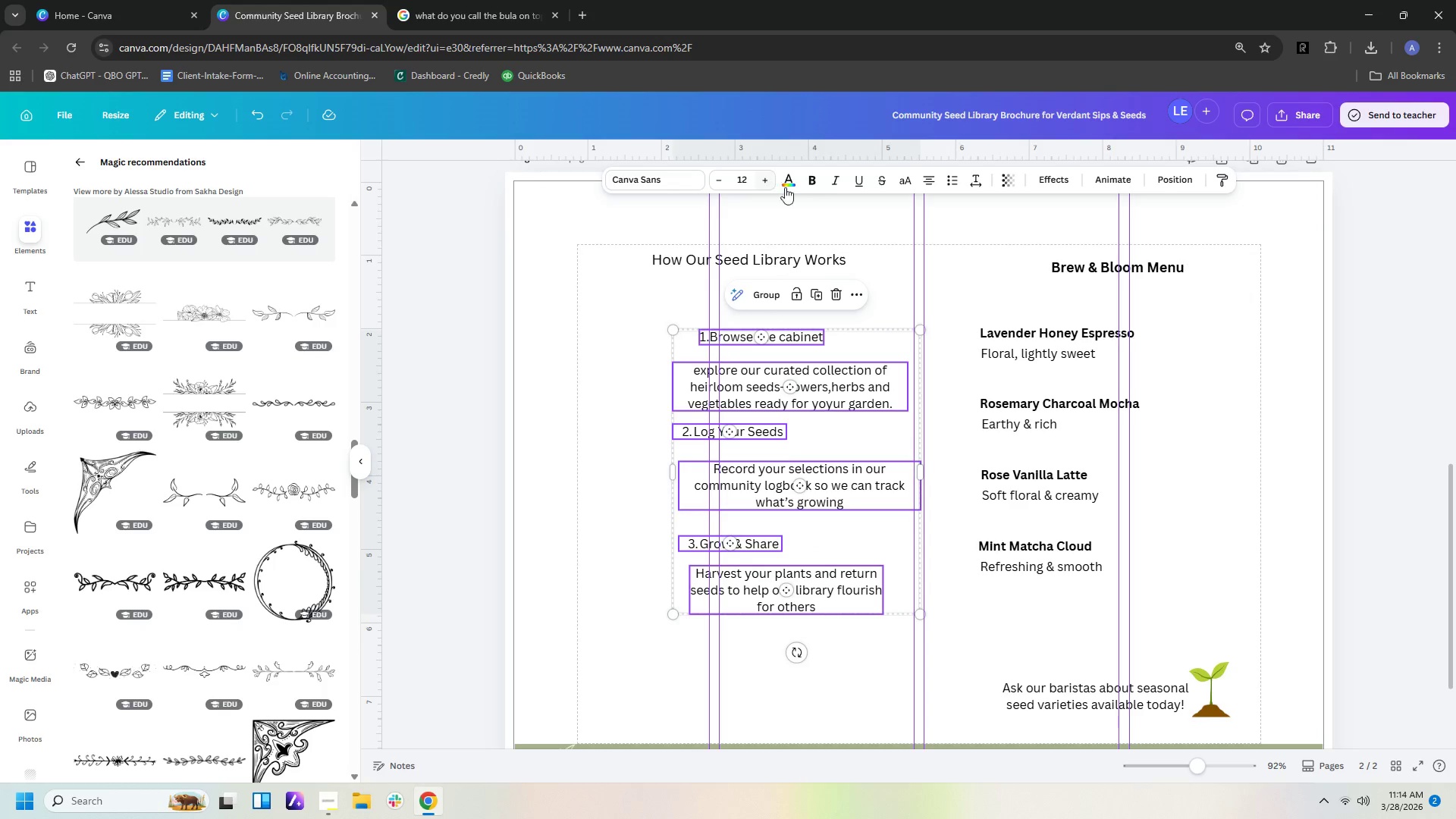 
left_click([789, 178])
 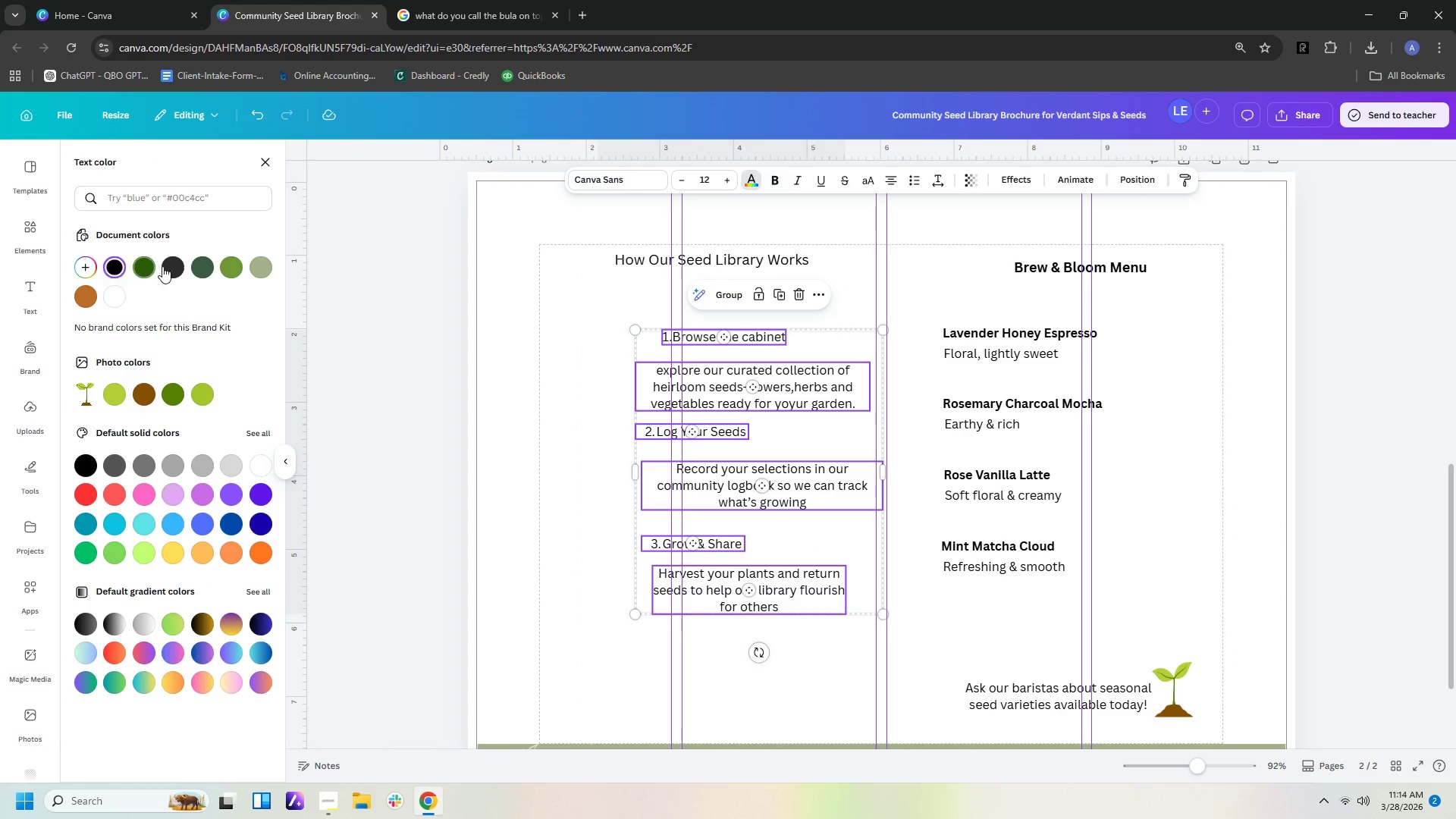 
left_click([171, 267])
 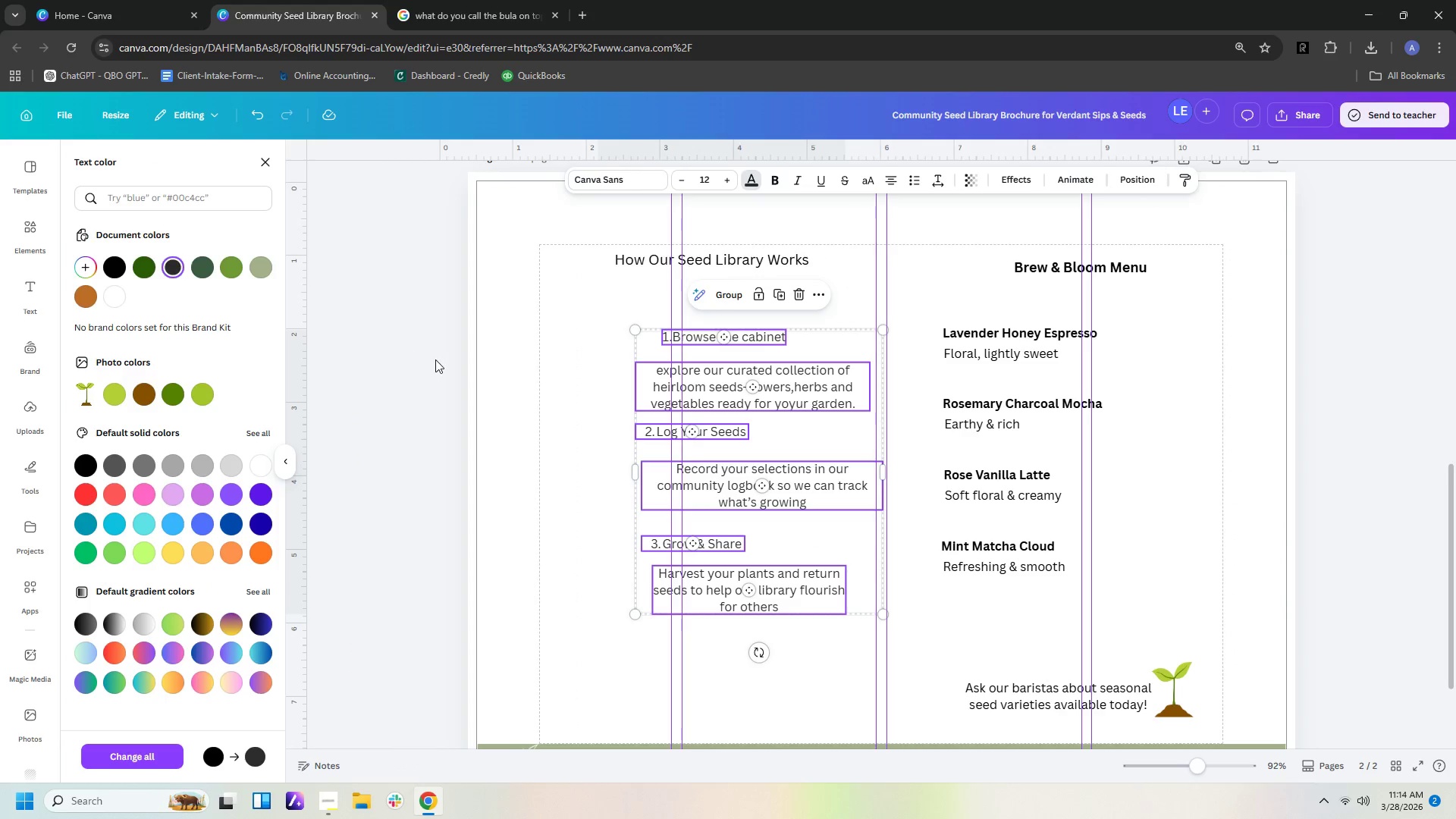 
left_click([435, 359])
 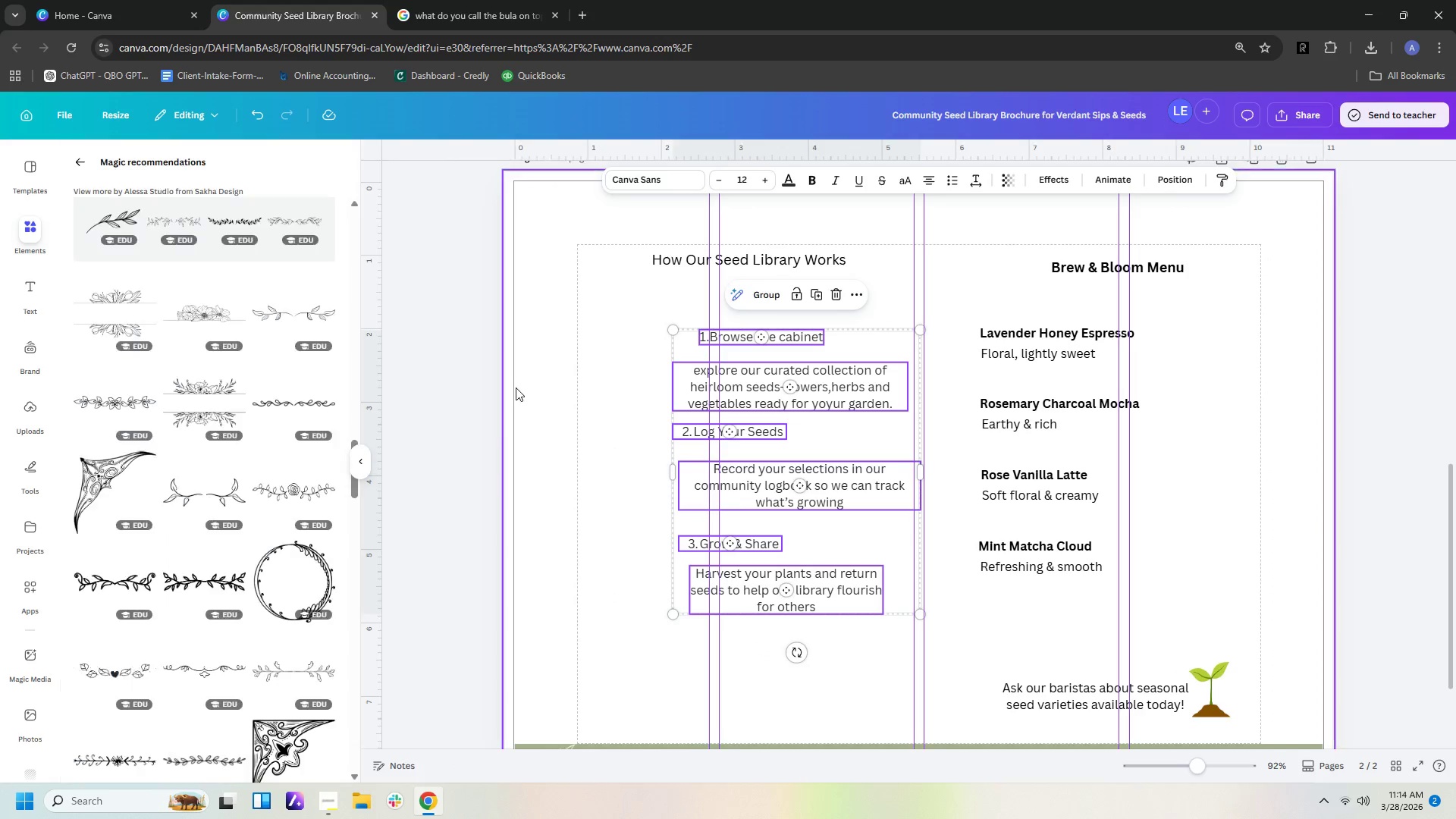 
left_click([516, 388])
 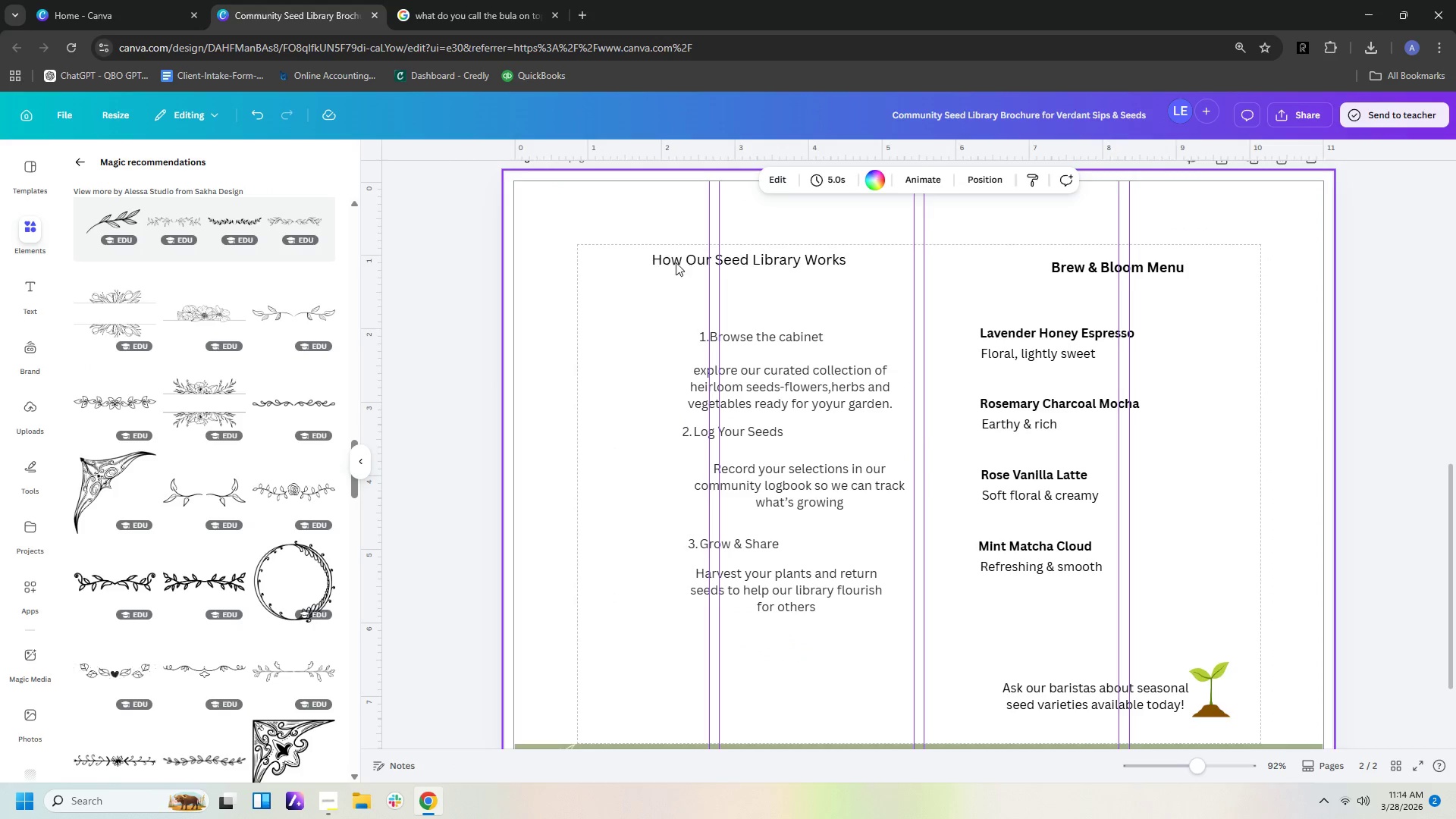 
left_click([676, 257])
 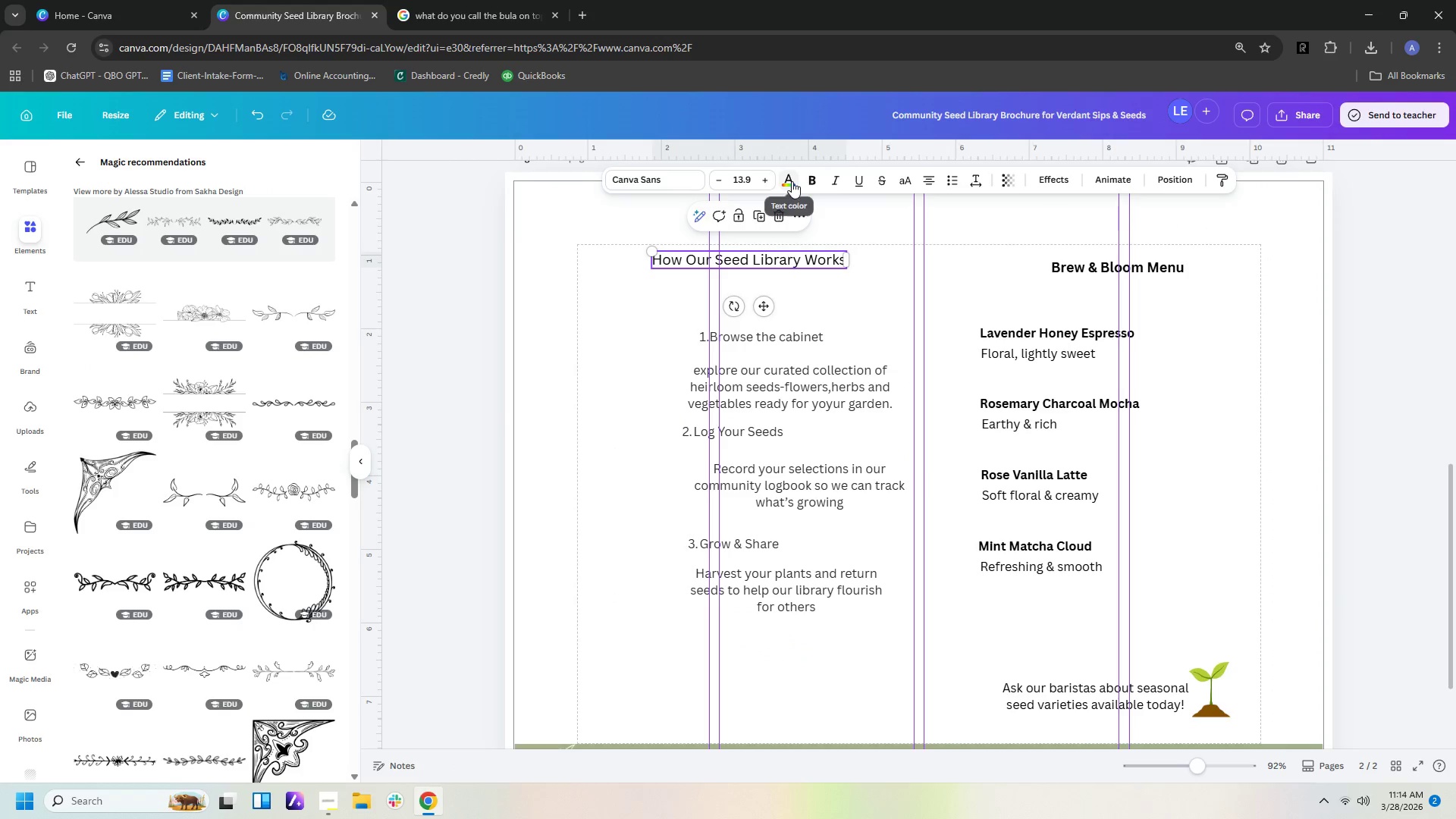 
left_click([789, 181])
 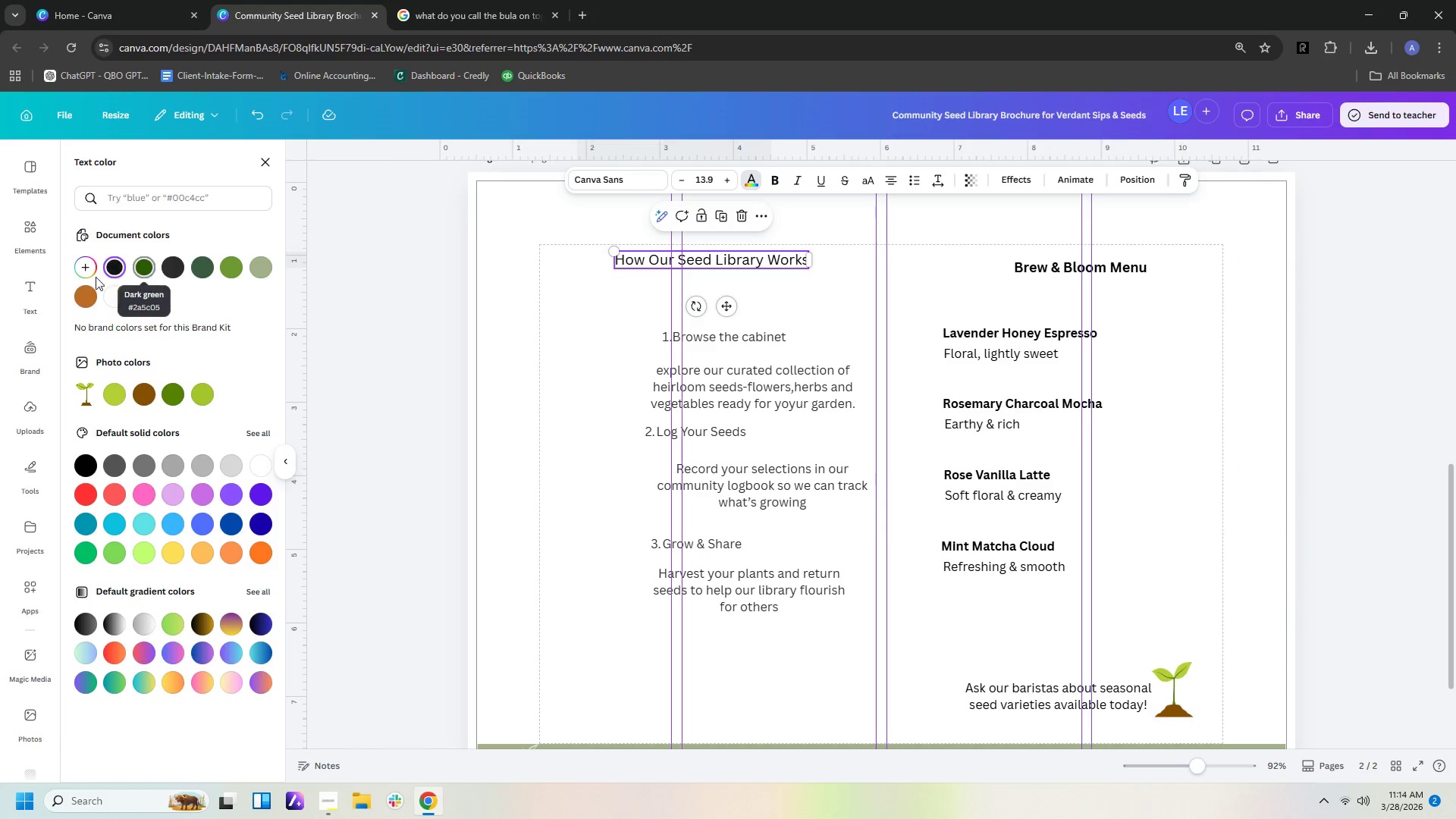 
left_click([94, 297])
 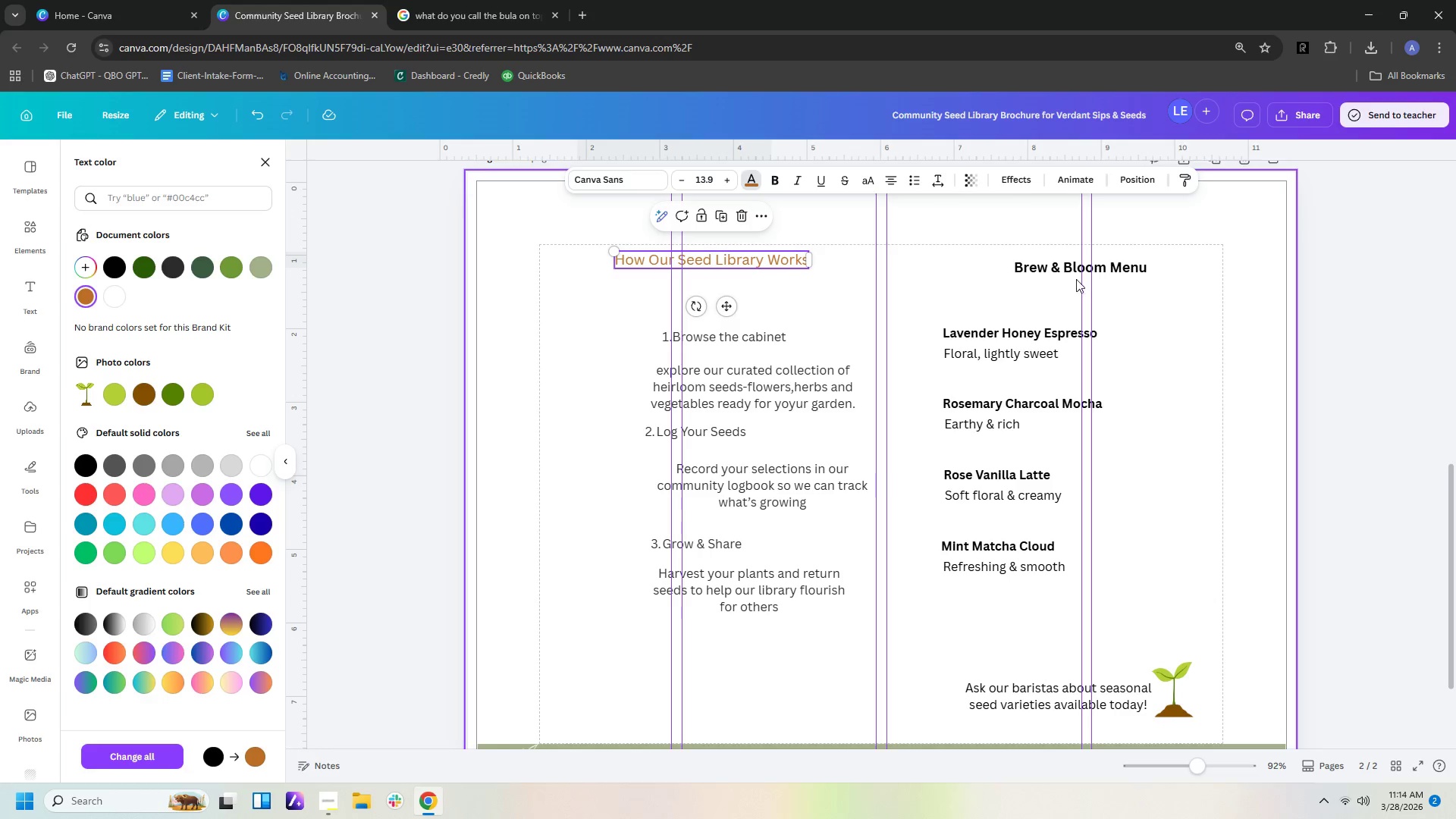 
left_click([1075, 265])
 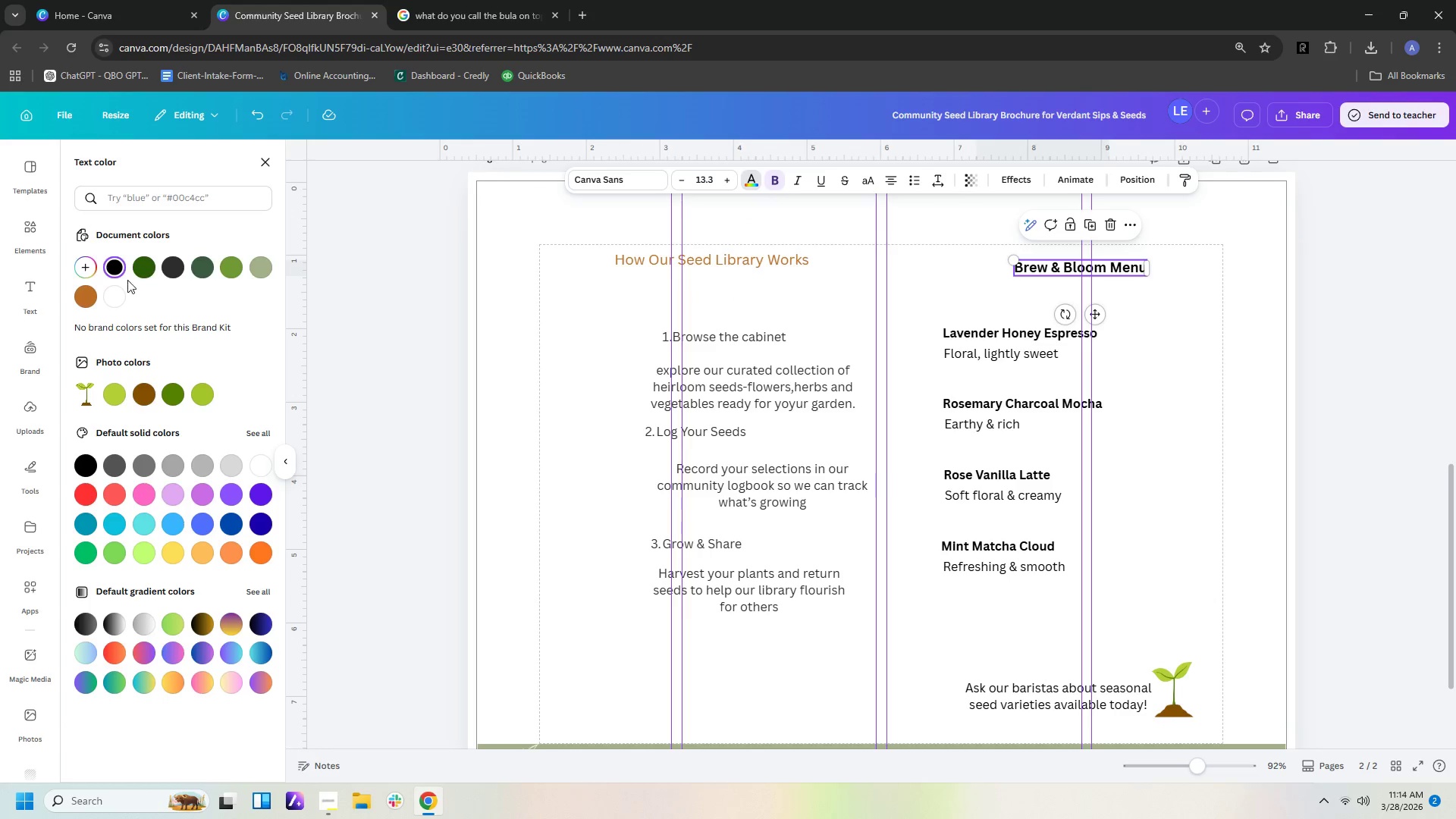 
left_click([84, 293])
 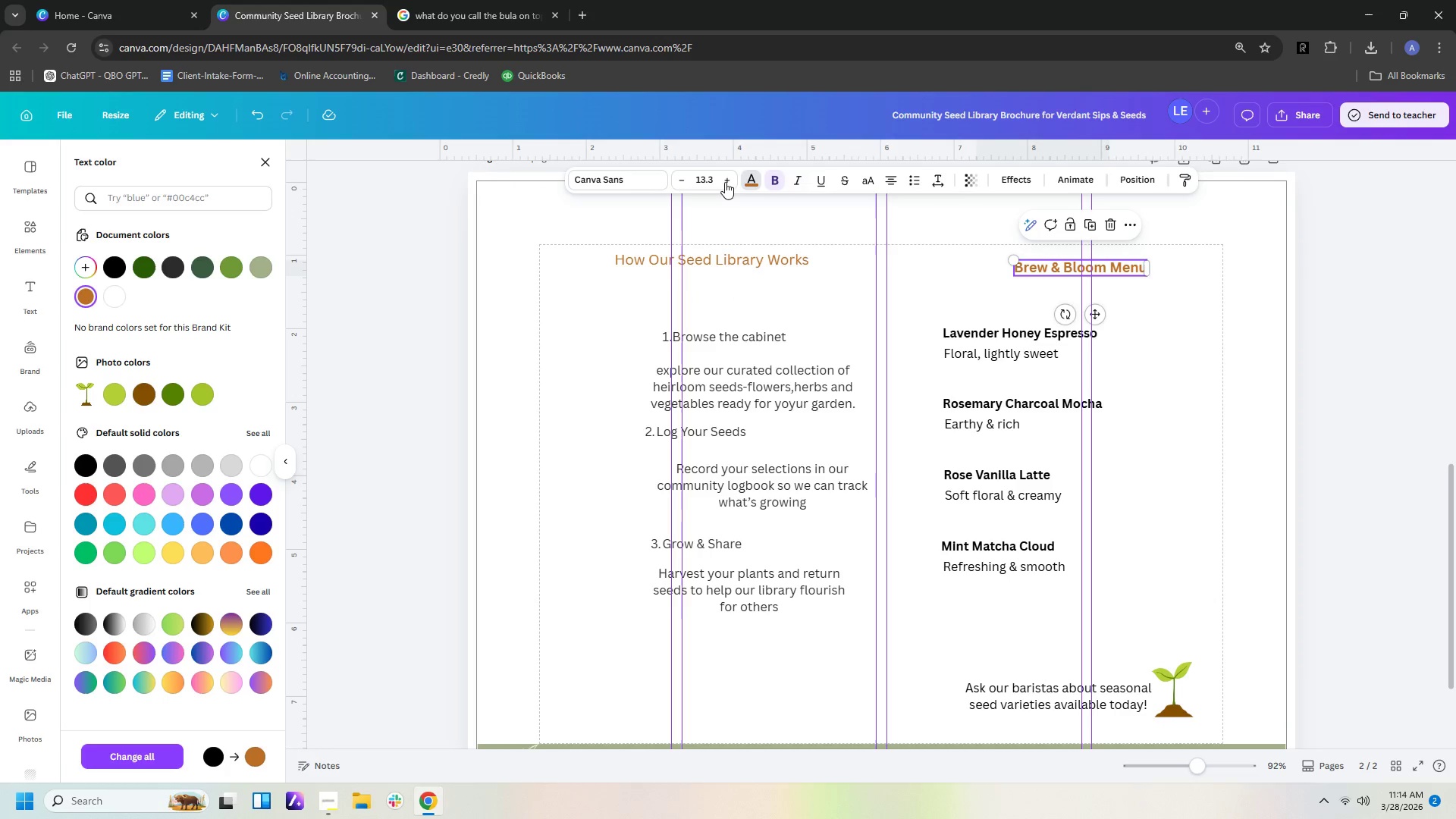 
left_click([637, 180])
 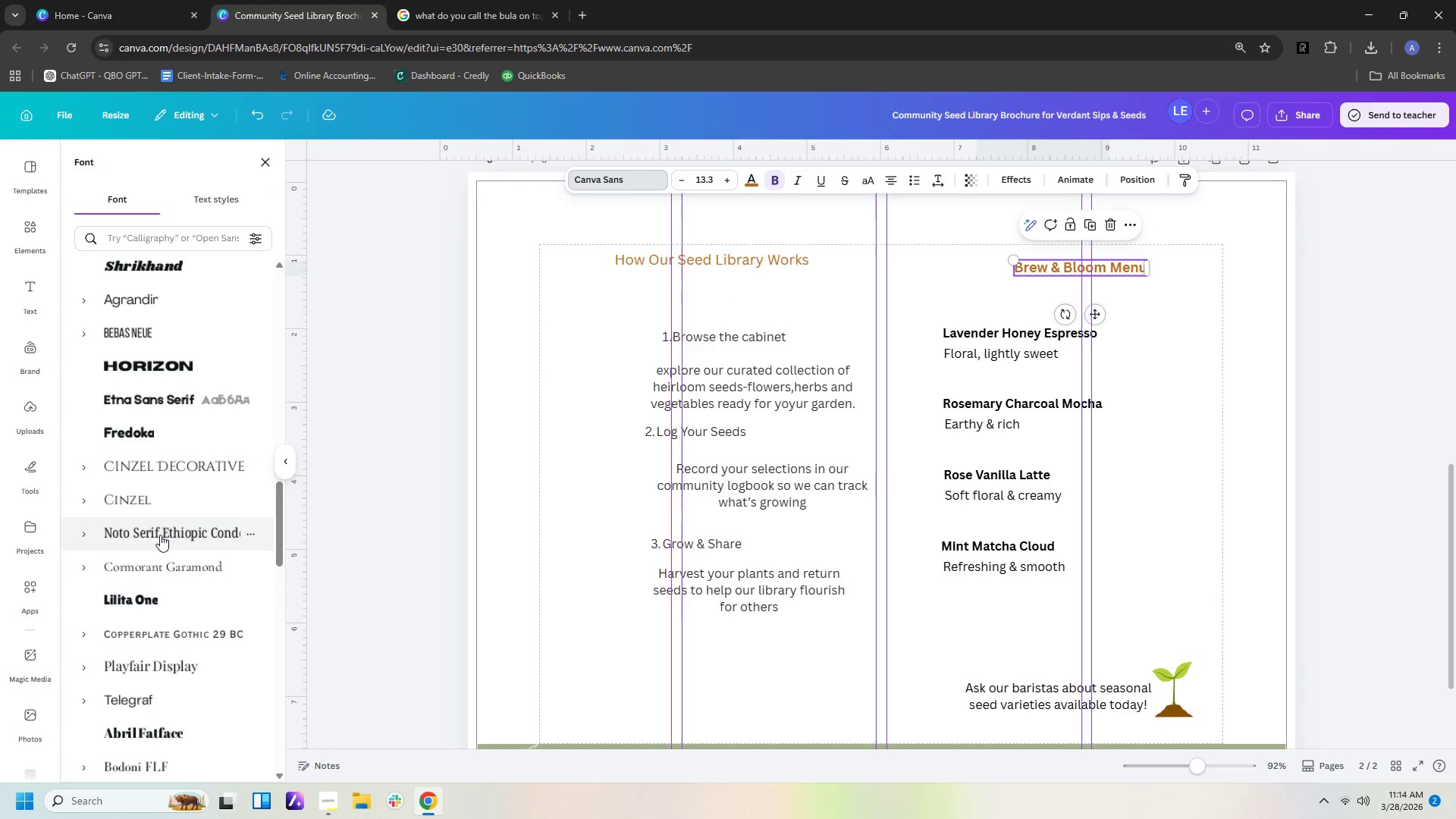 
left_click([193, 472])
 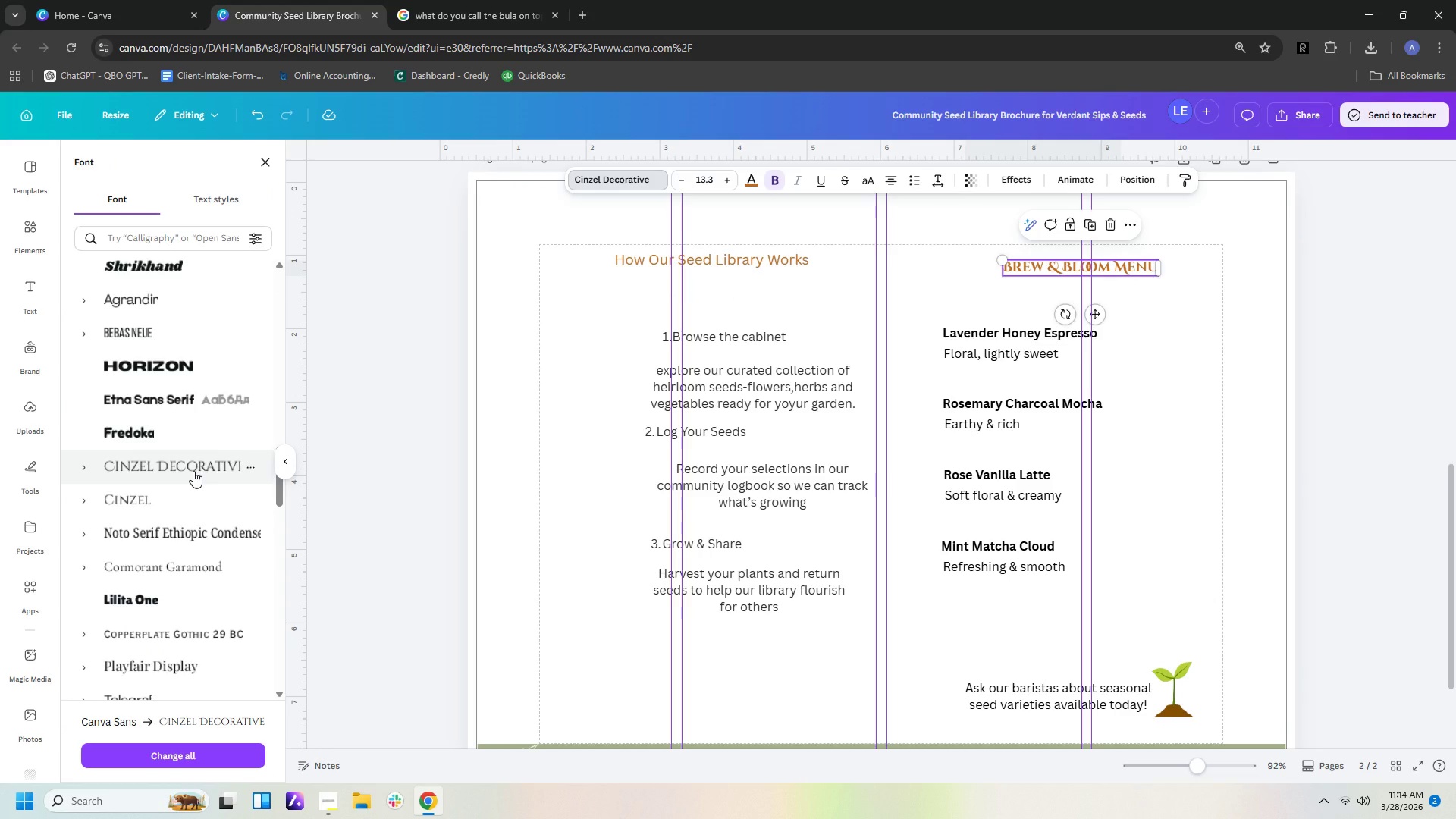 
scroll: coordinate [193, 471], scroll_direction: down, amount: 2.0
 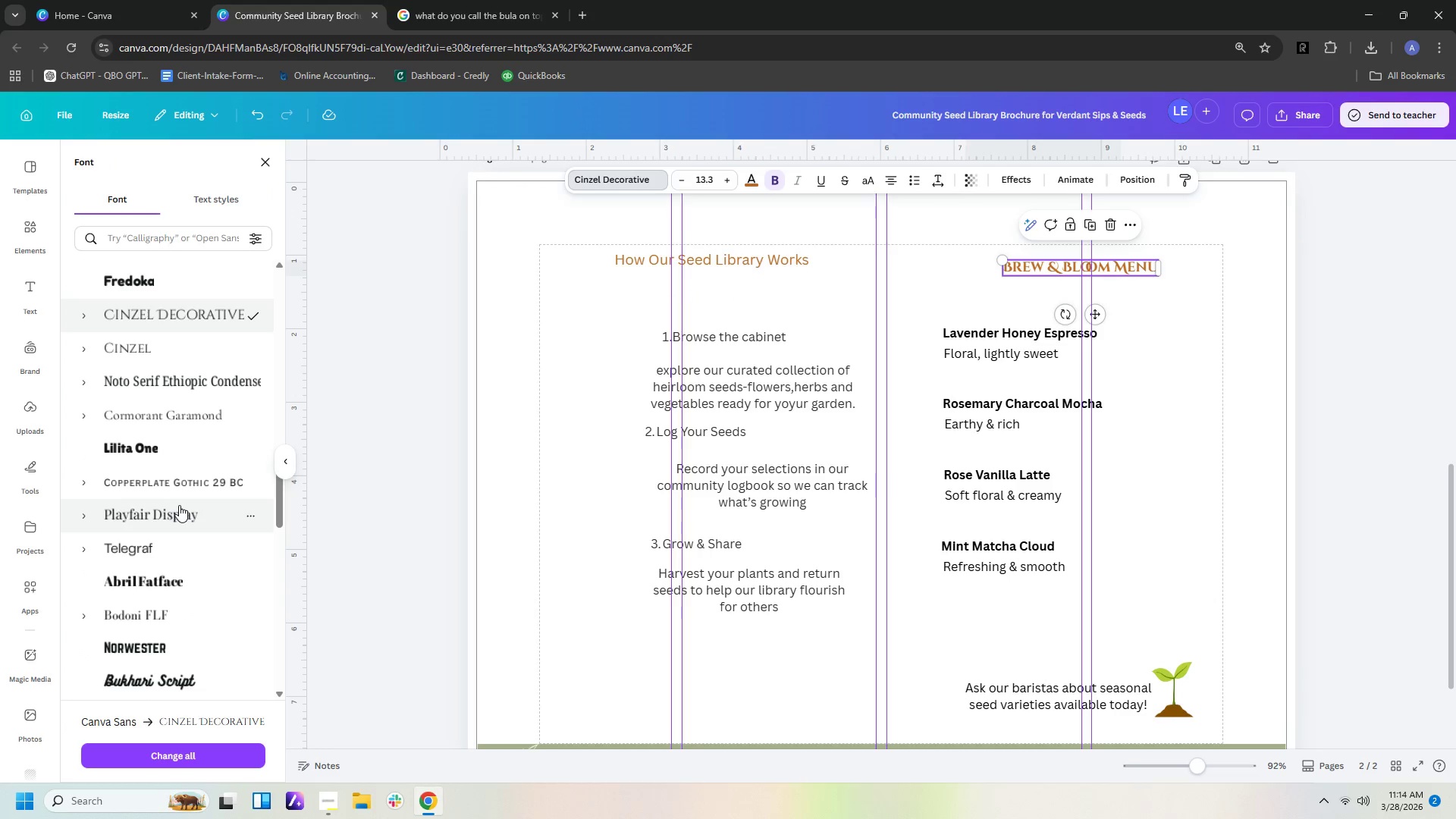 
left_click([179, 505])
 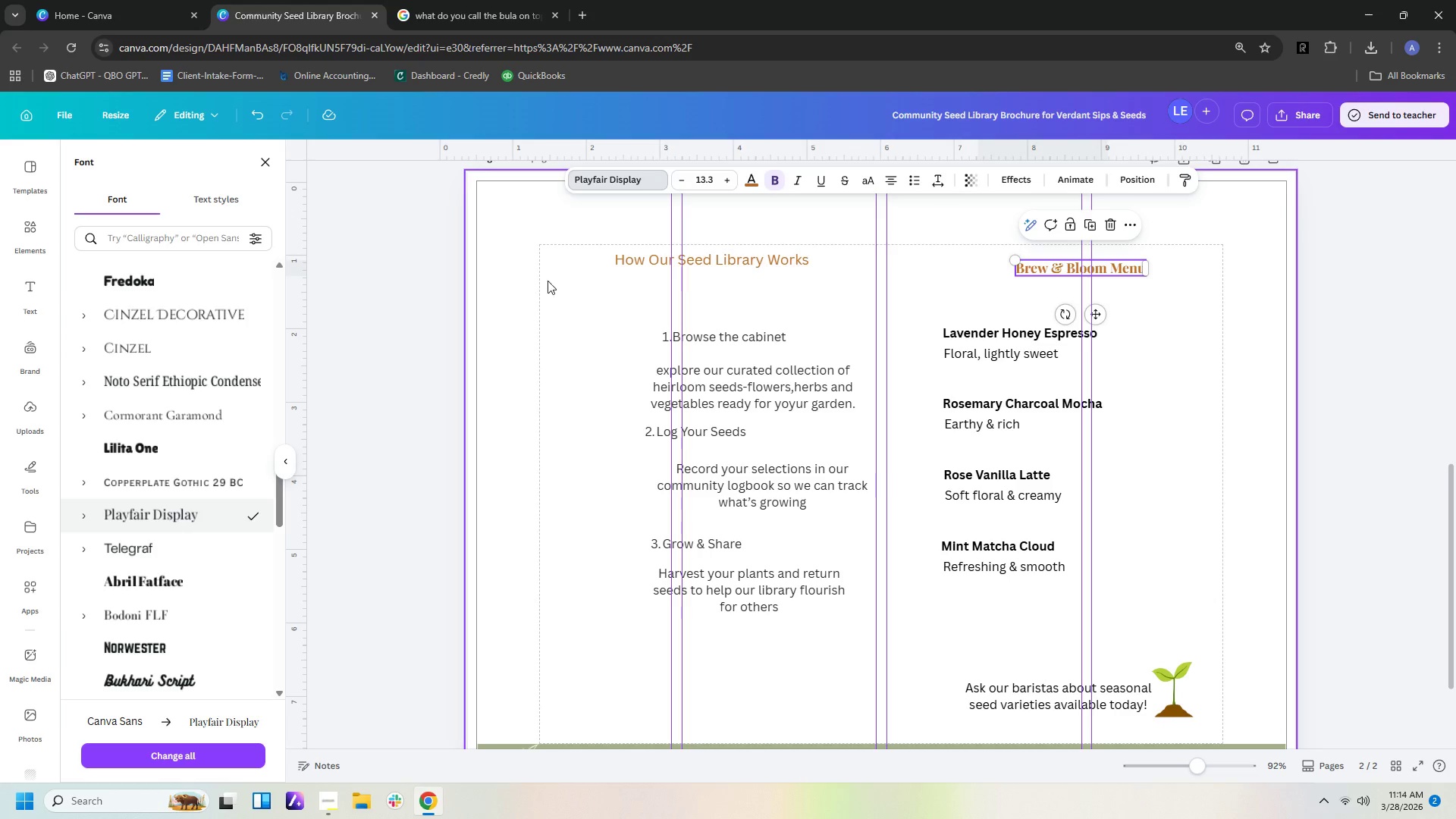 
left_click([626, 260])
 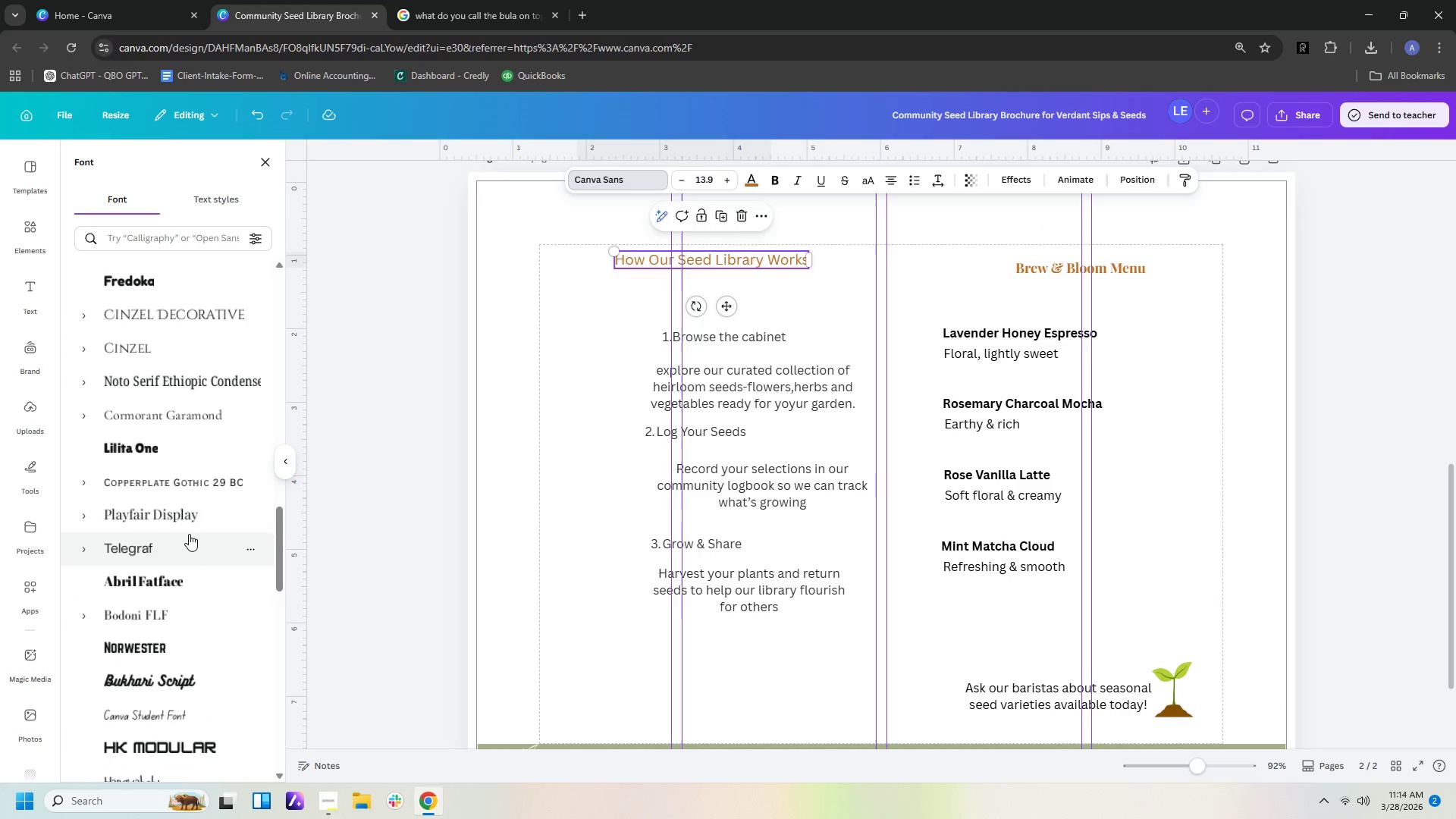 
left_click([191, 516])
 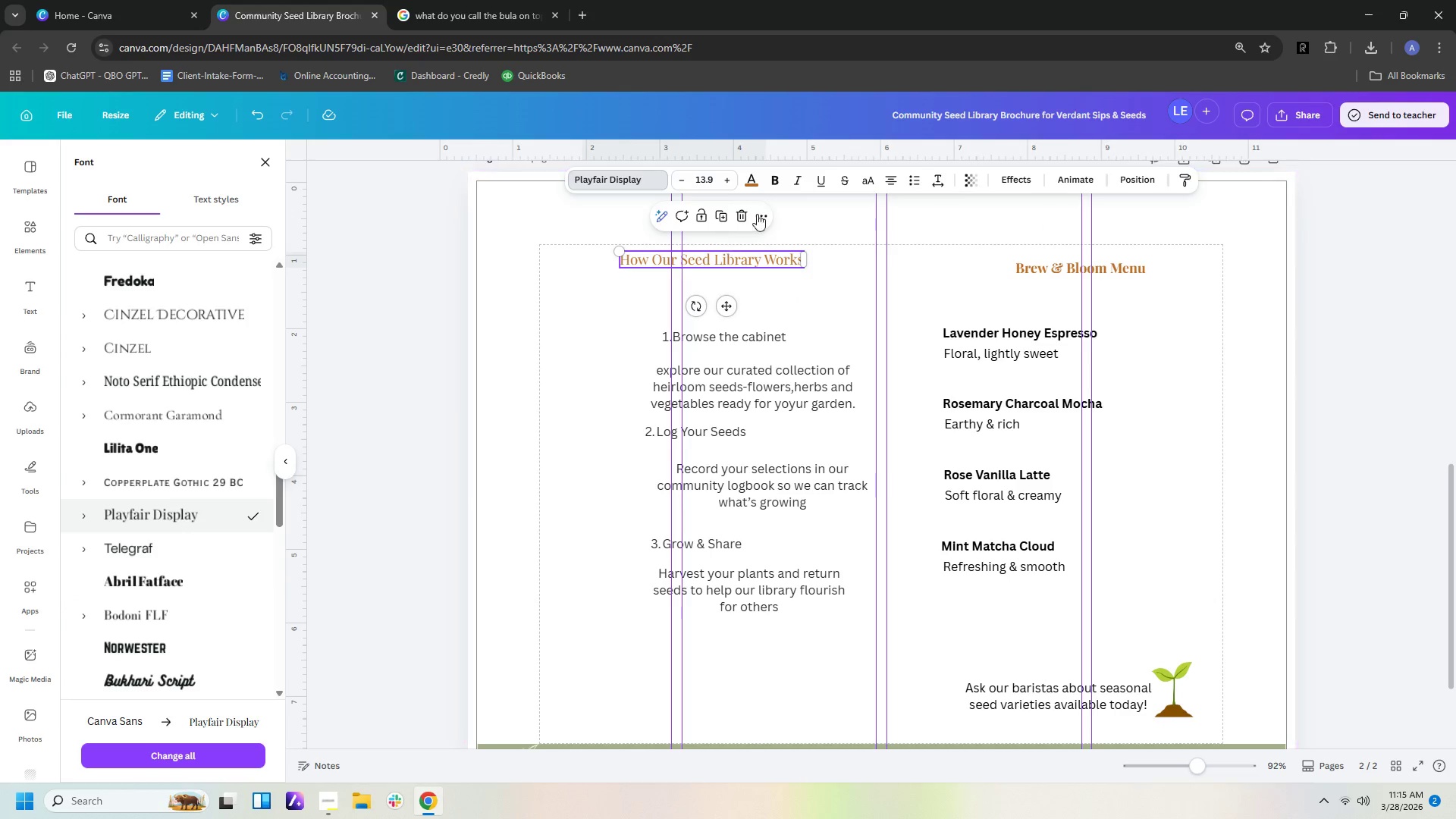 
double_click([858, 338])
 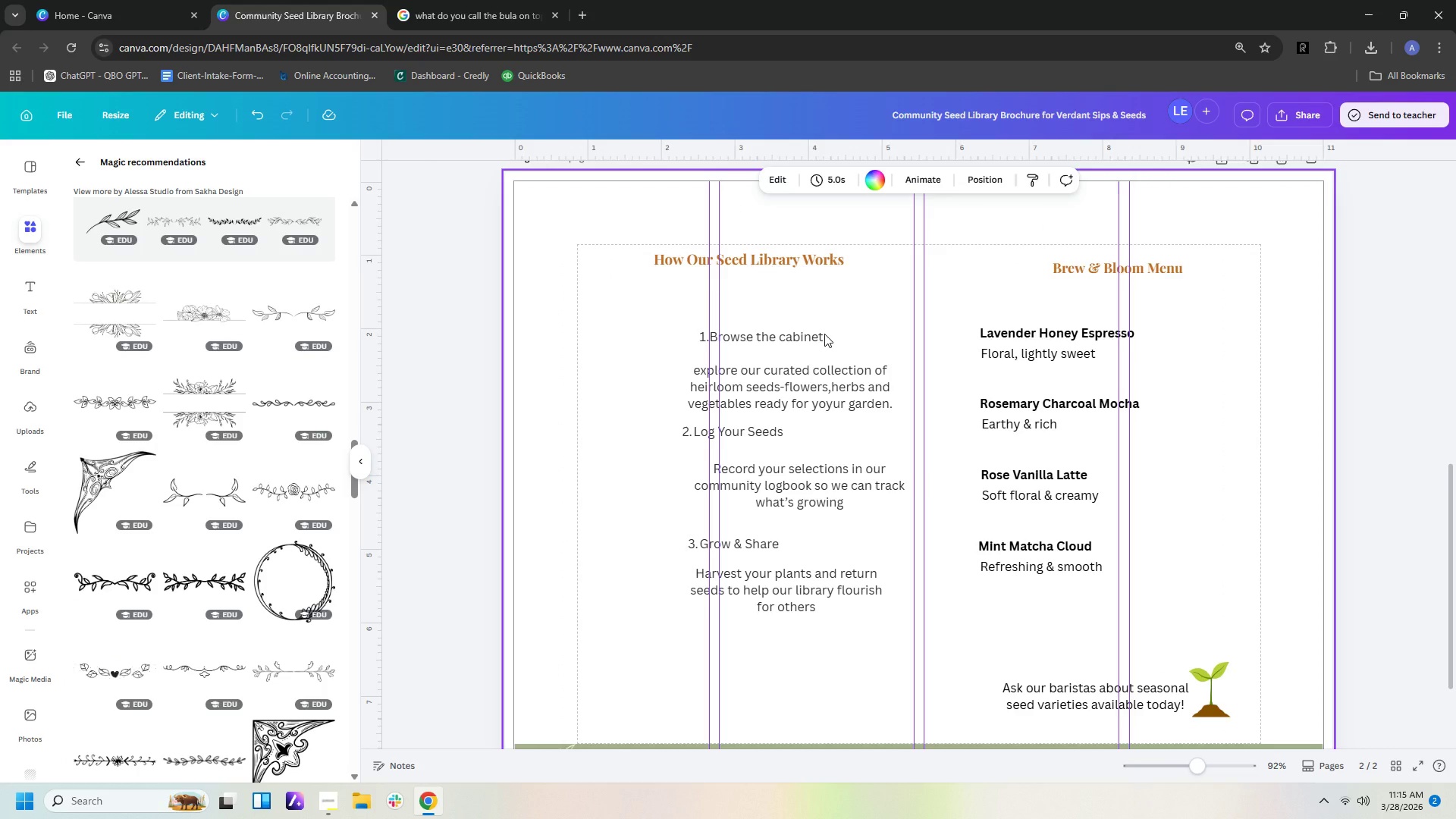 
wait(21.94)
 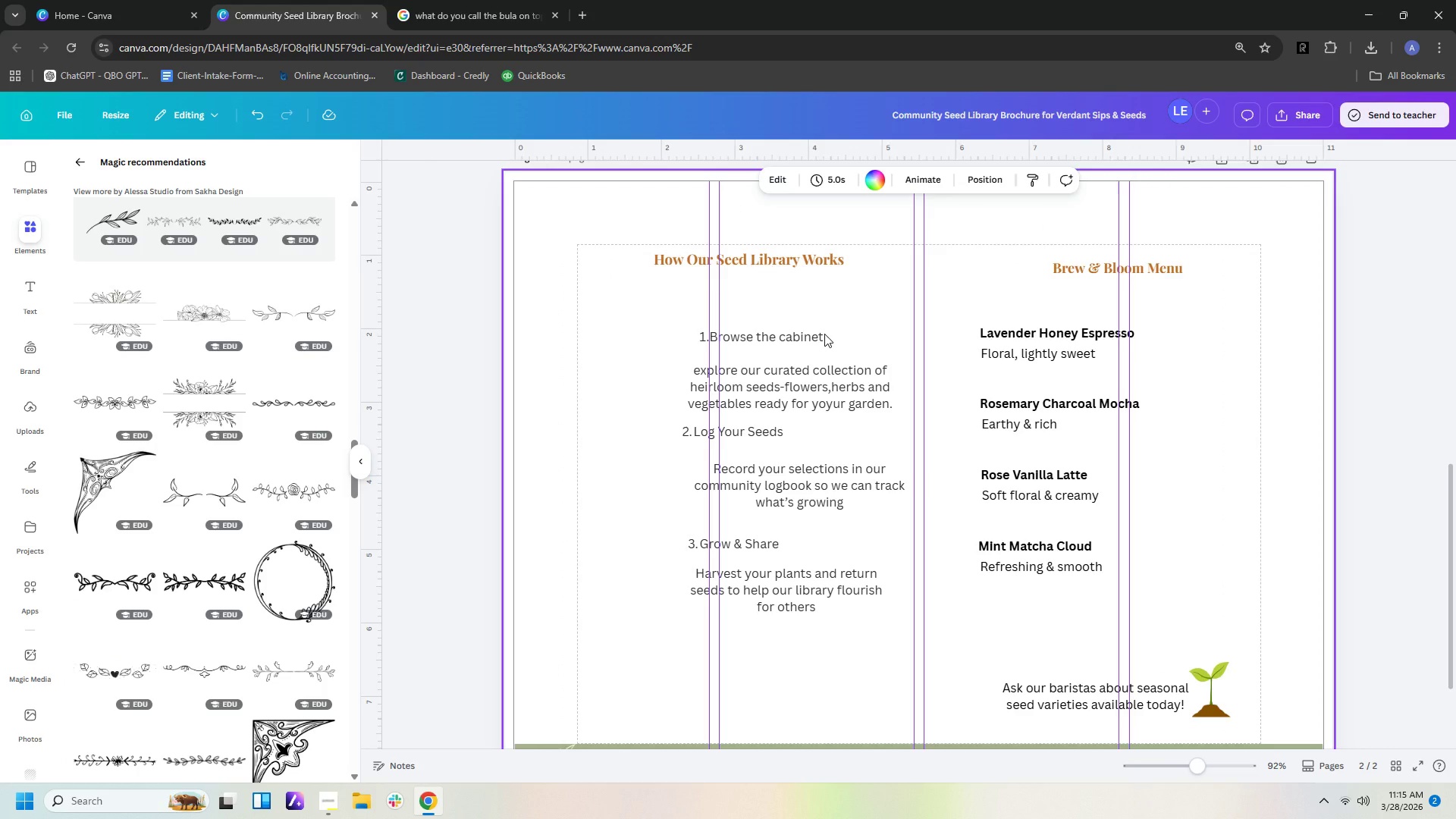 
left_click([1131, 263])
 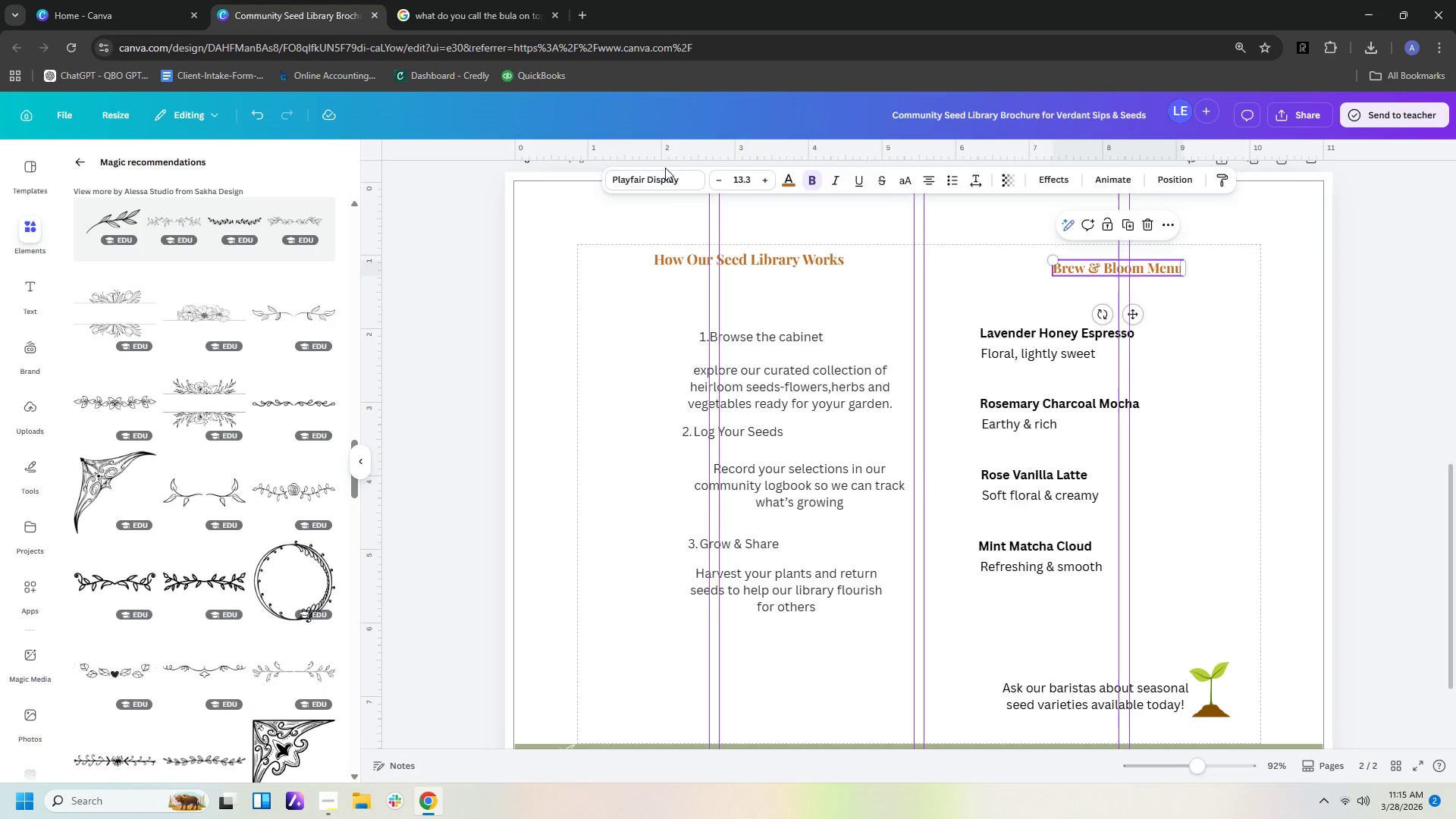 
left_click([666, 177])
 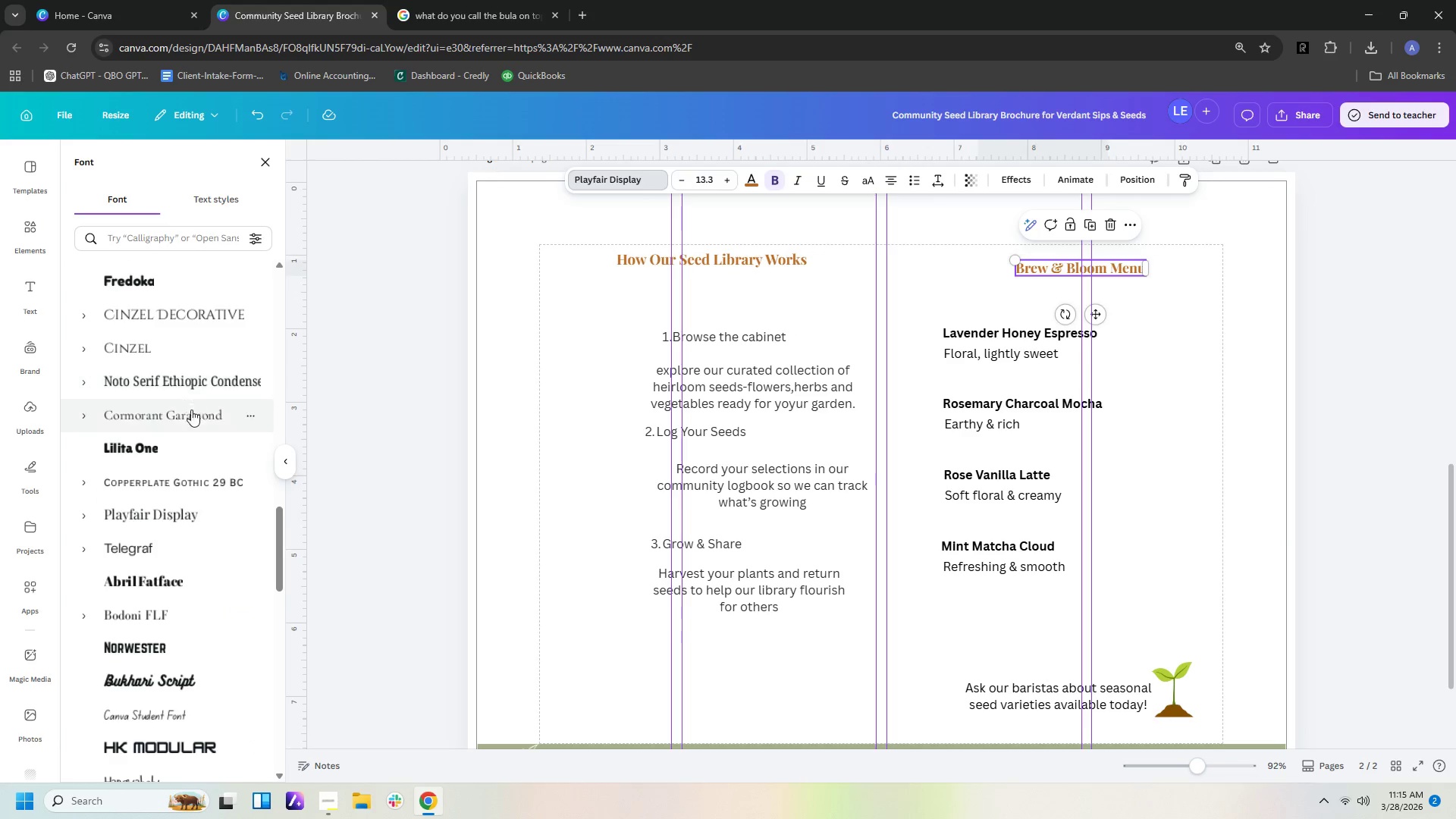 
left_click([189, 416])
 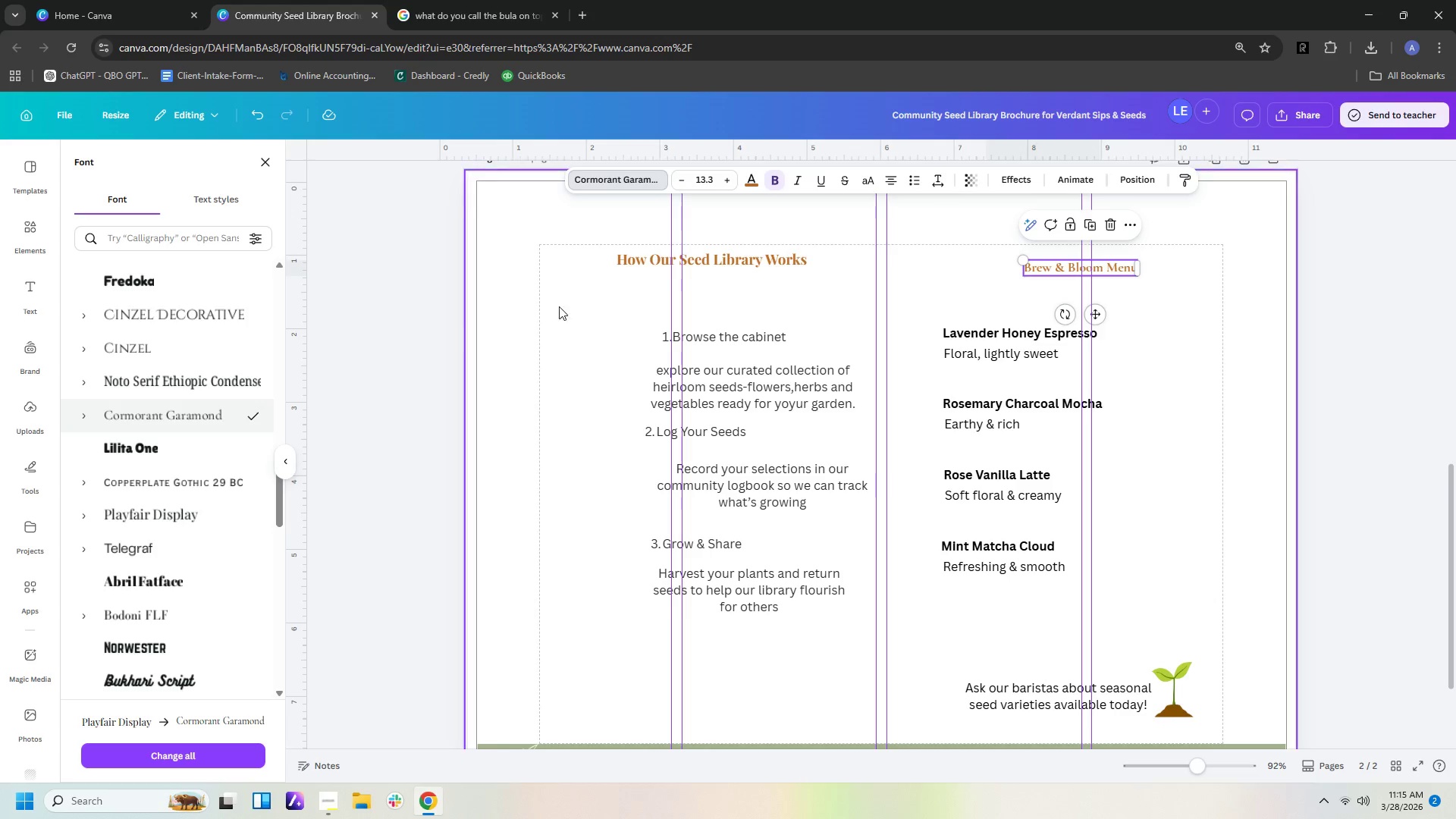 
left_click([701, 259])
 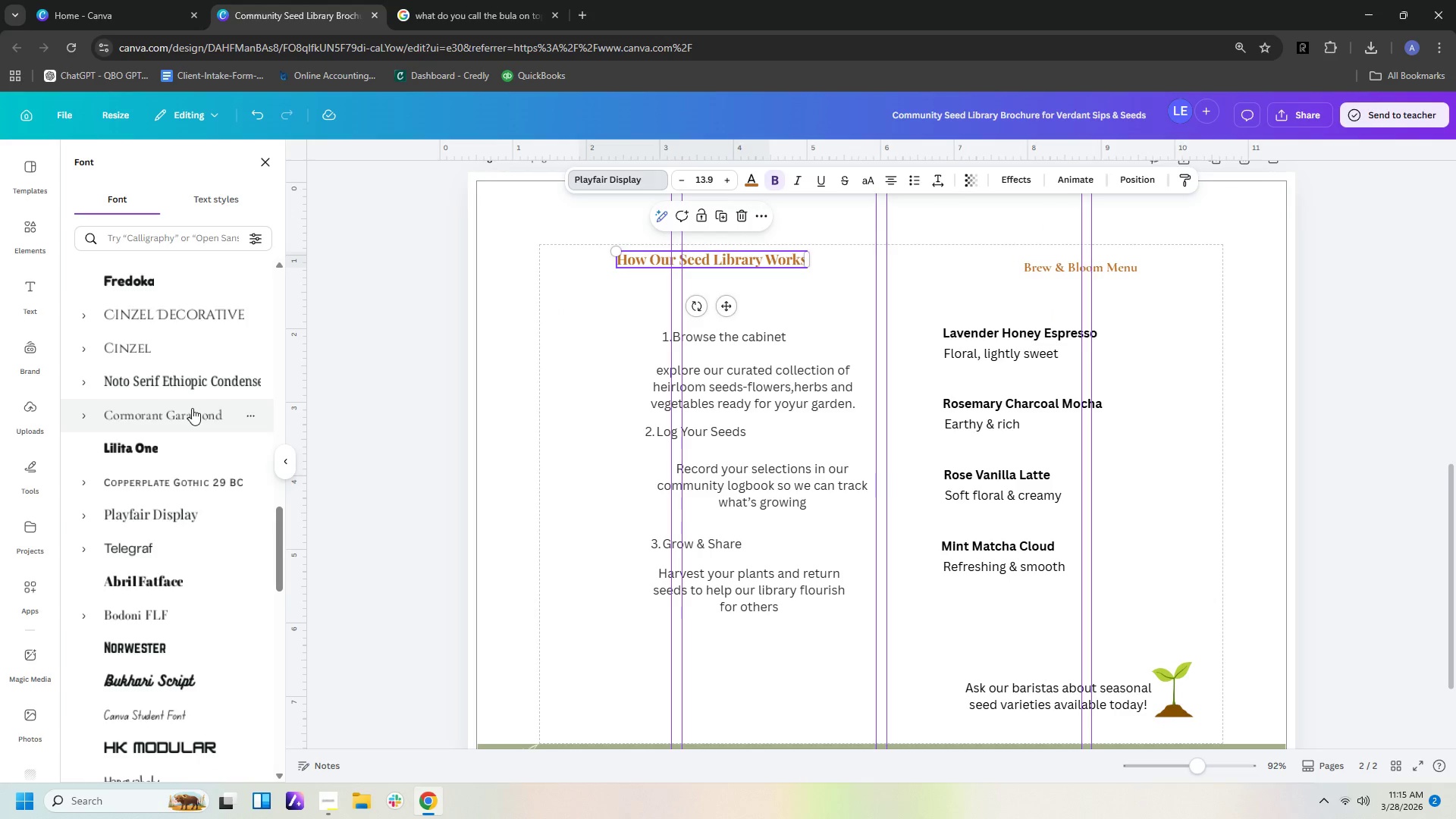 
left_click([192, 408])
 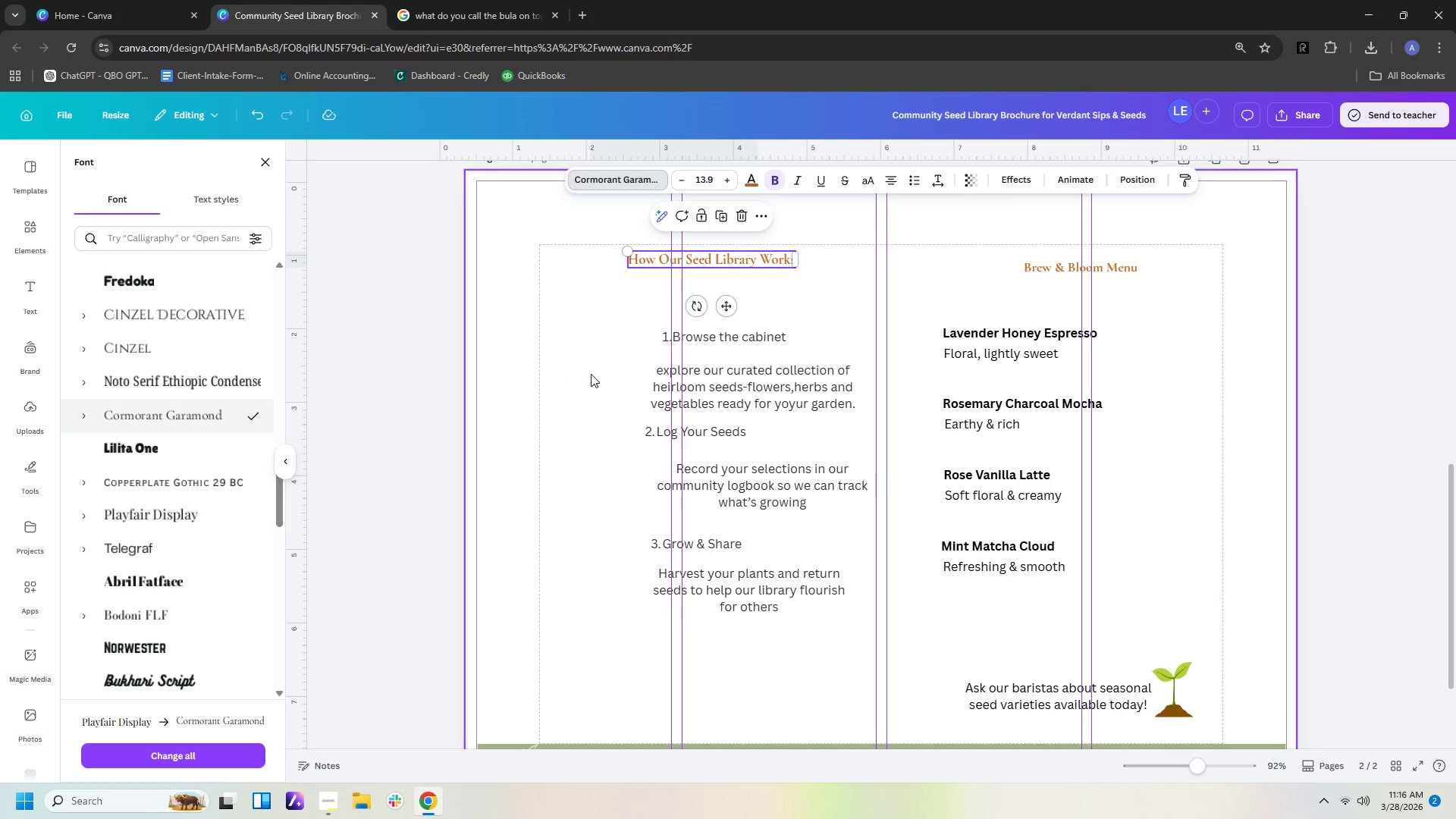 
wait(61.19)
 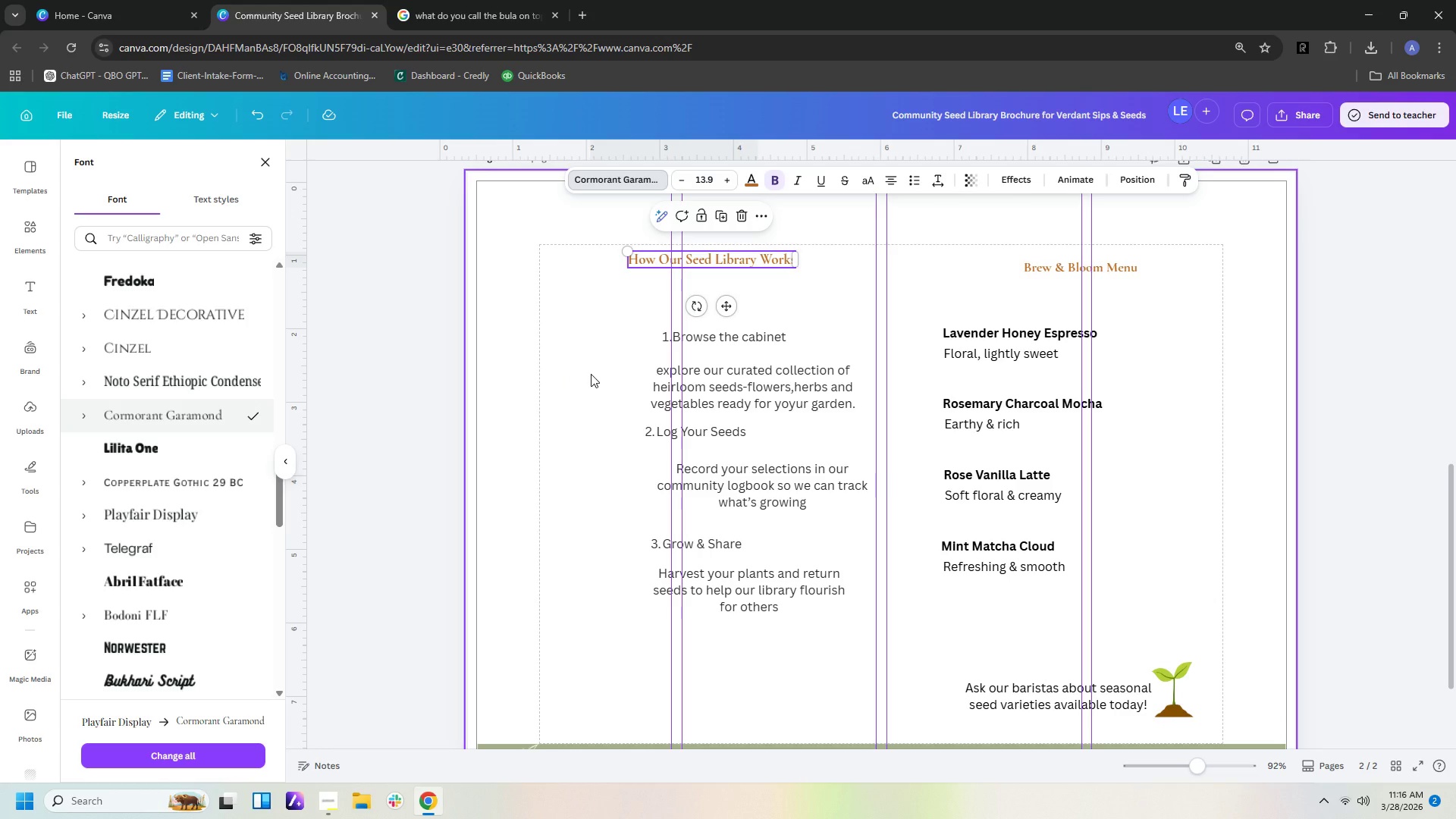 
left_click_drag(start_coordinate=[927, 314], to_coordinate=[1090, 364])
 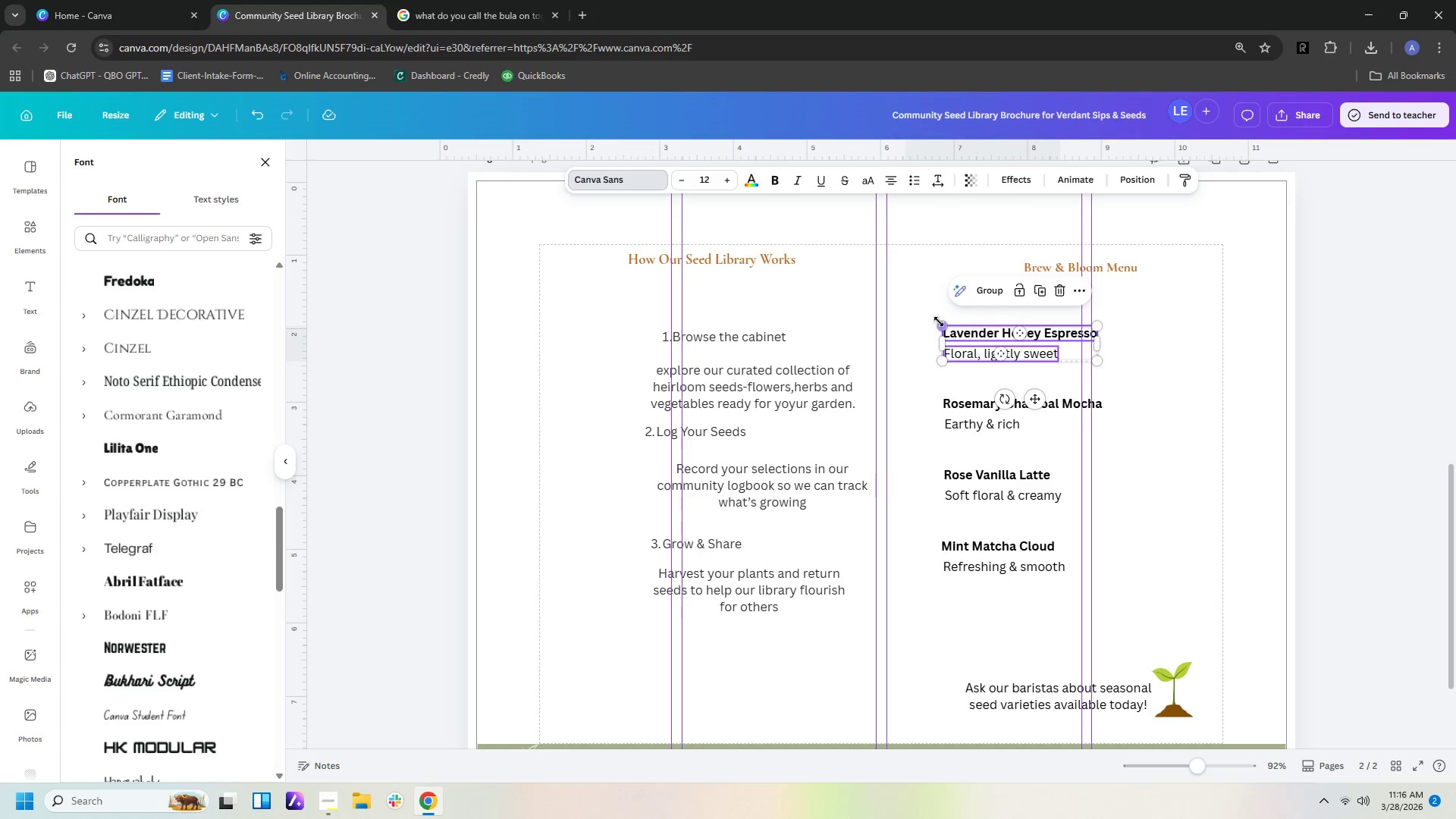 
left_click([925, 309])
 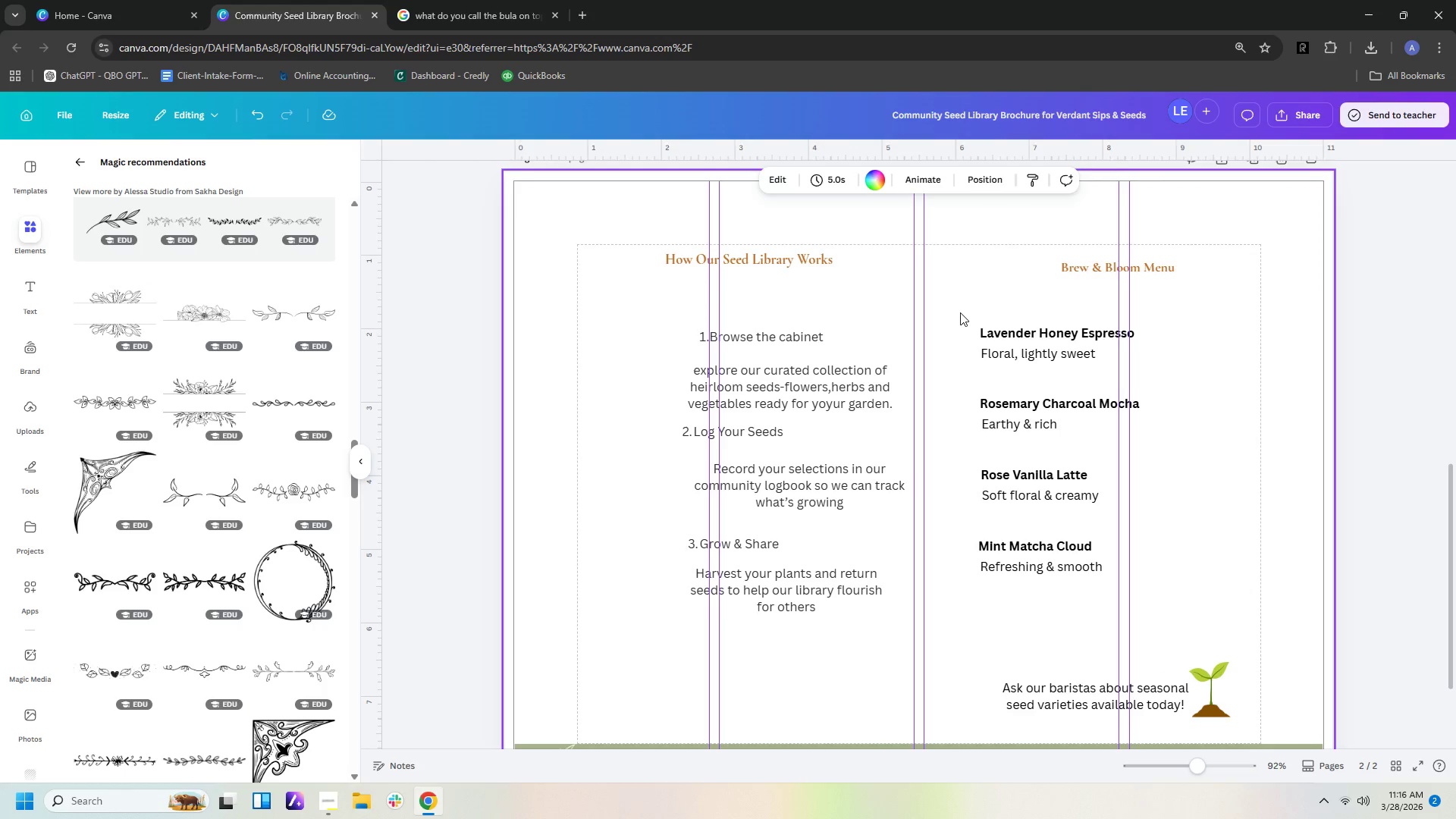 
left_click_drag(start_coordinate=[961, 304], to_coordinate=[1190, 604])
 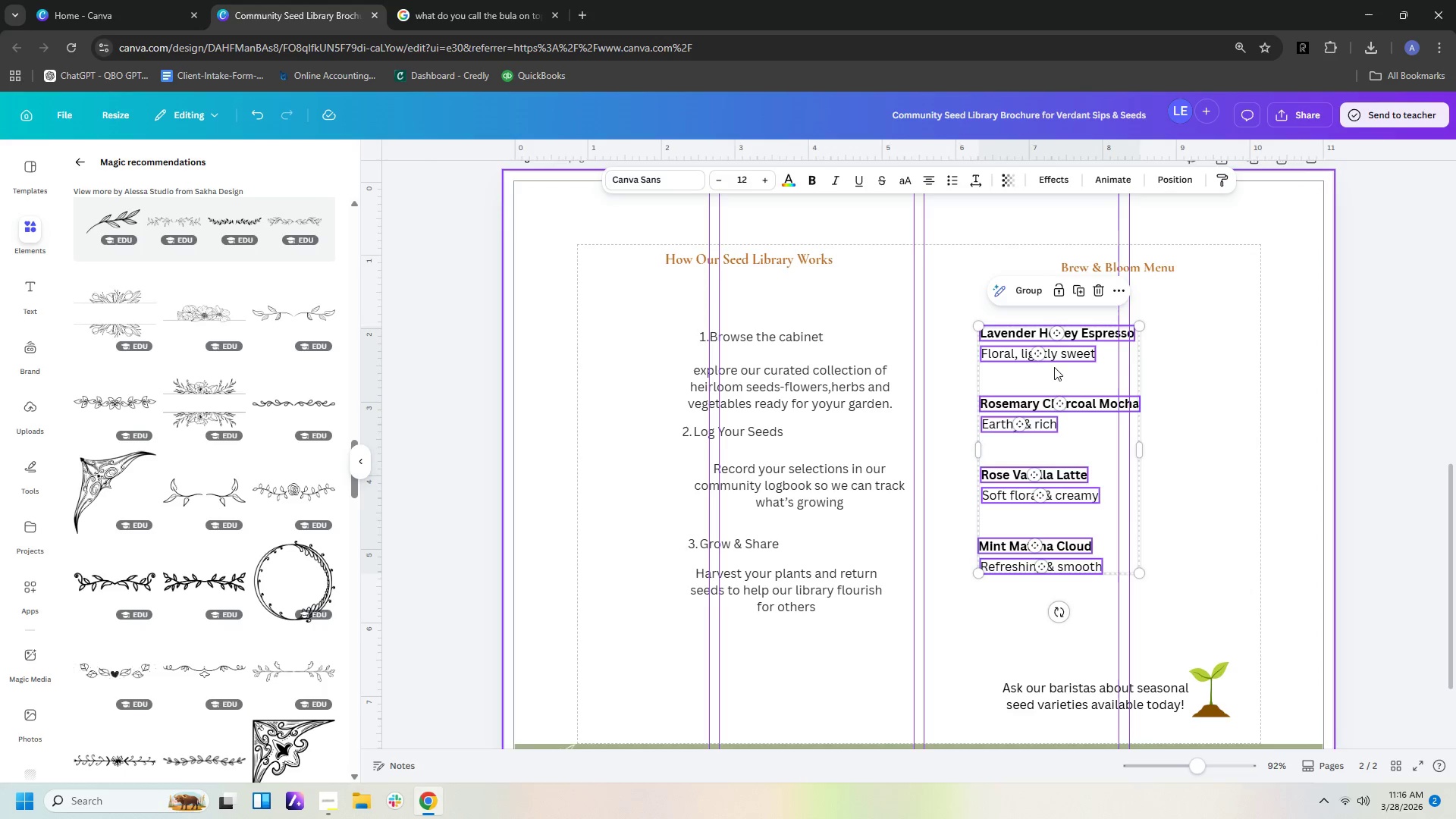 
left_click_drag(start_coordinate=[1054, 367], to_coordinate=[1094, 355])
 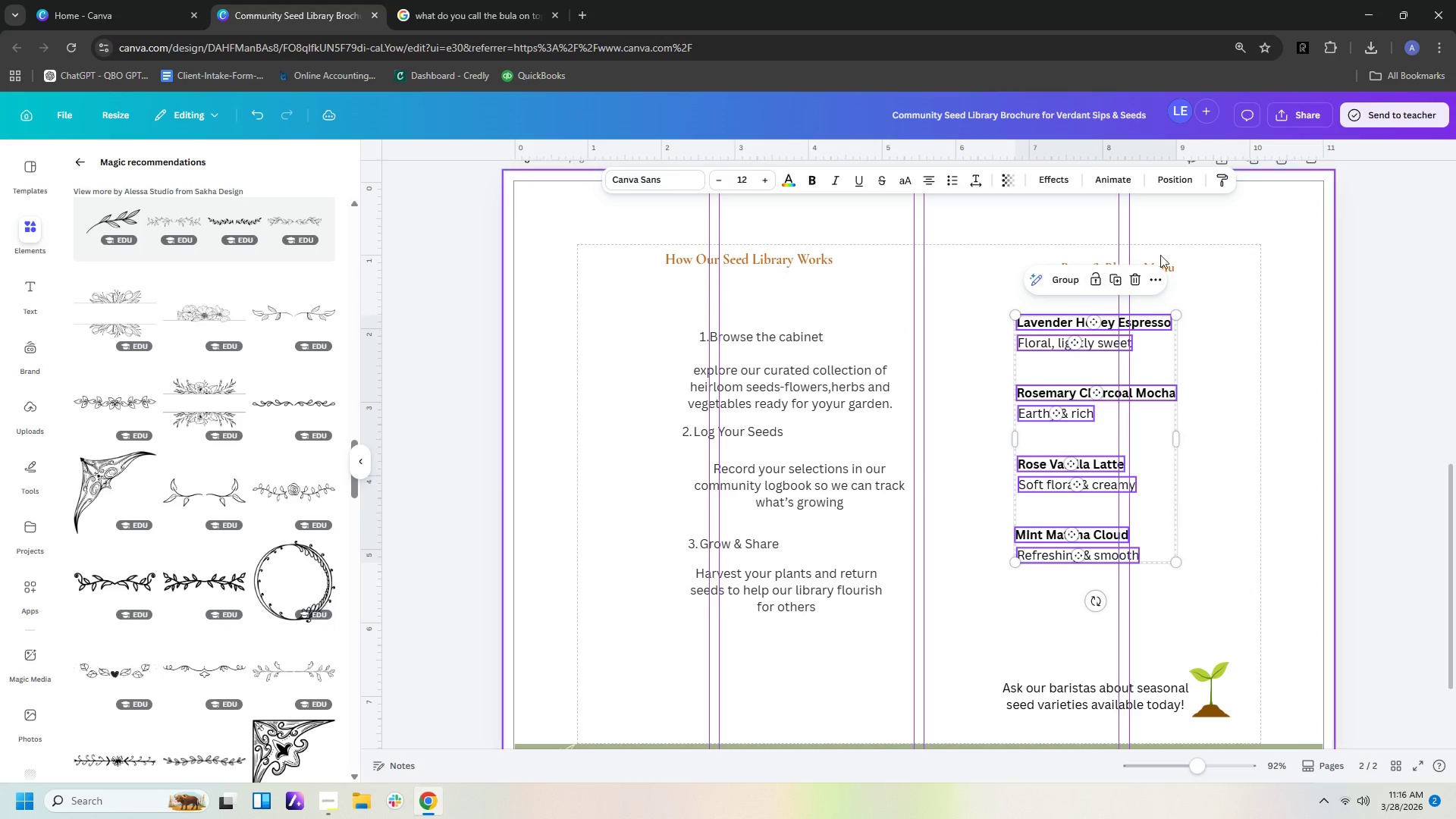 
left_click([1167, 256])
 